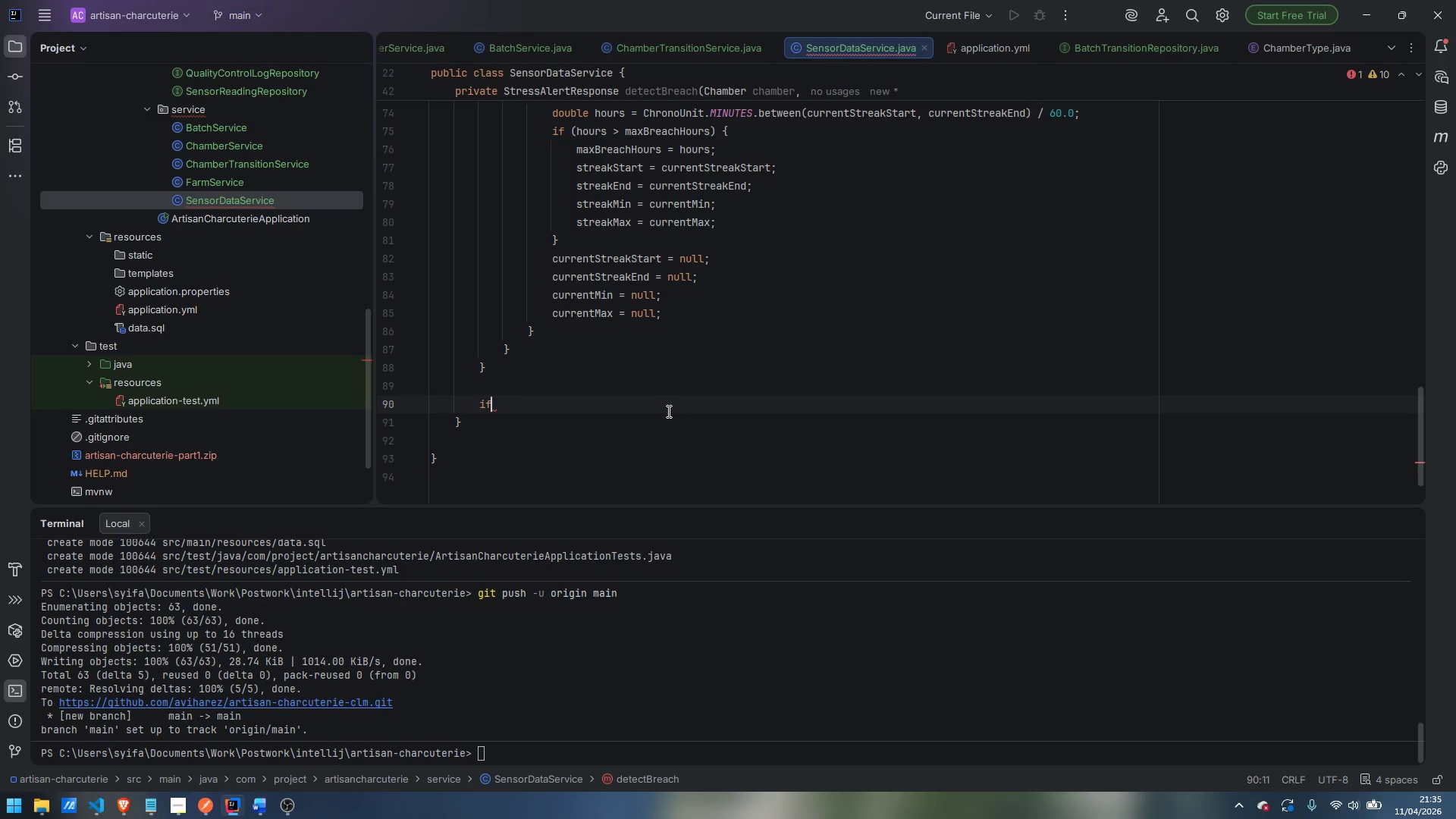 
type(()
key(Backspace)
type( (currentStreakStart)
 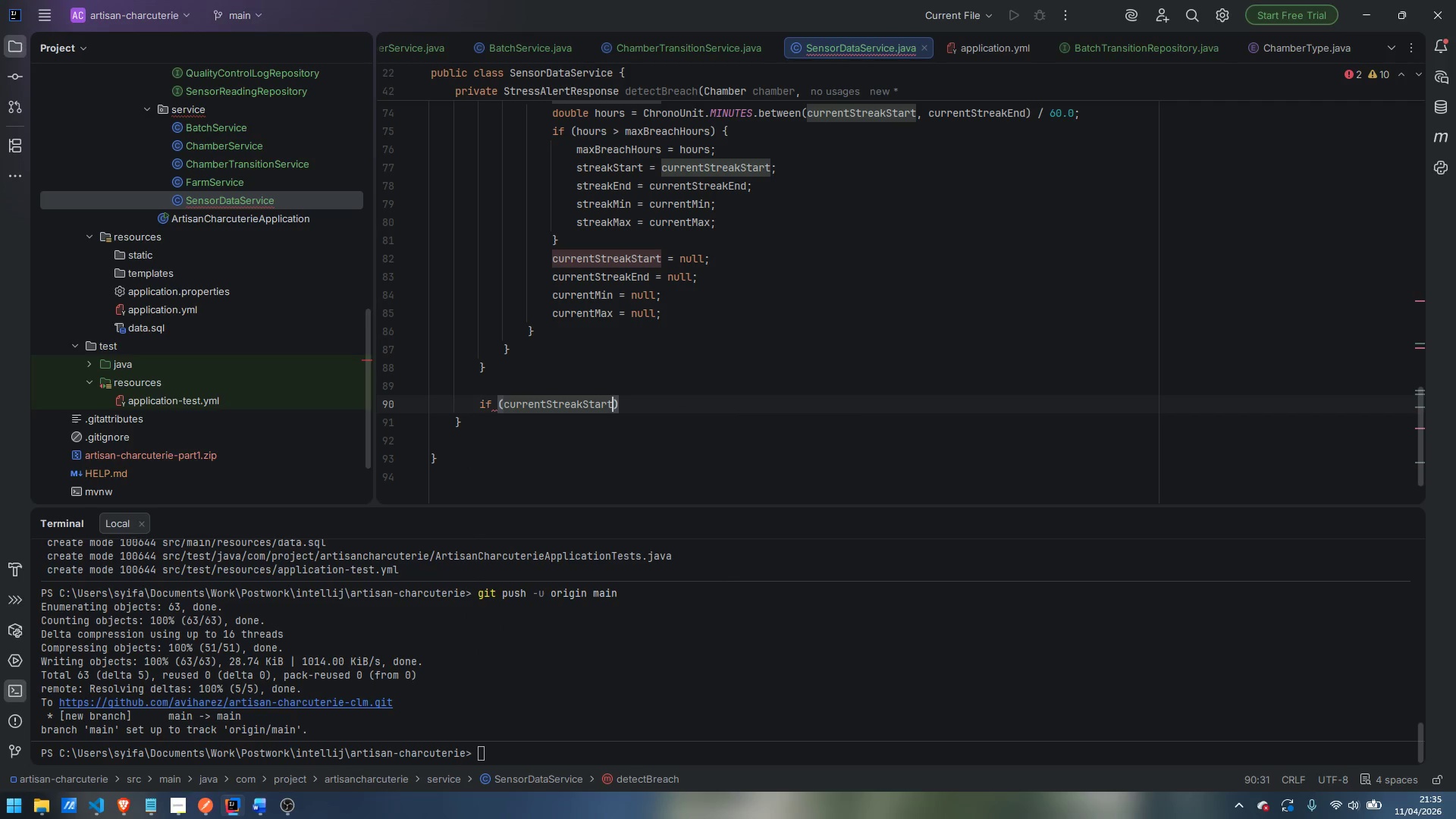 
 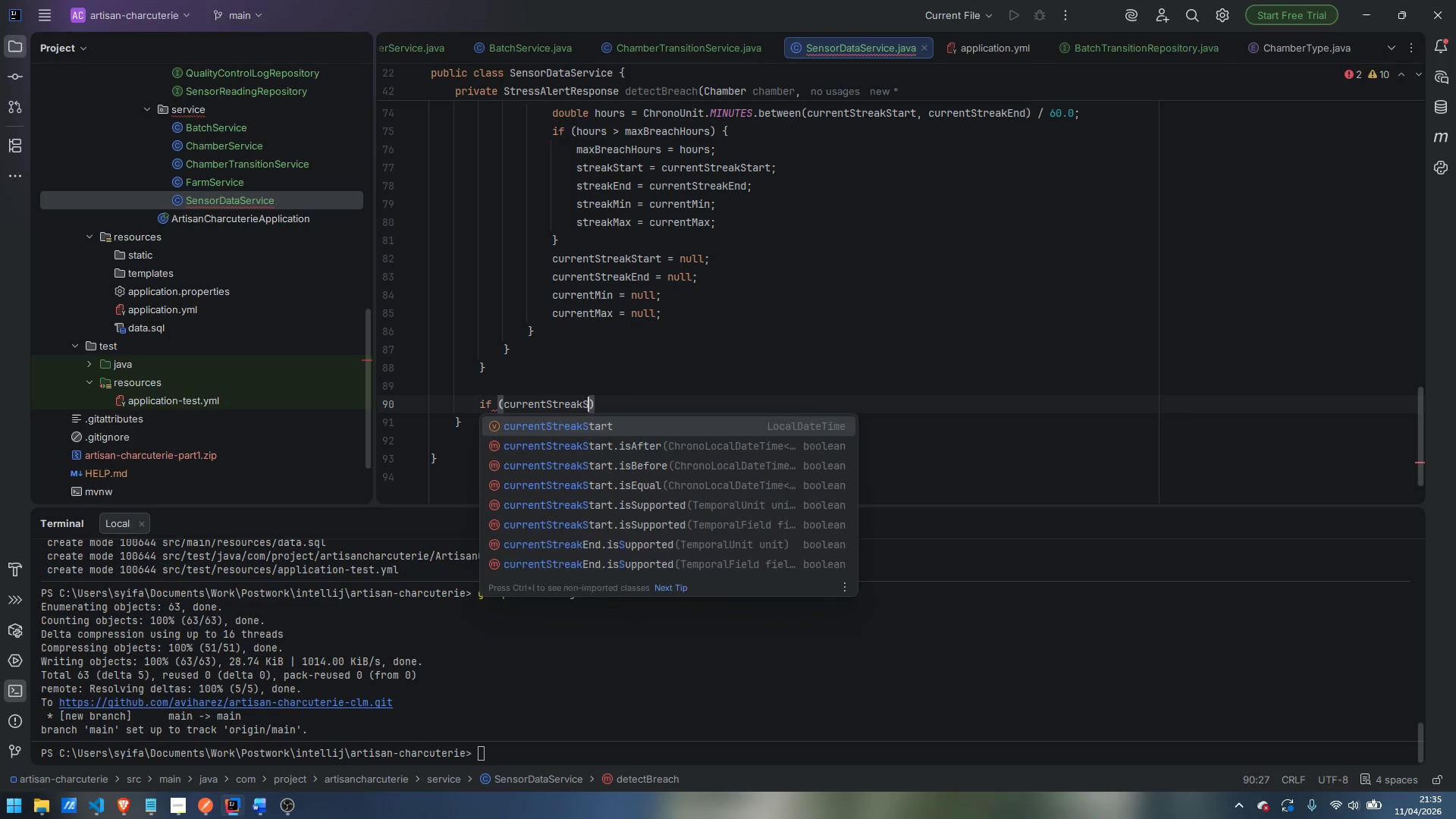 
key(Enter)
 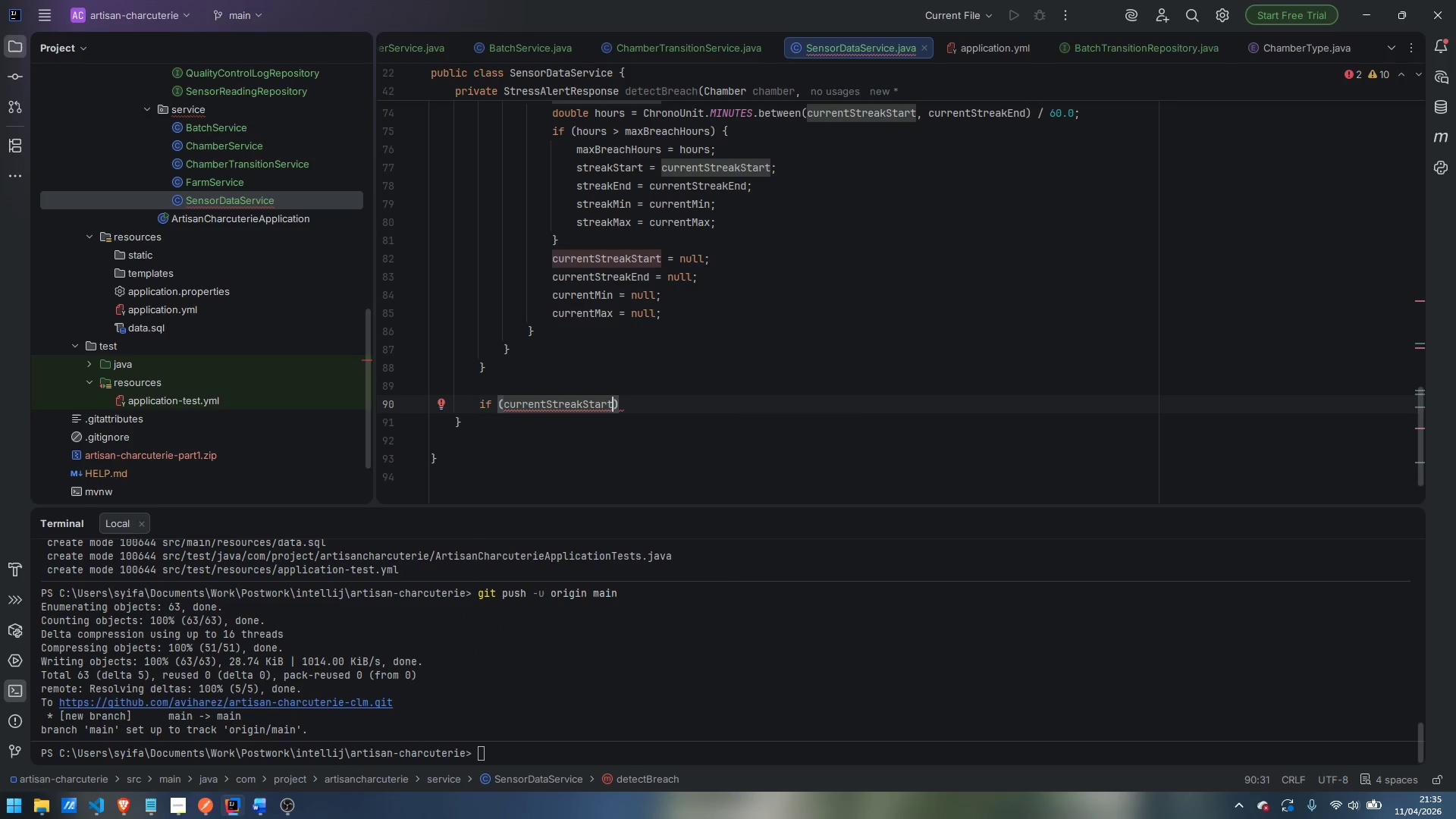 
type( != null)
 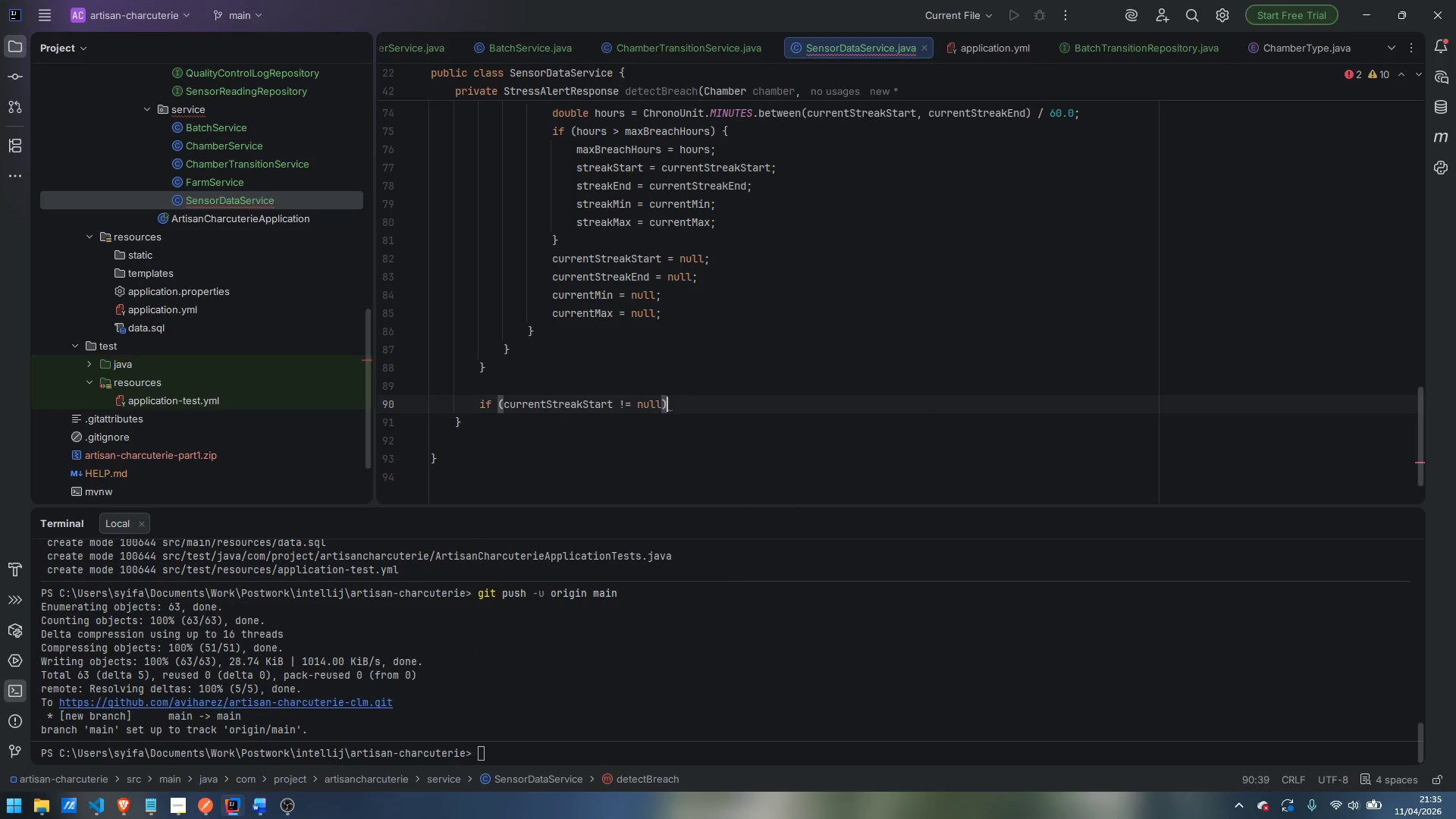 
 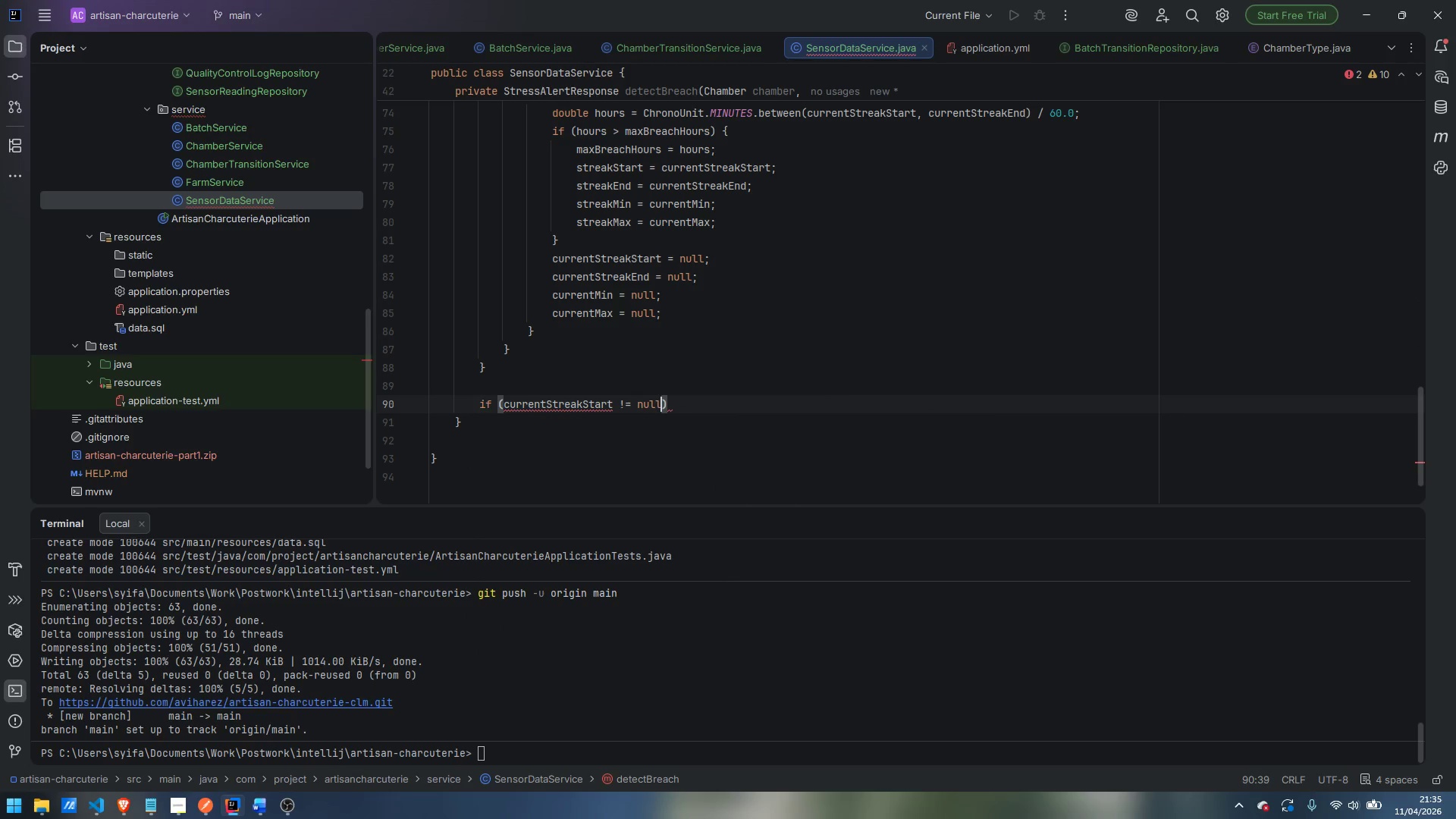 
key(ArrowRight)
 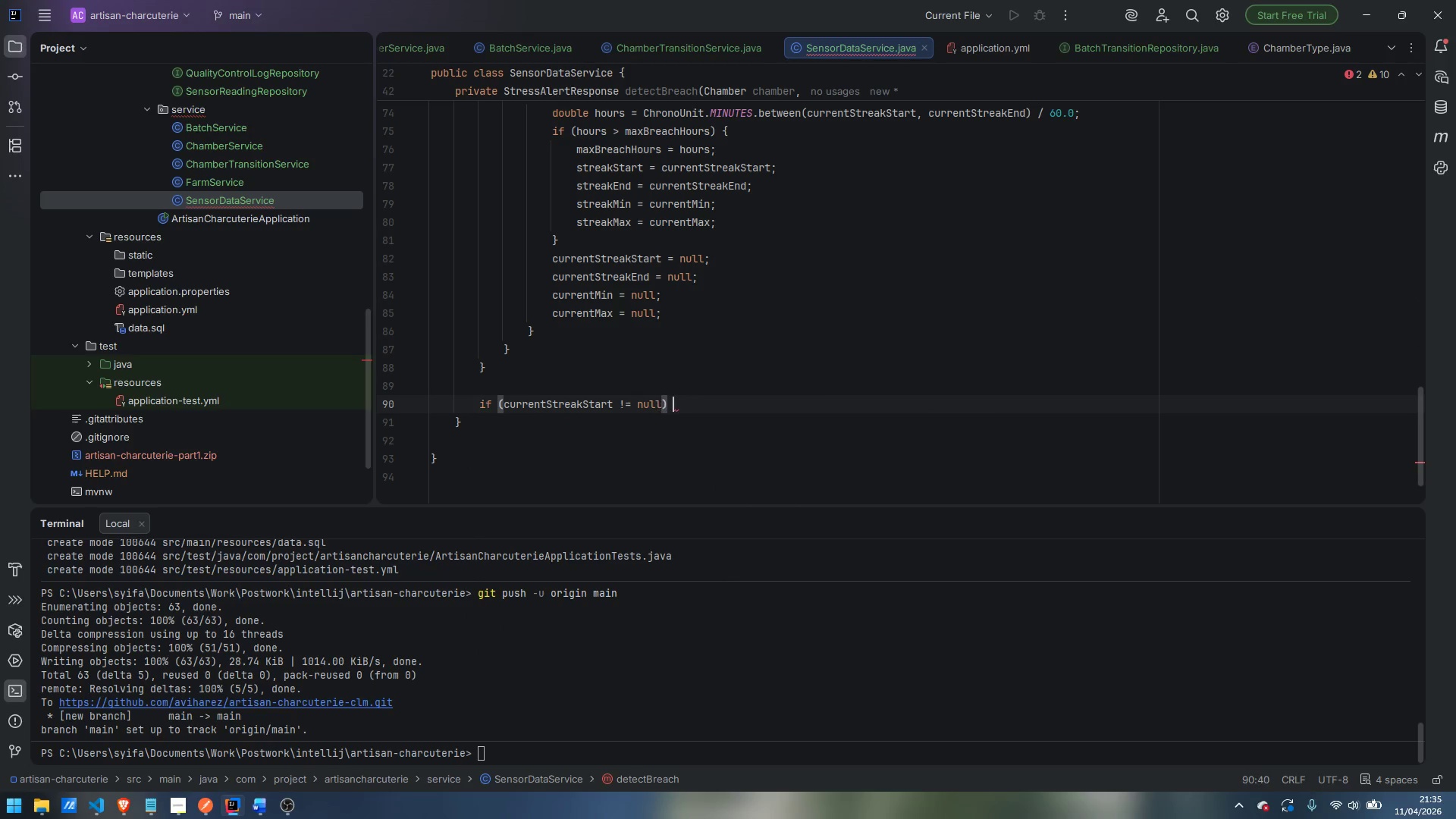 
key(Space)
 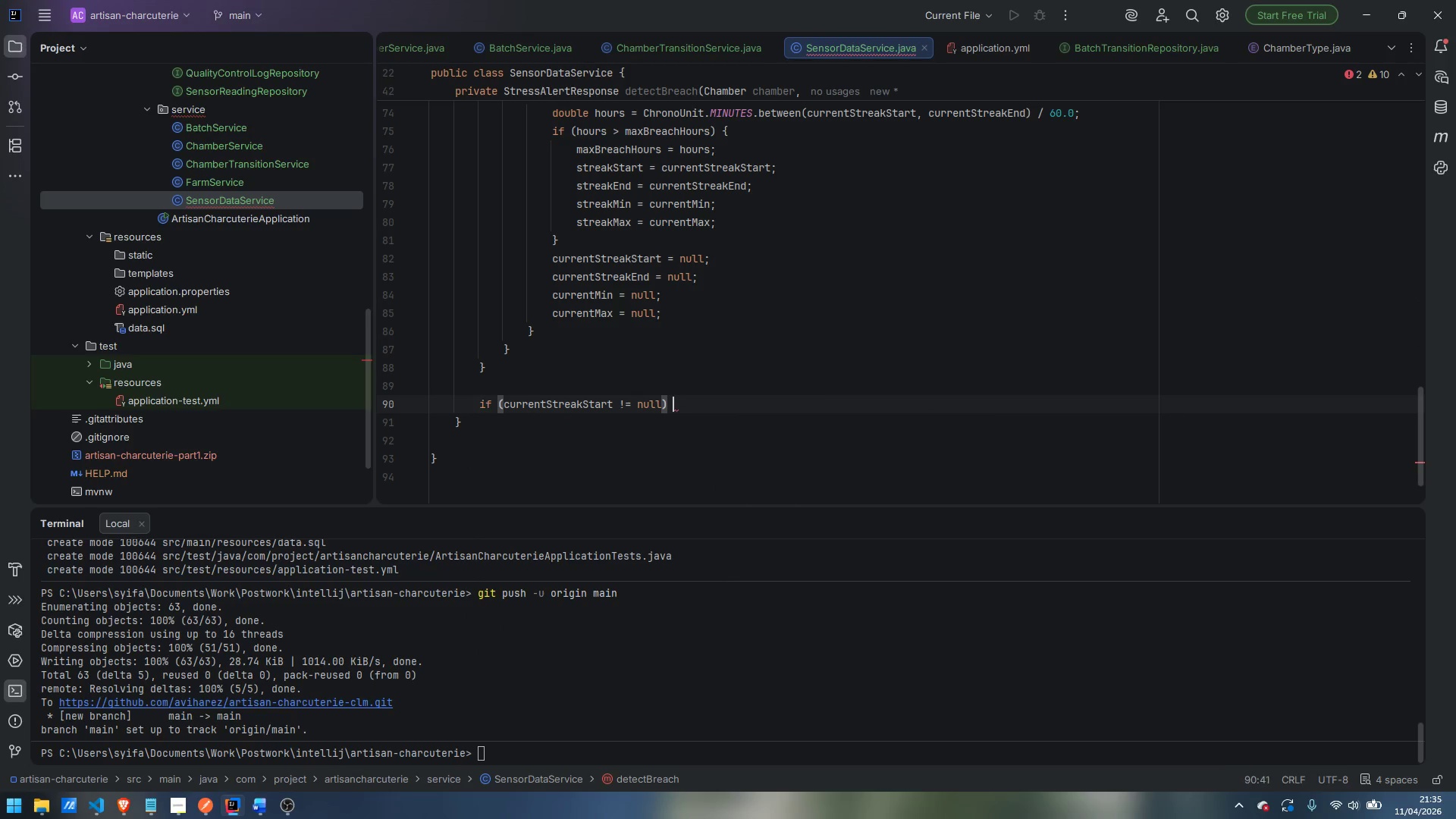 
key(Shift+ShiftLeft)
 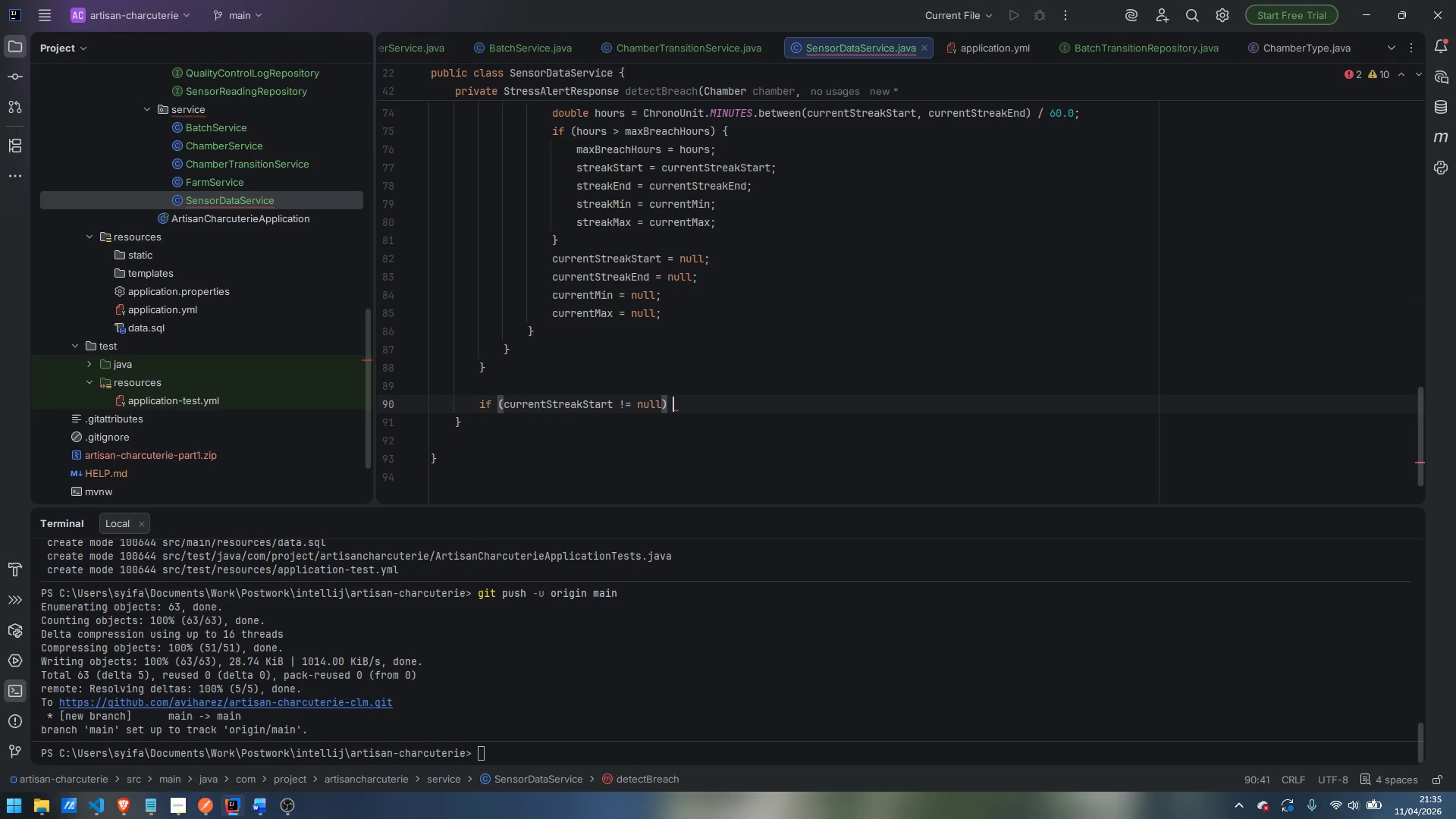 
key(Shift+BracketLeft)
 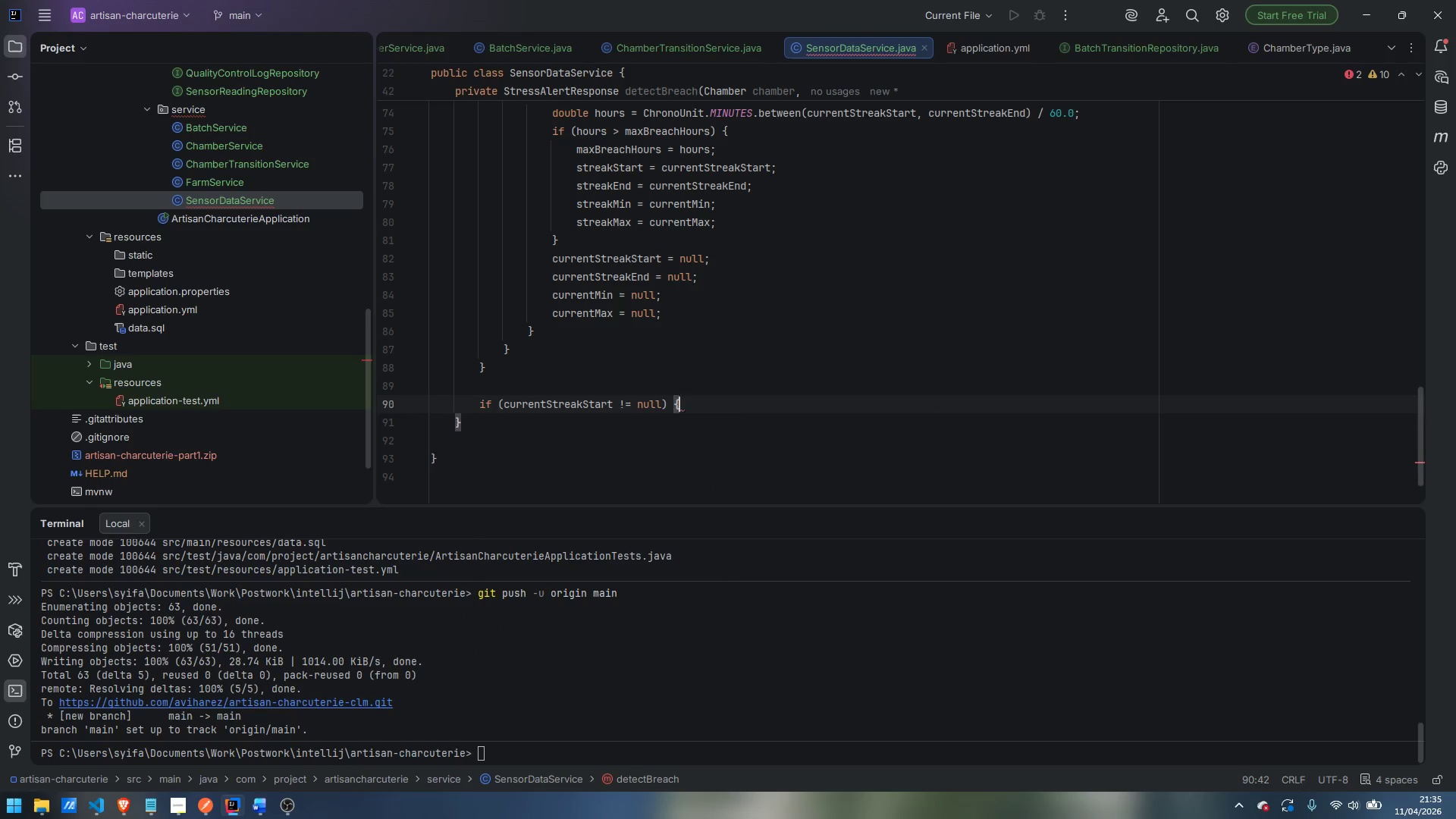 
key(Enter)
 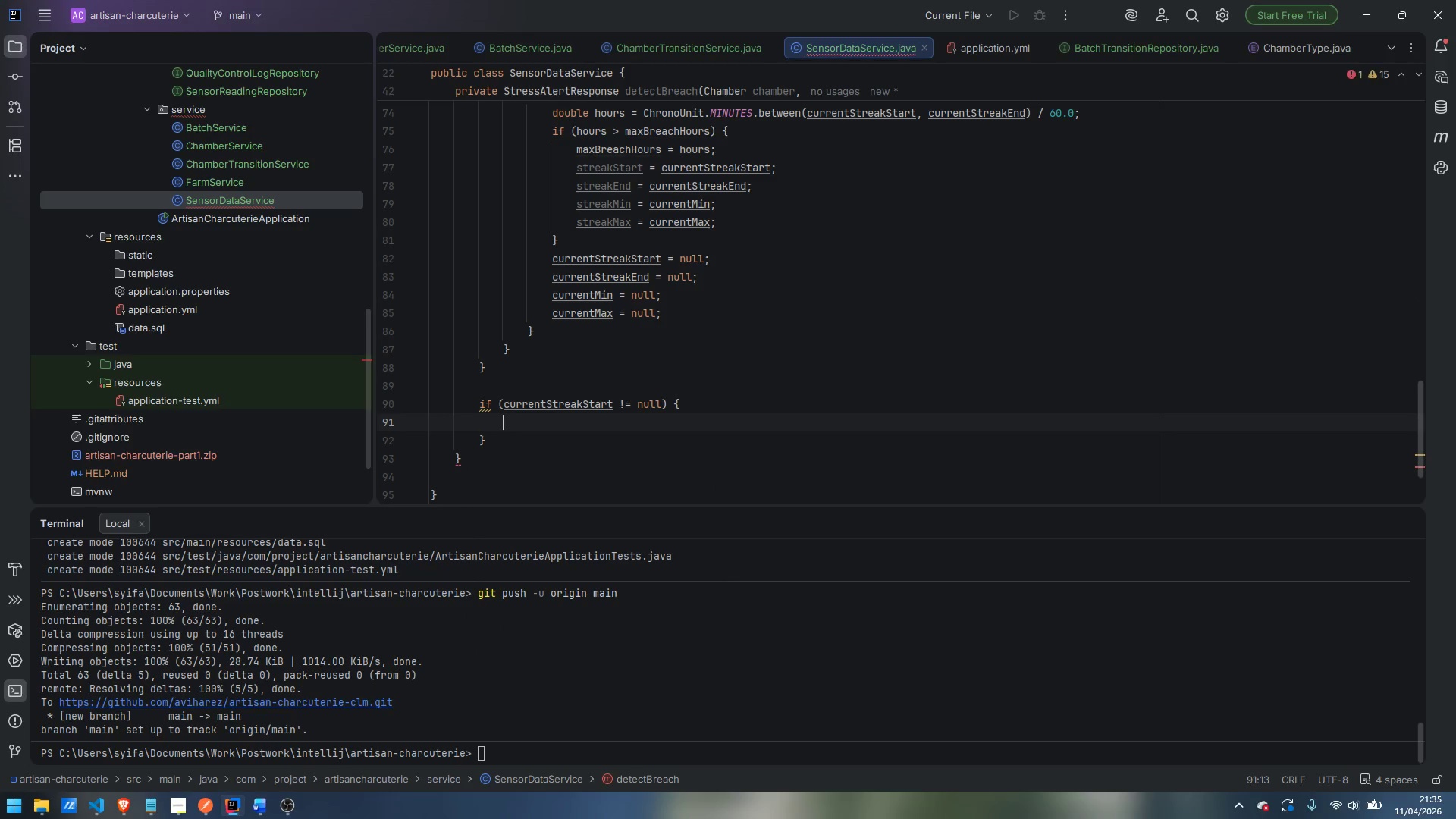 
type(LocalDateTiome)
key(Backspace)
key(Backspace)
key(Backspace)
type(me)
 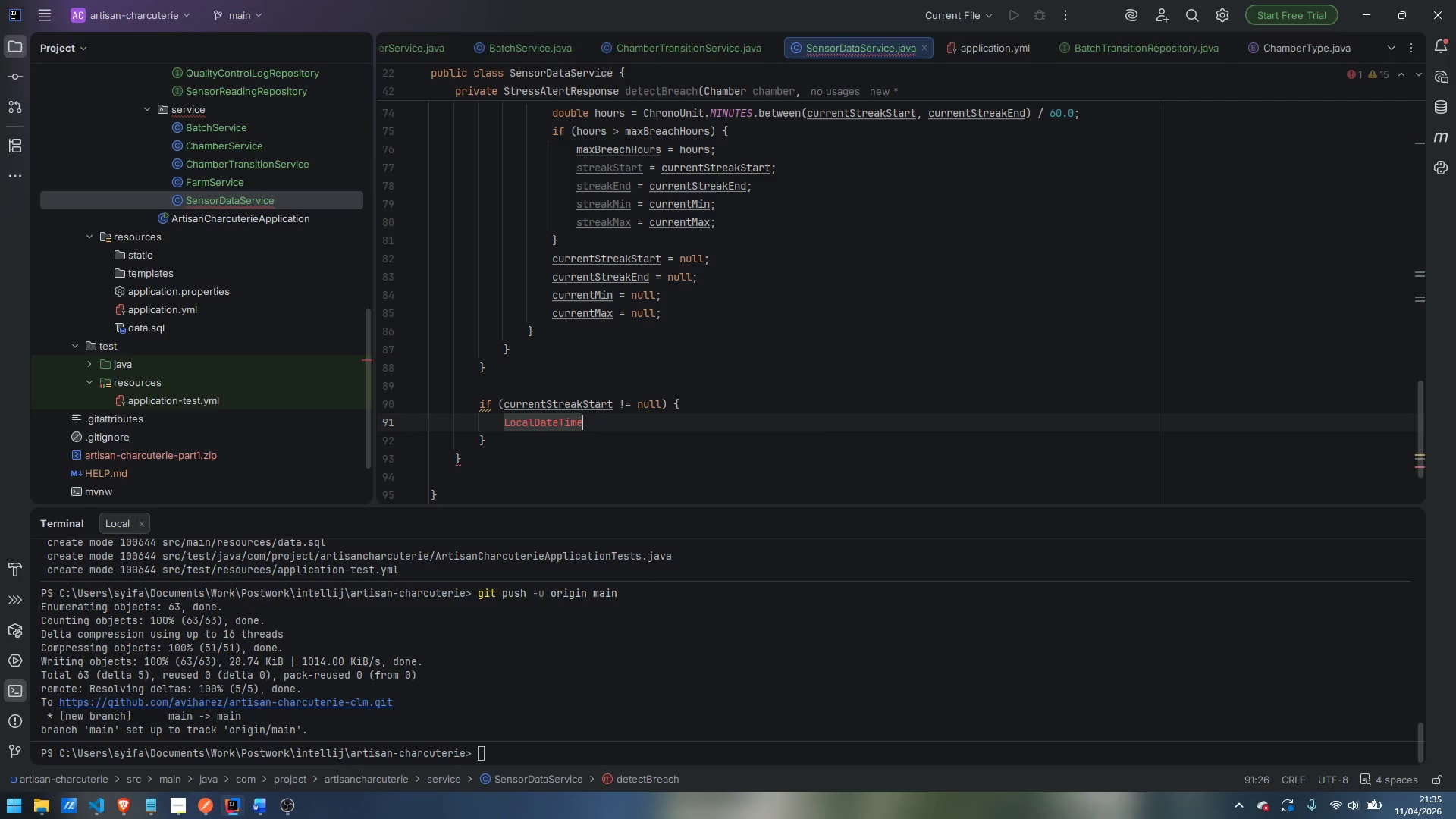 
key(Enter)
 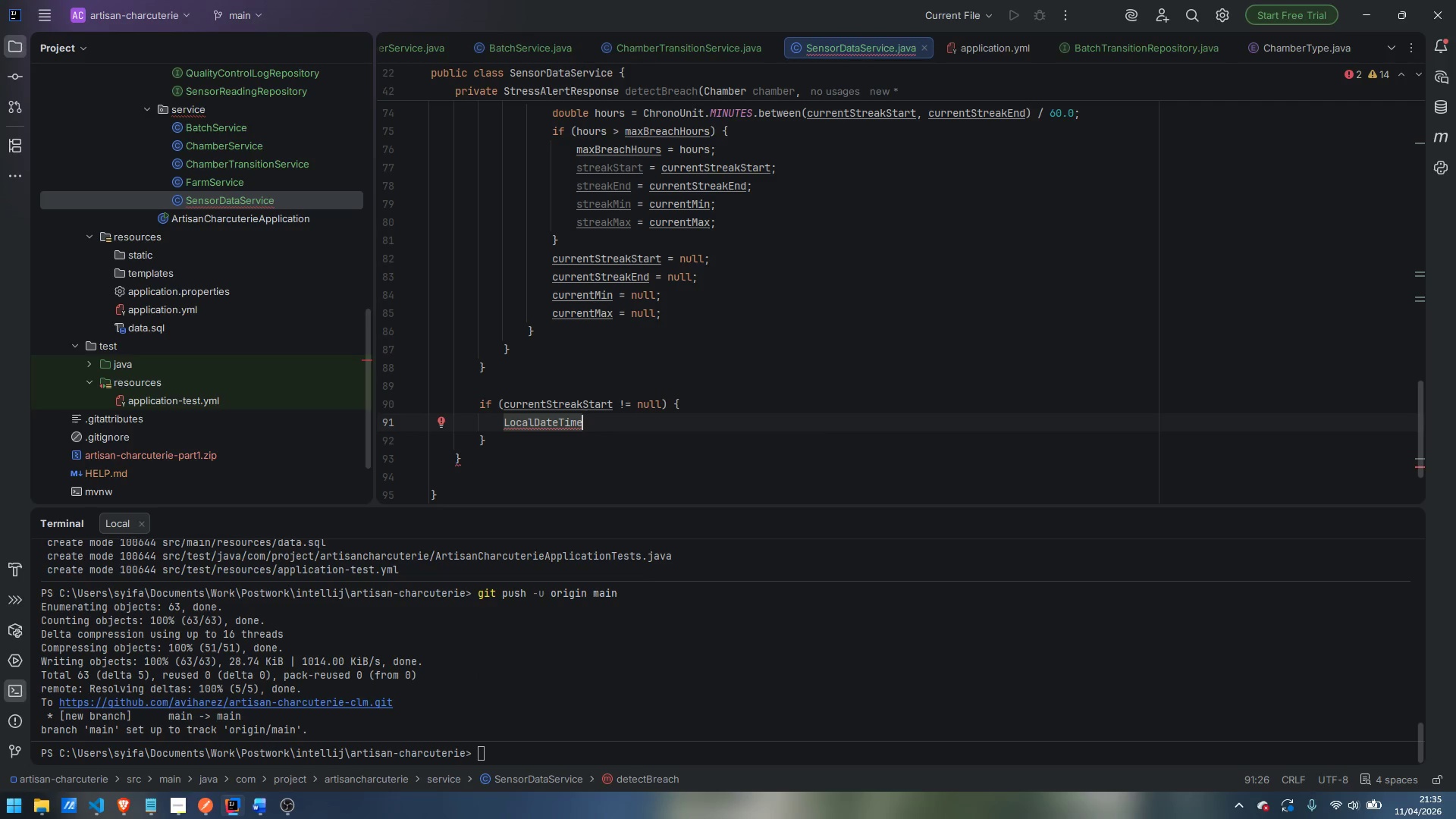 
type( effectiveEnd = LocalDateTime.now)
 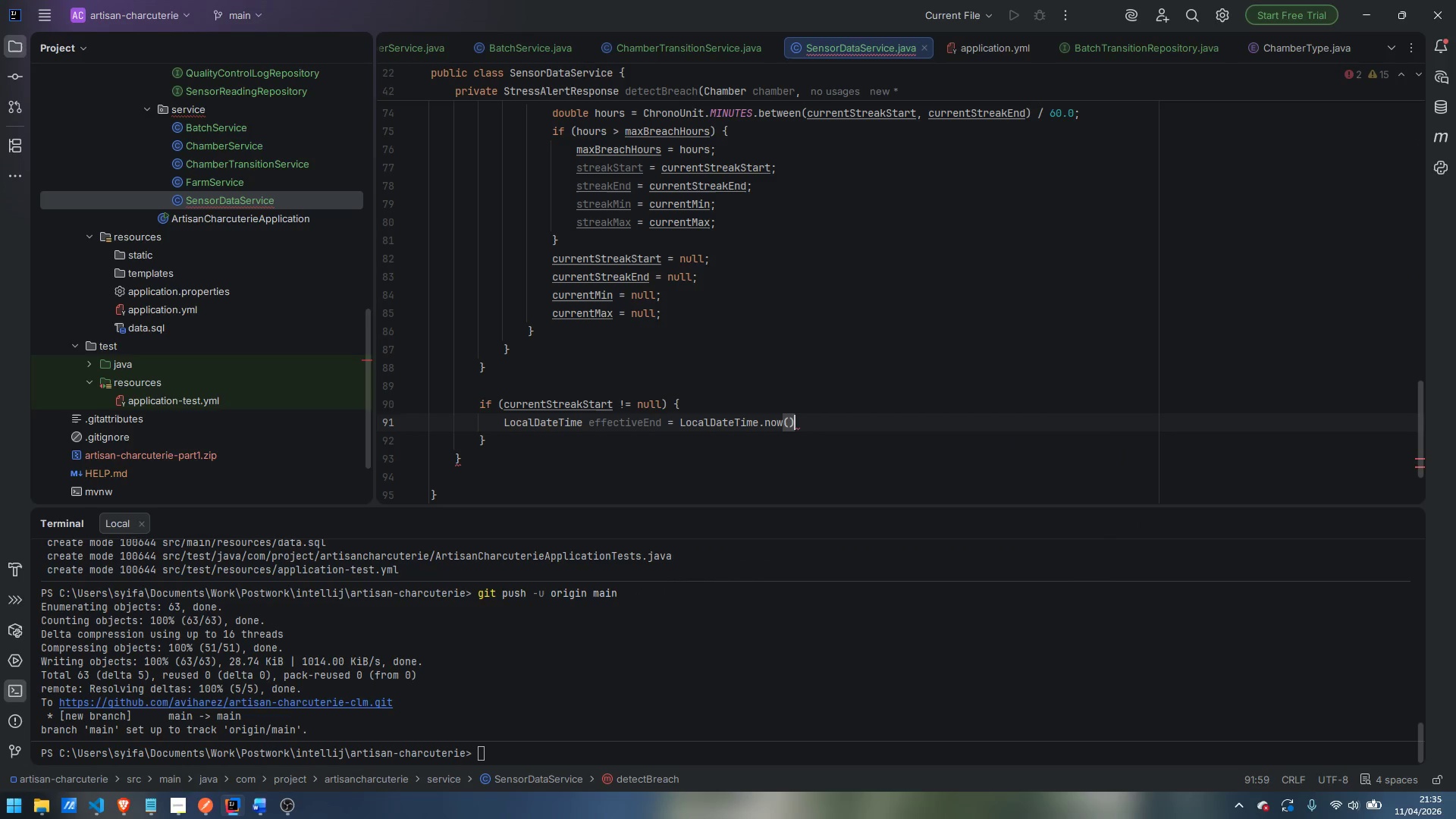 
key(Enter)
 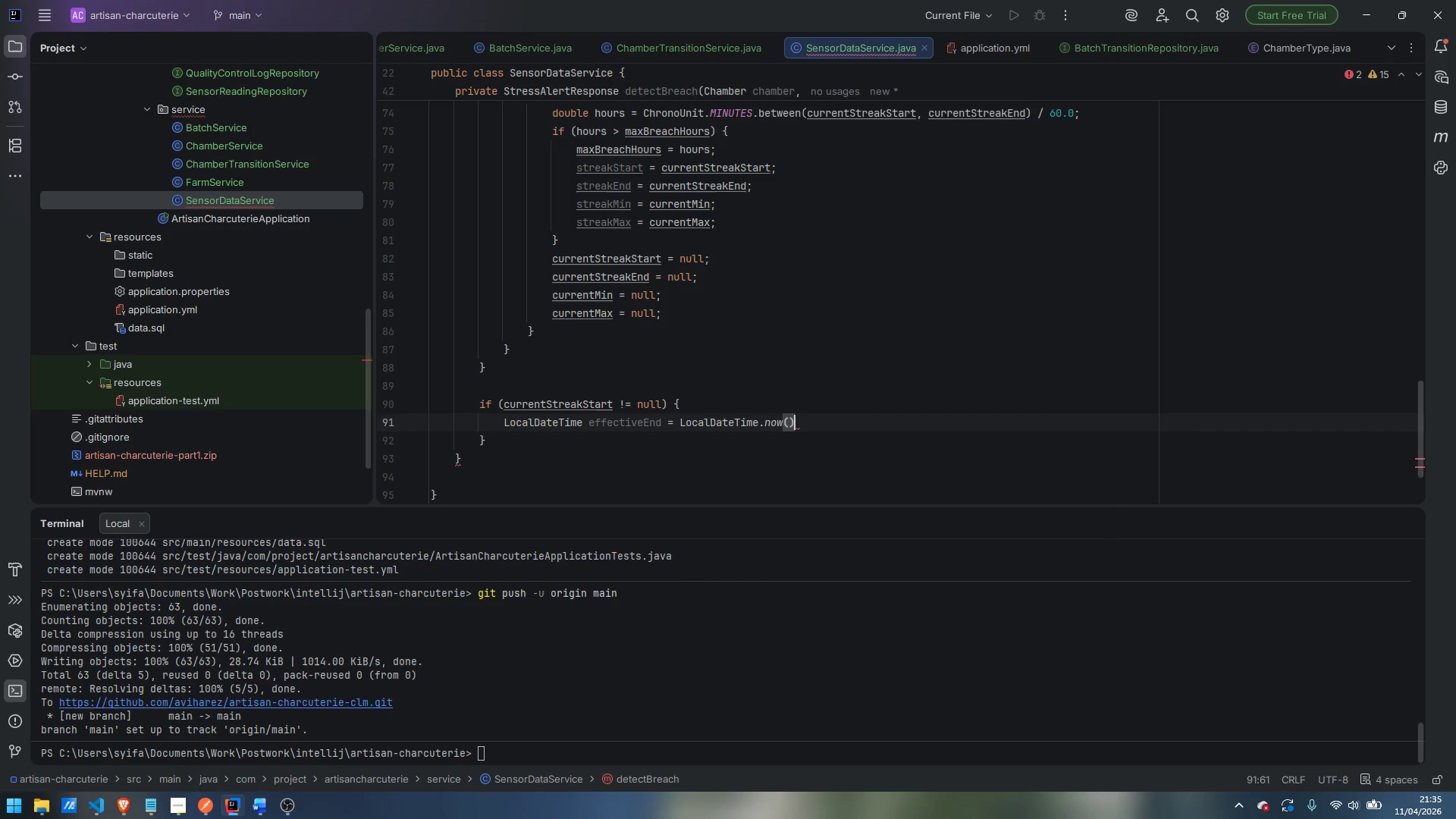 
key(Semicolon)
 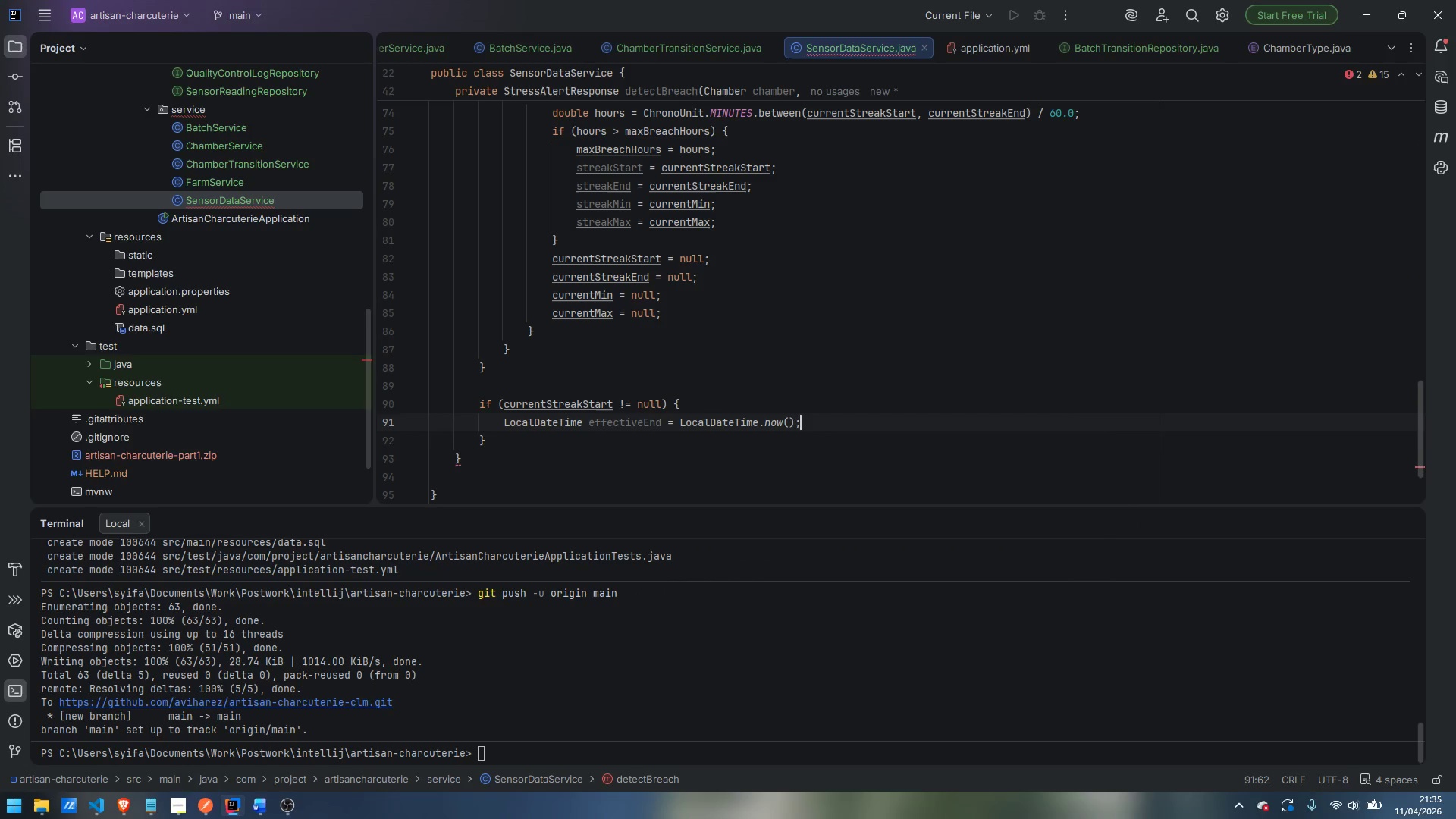 
key(Enter)
 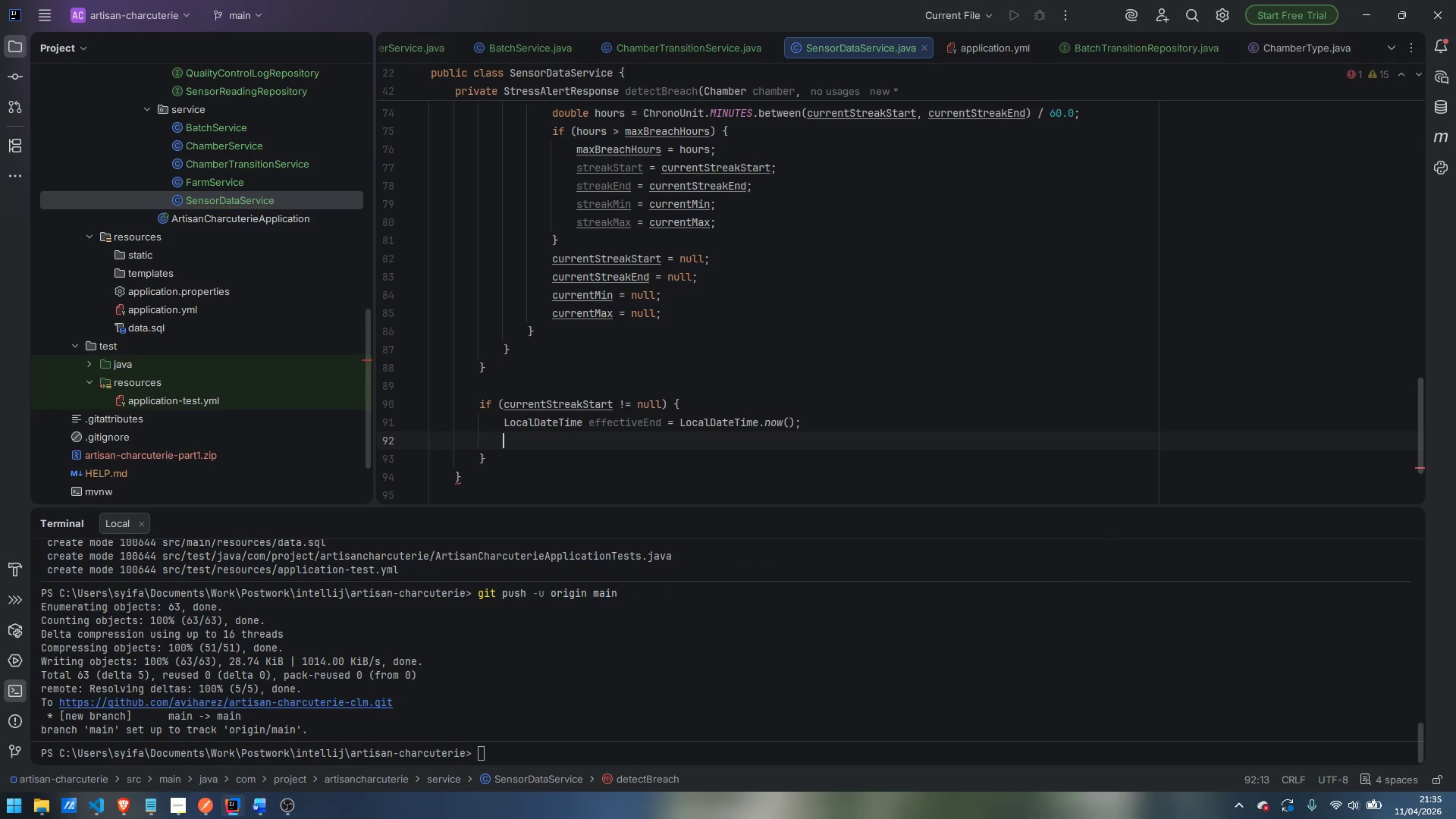 
type(fou)
 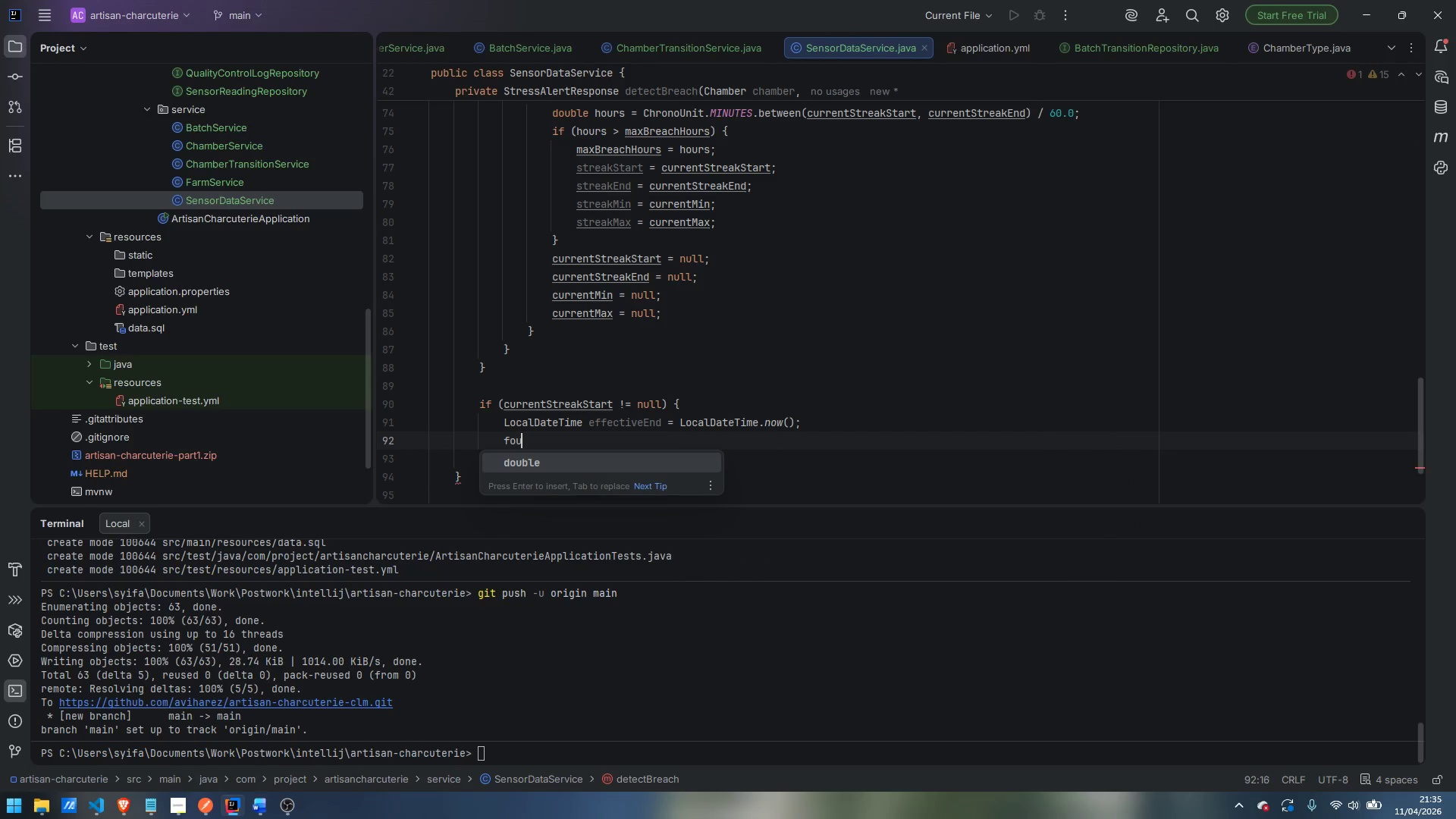 
key(Control+ControlLeft)
 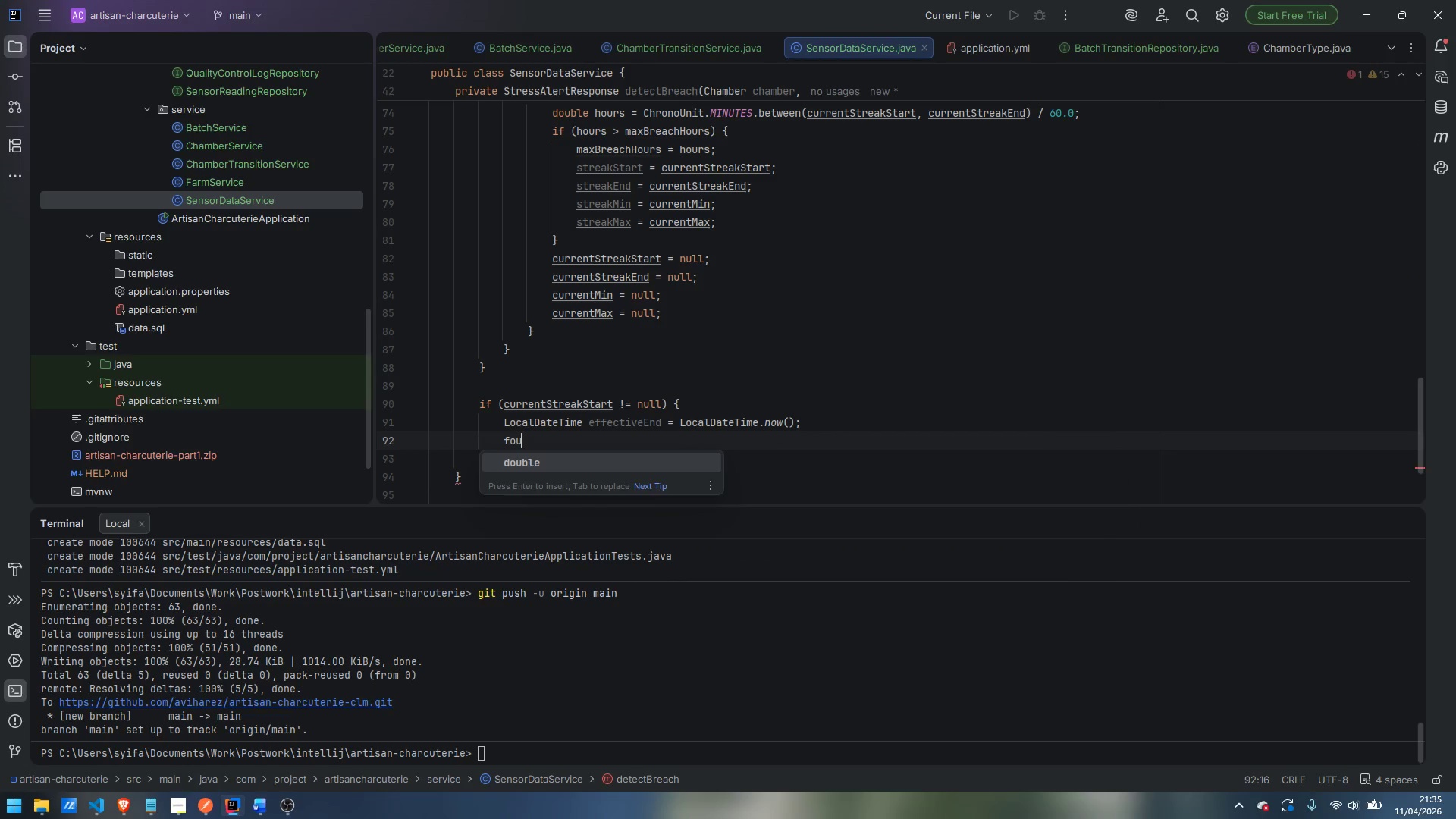 
key(Control+Backspace)
 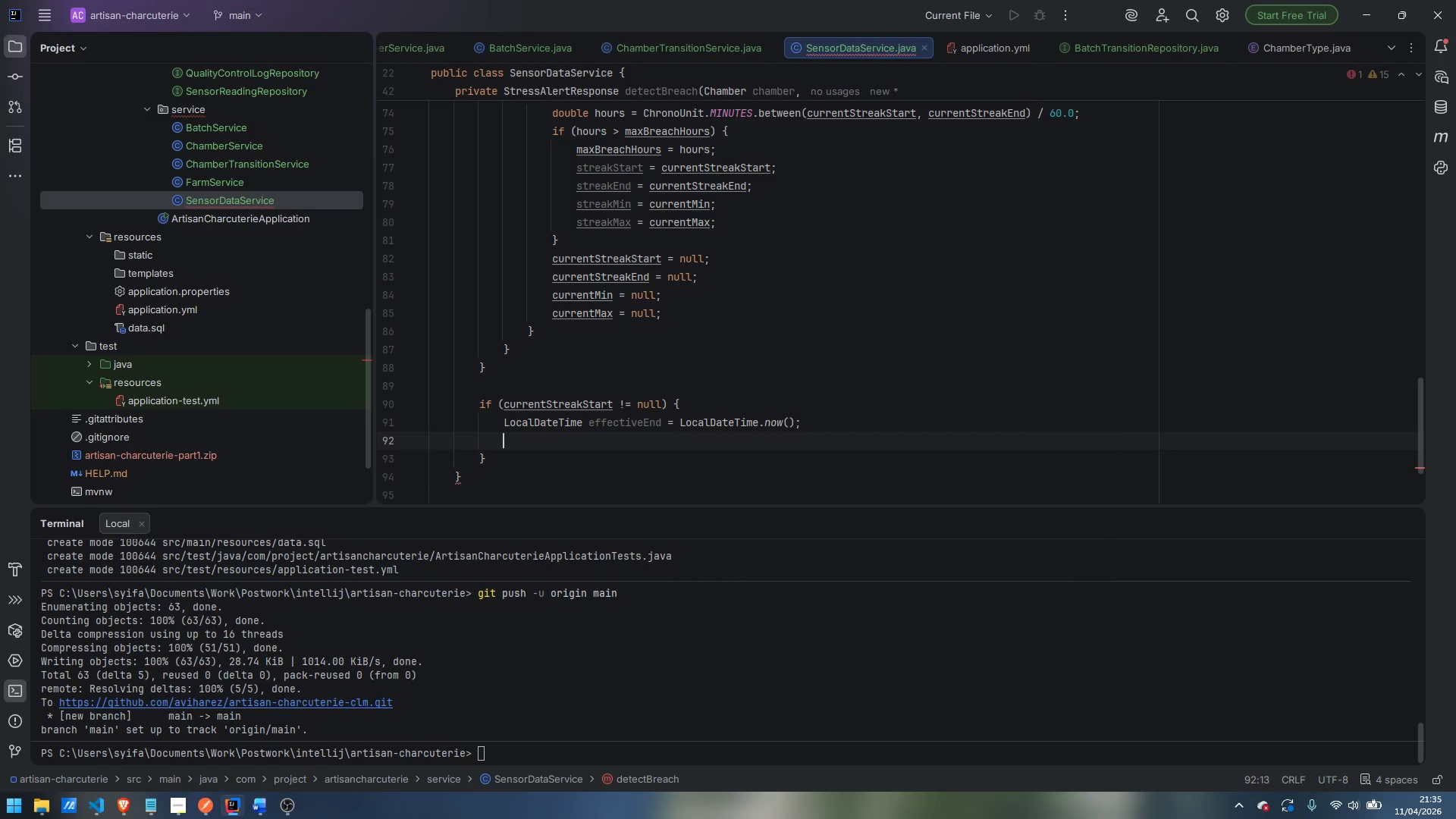 
type(double )
 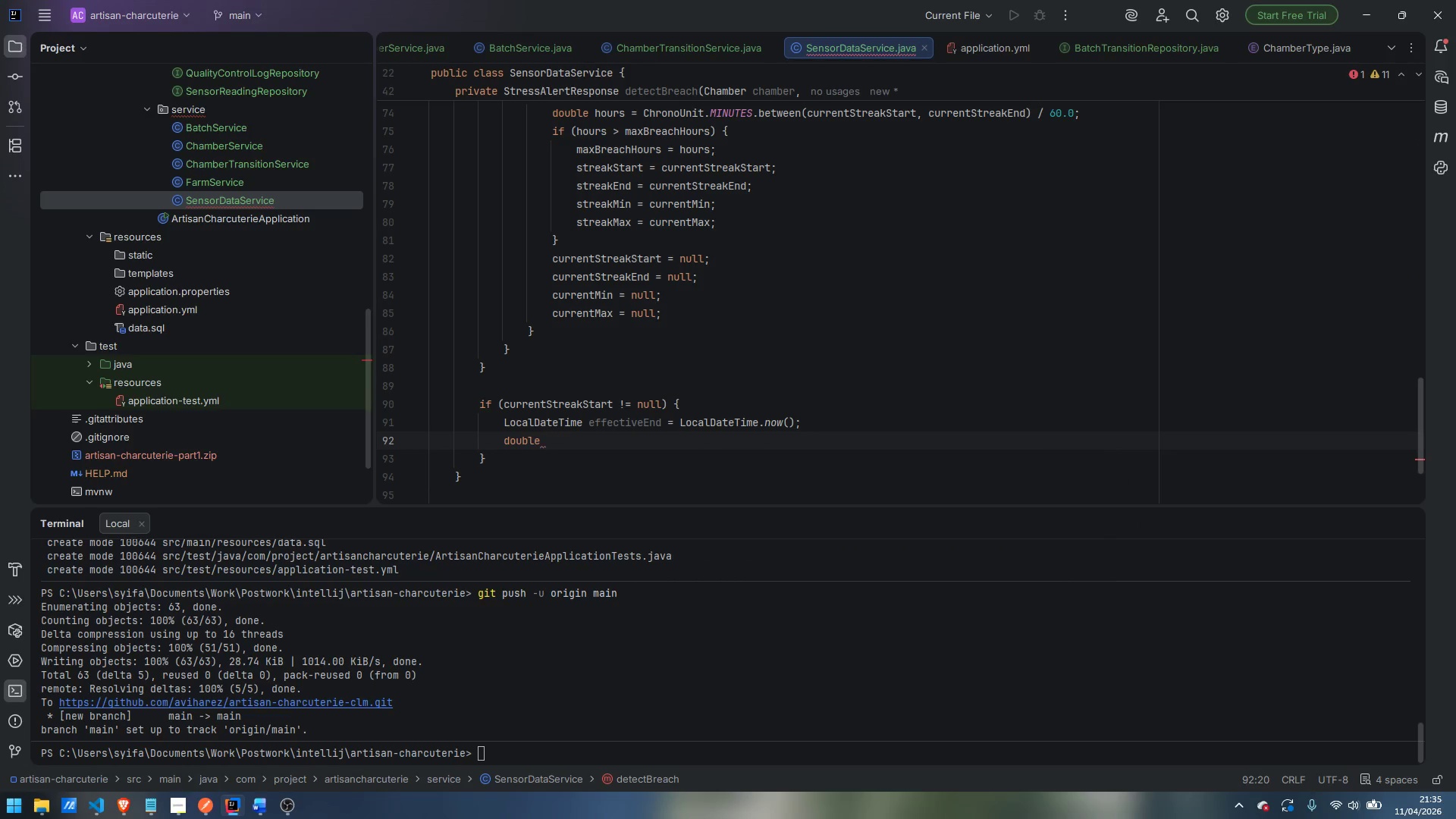 
type(hours = ChronoUnit)
 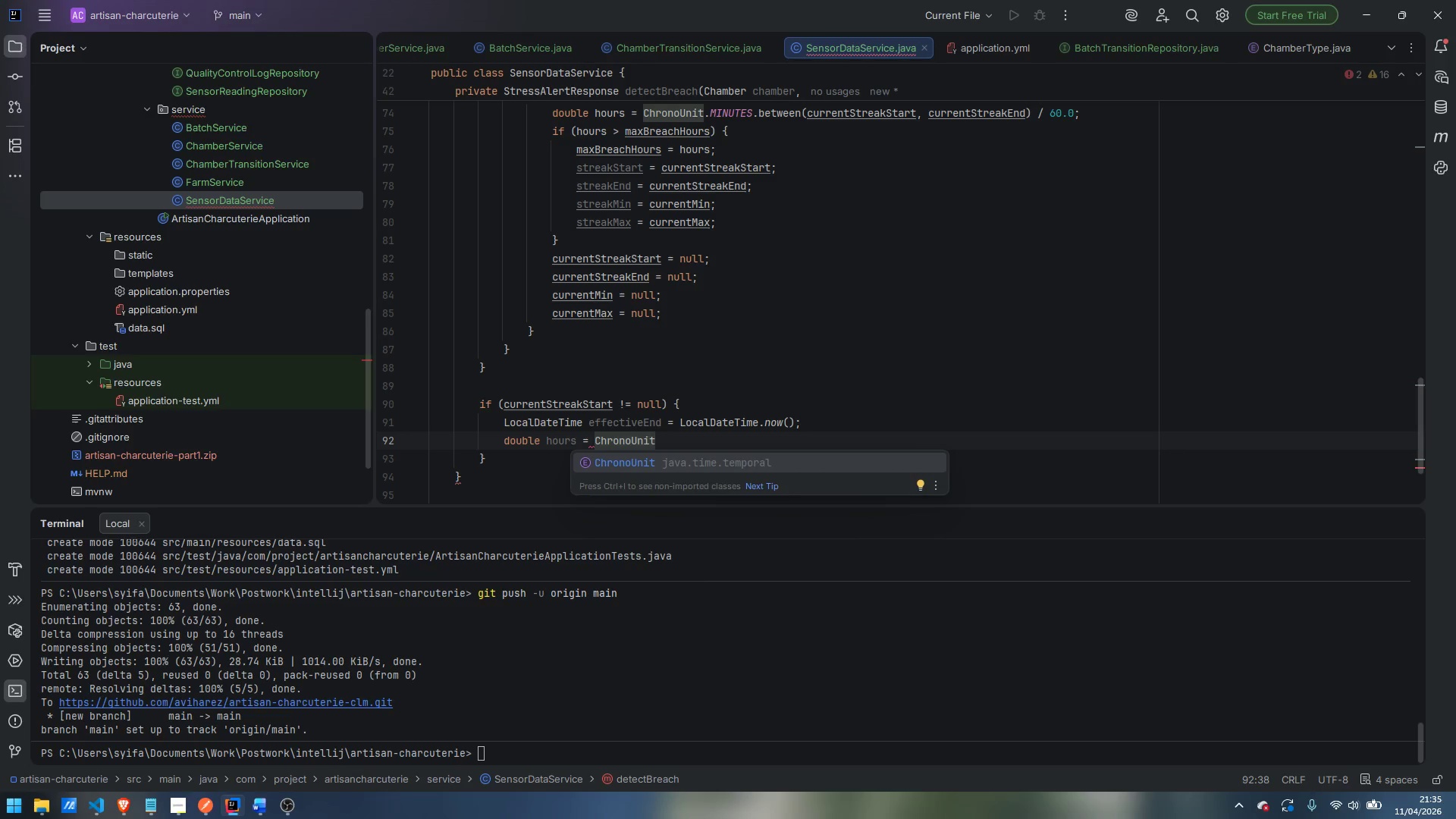 
wait(7.56)
 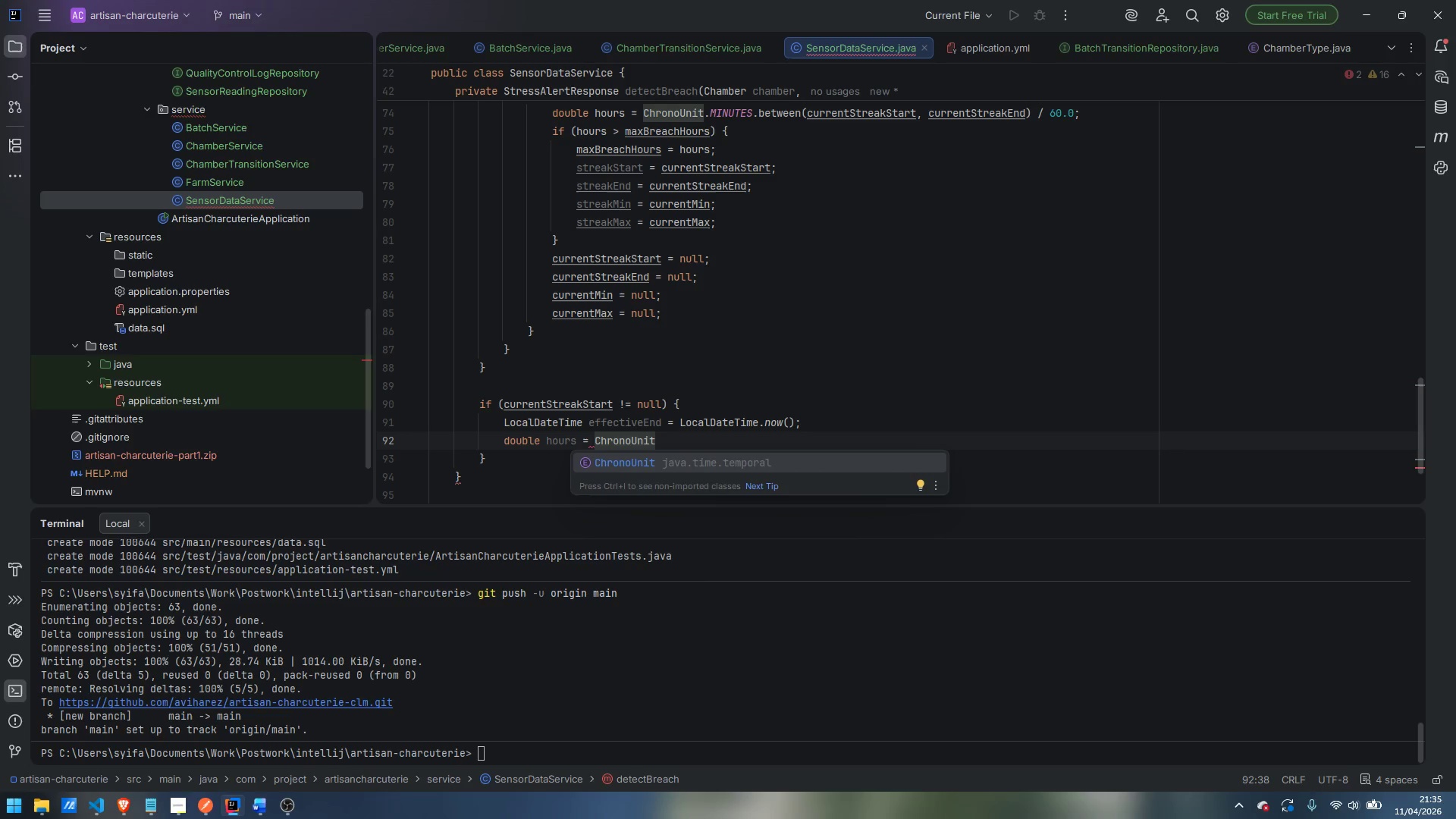 
scroll: coordinate [858, 259], scroll_direction: down, amount: 5.0
 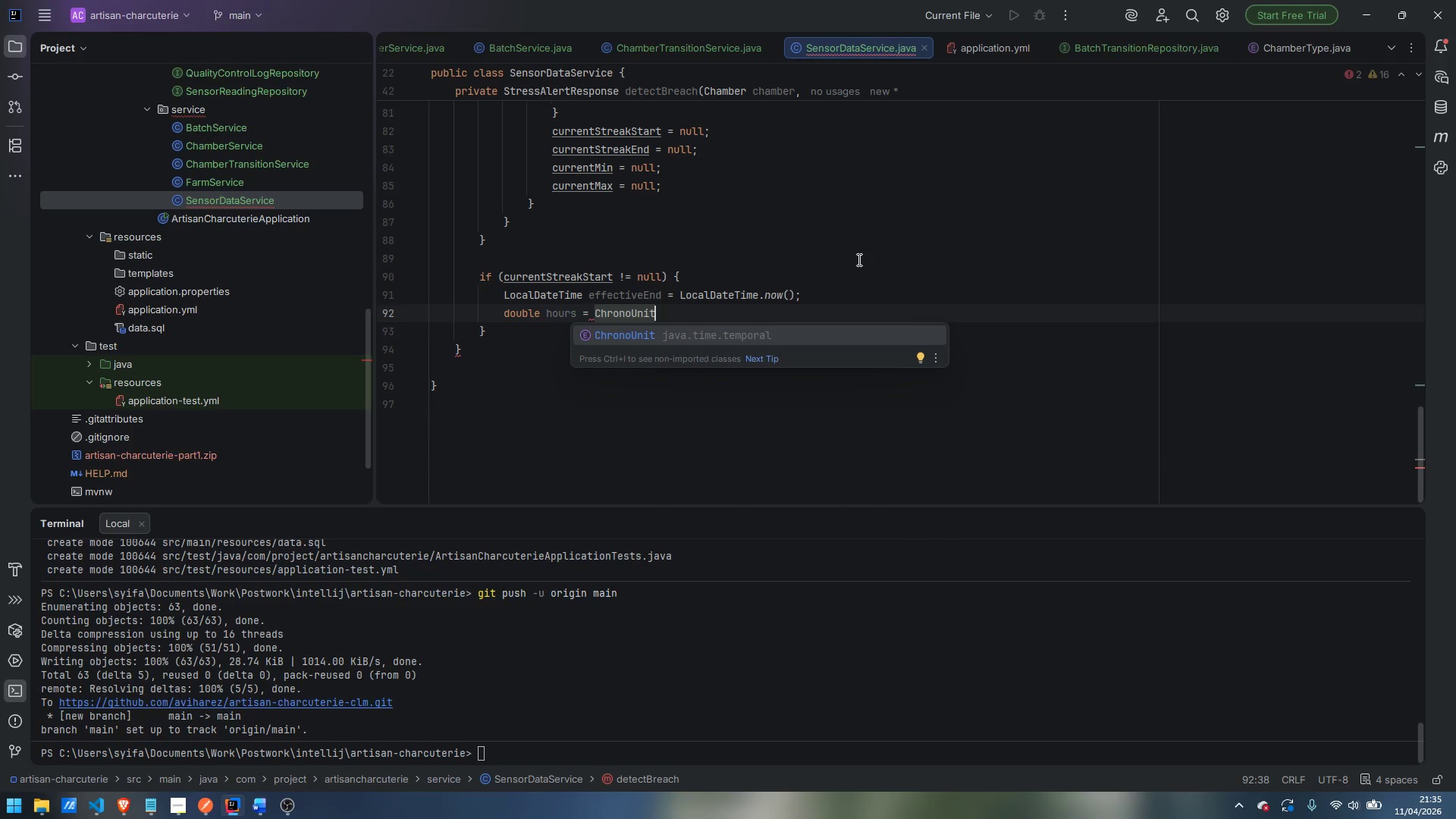 
wait(12.23)
 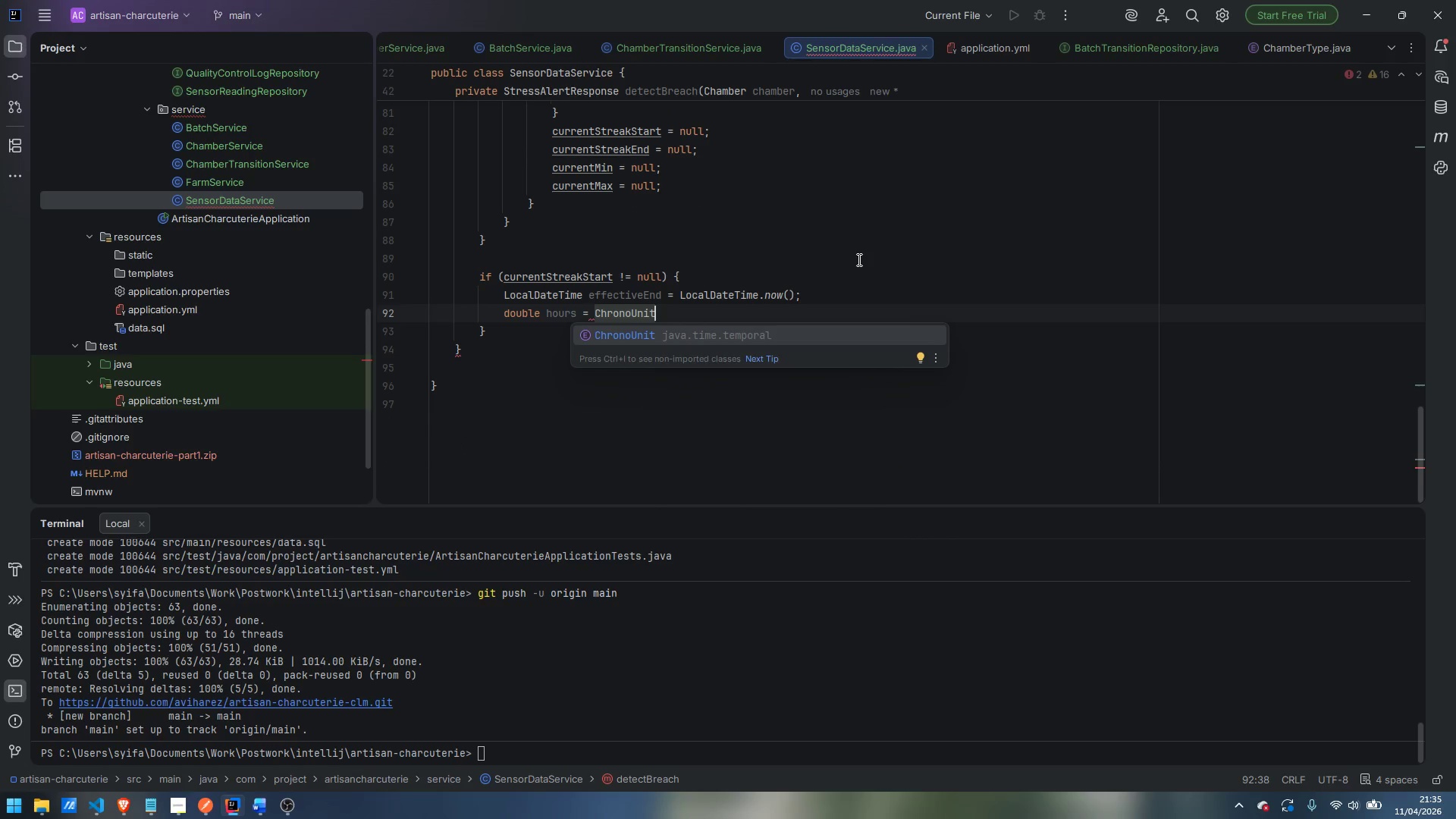 
type(.MINUTES)
 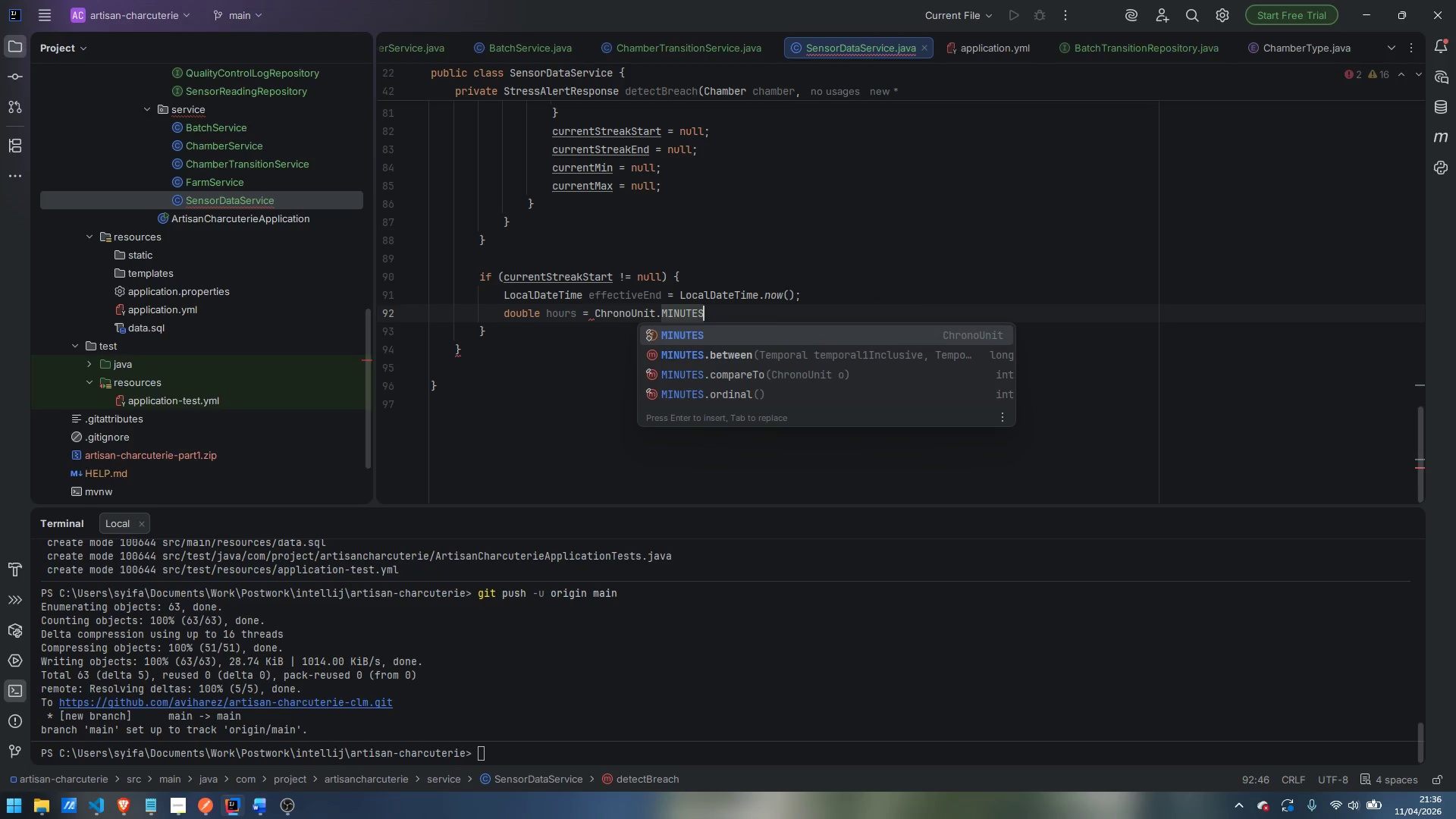 
key(ArrowDown)
 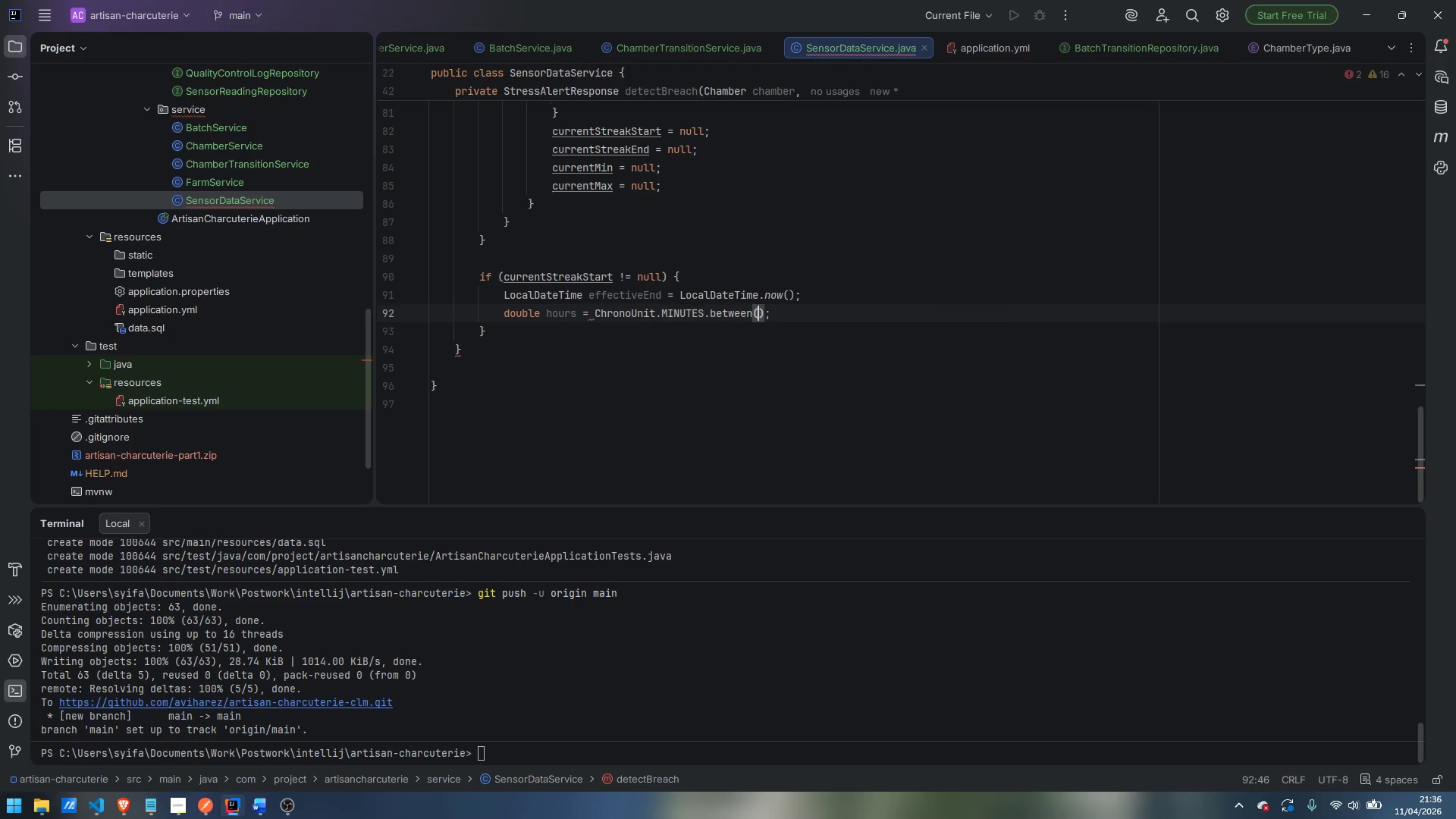 
key(Enter)
 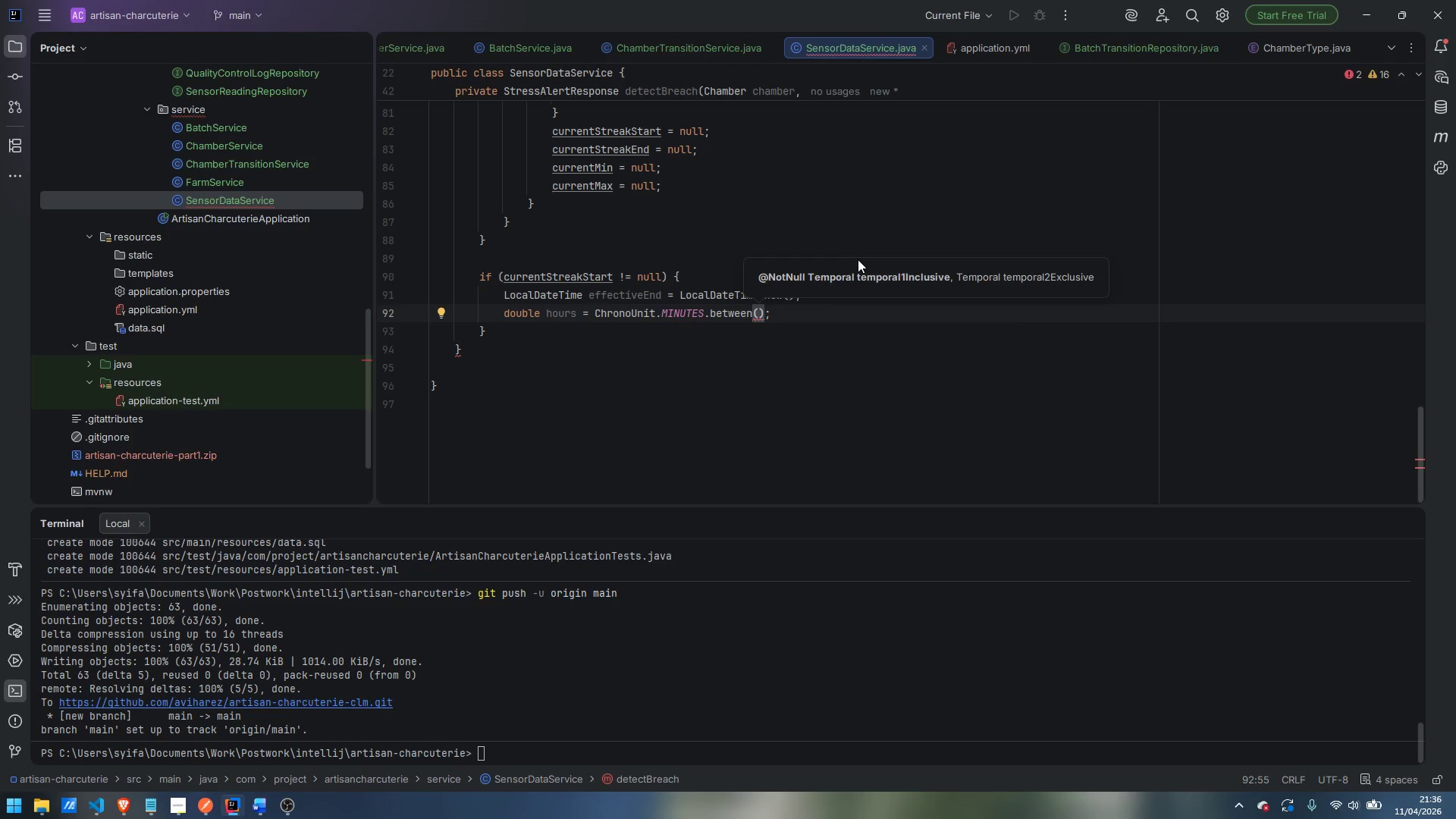 
type(currentStart)
key(Backspace)
key(Backspace)
key(Backspace)
type(eask)
key(Backspace)
key(Backspace)
type(kStart, effectiveEnd)
 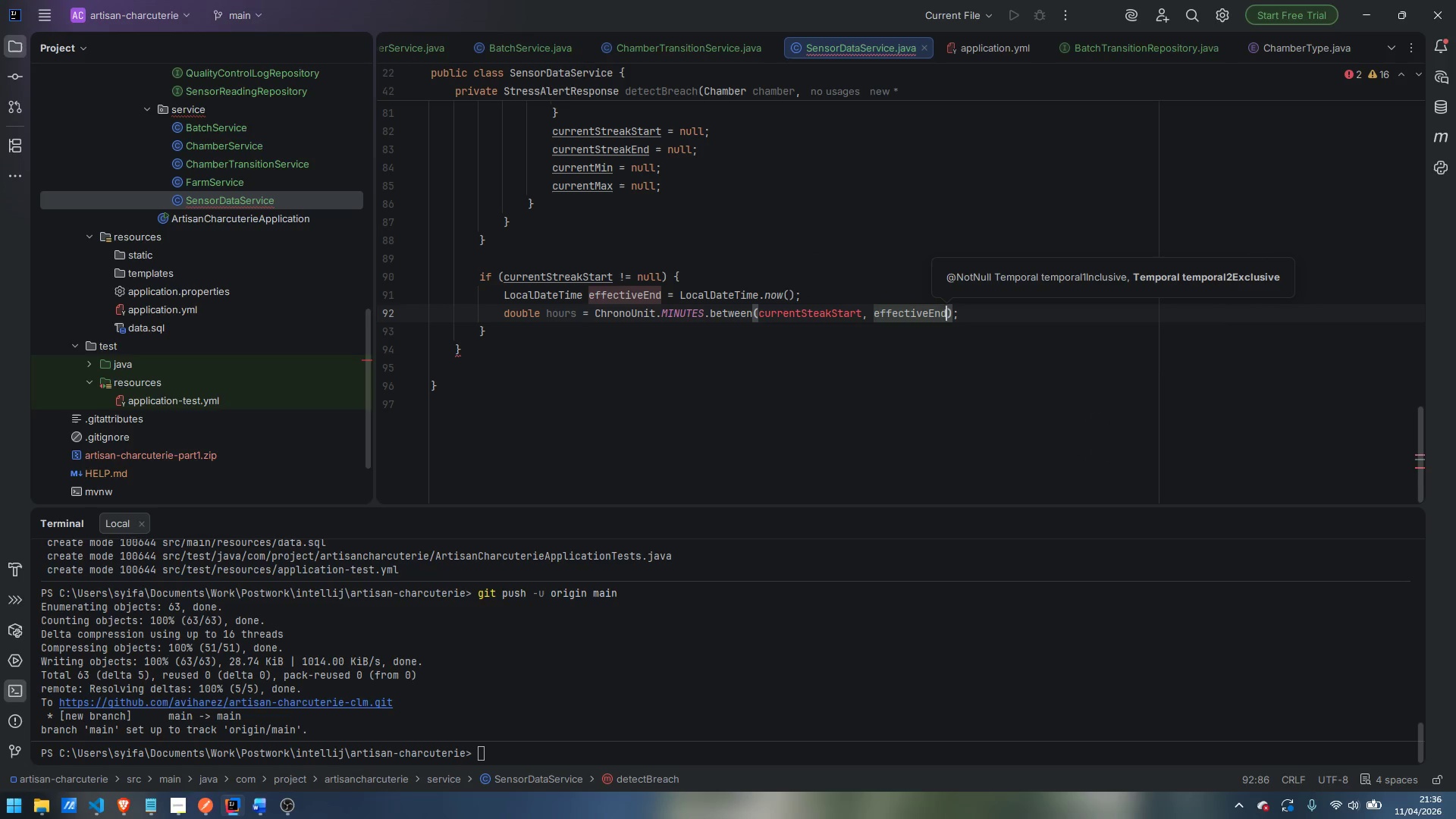 
key(Control+ArrowLeft)
 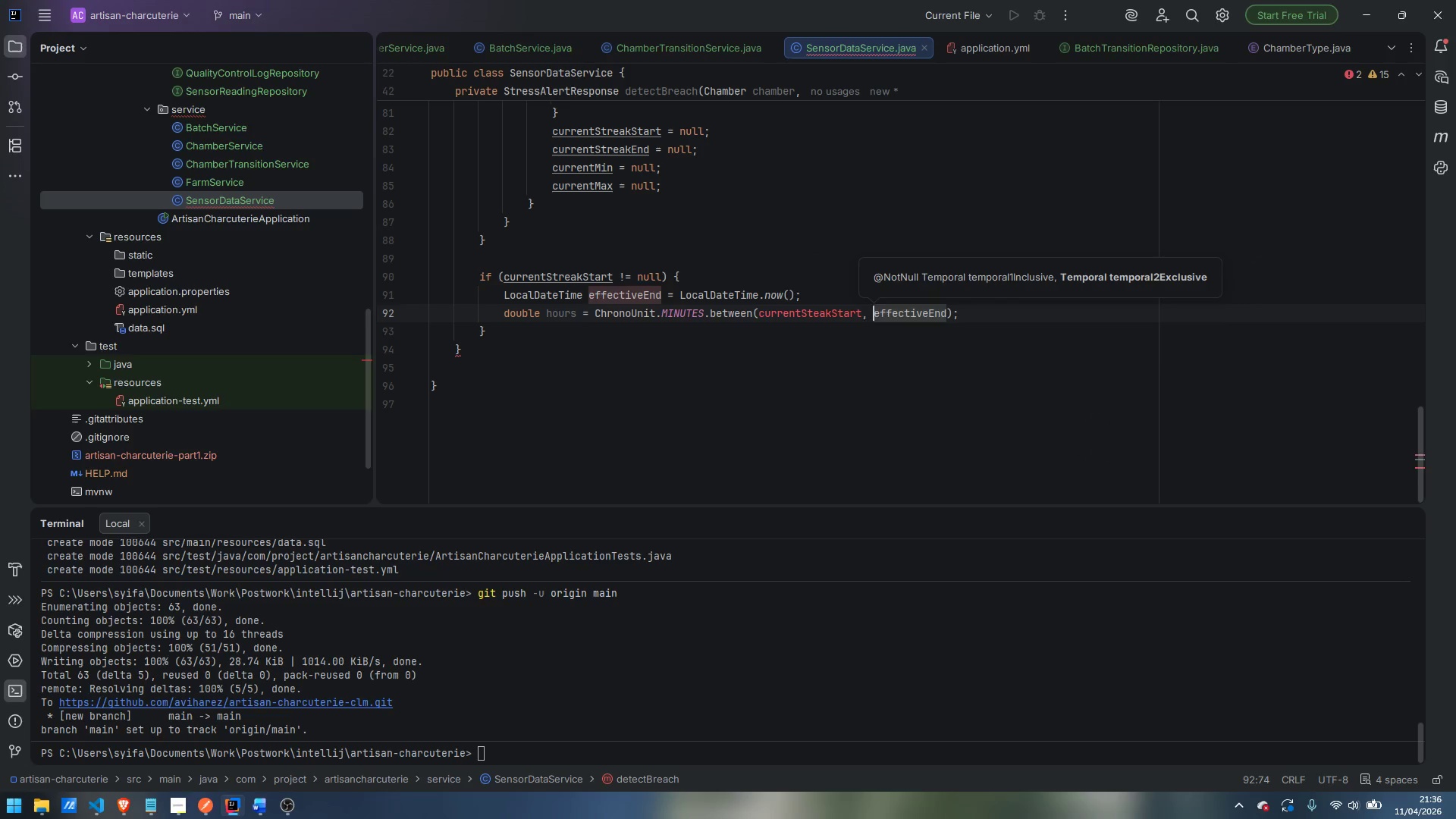 
key(Control+ArrowLeft)
 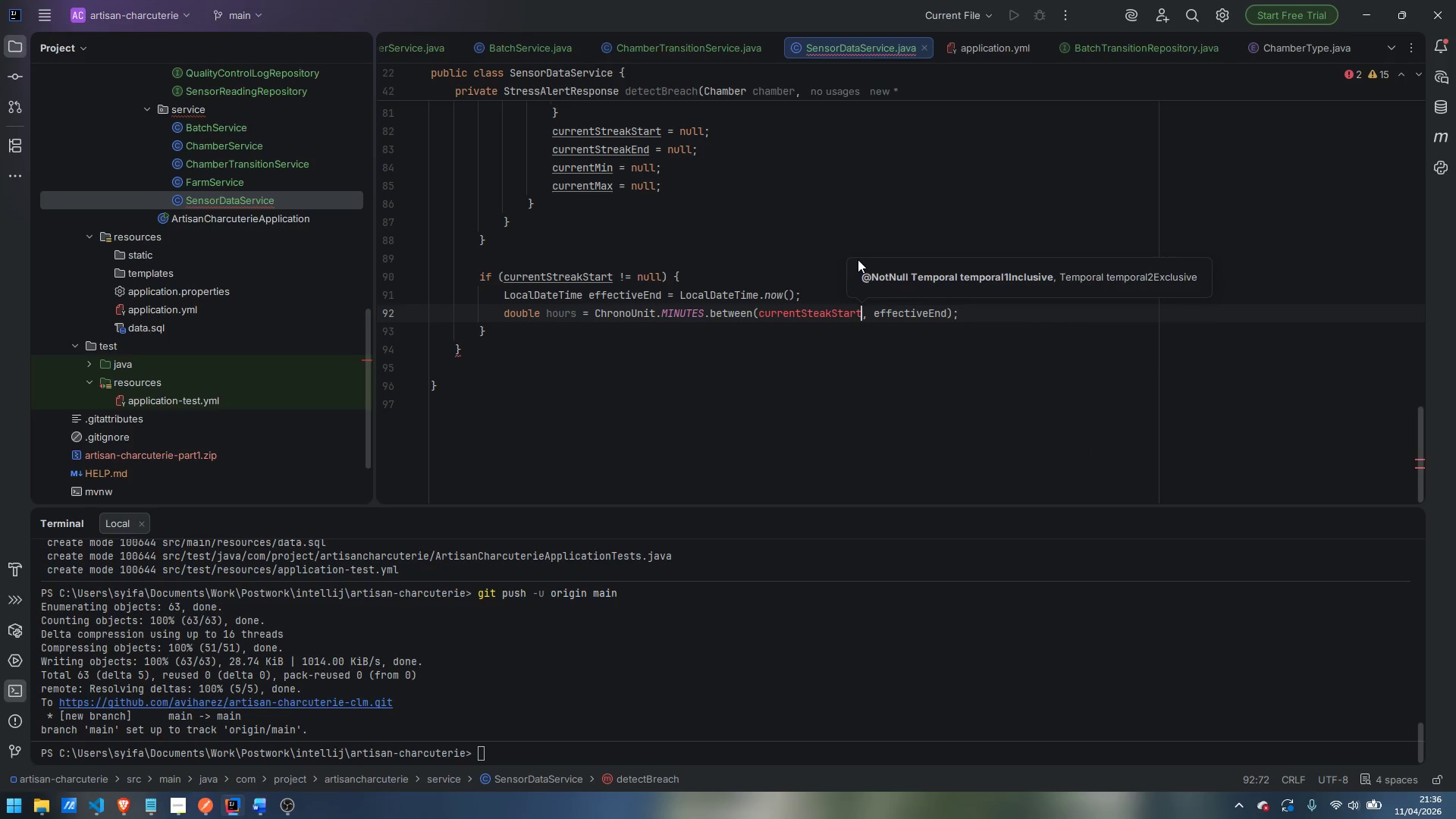 
key(ArrowLeft)
 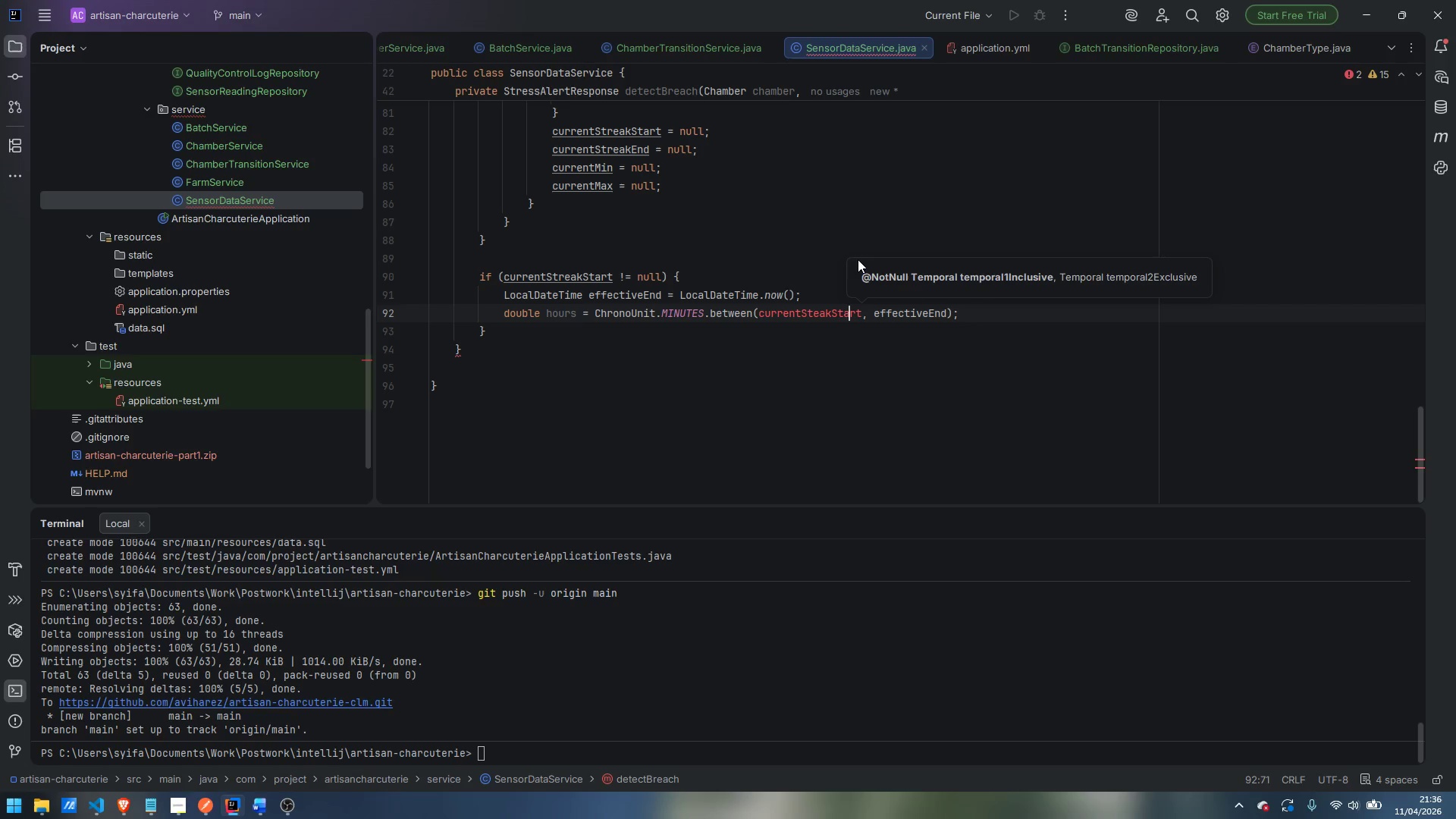 
key(ArrowLeft)
 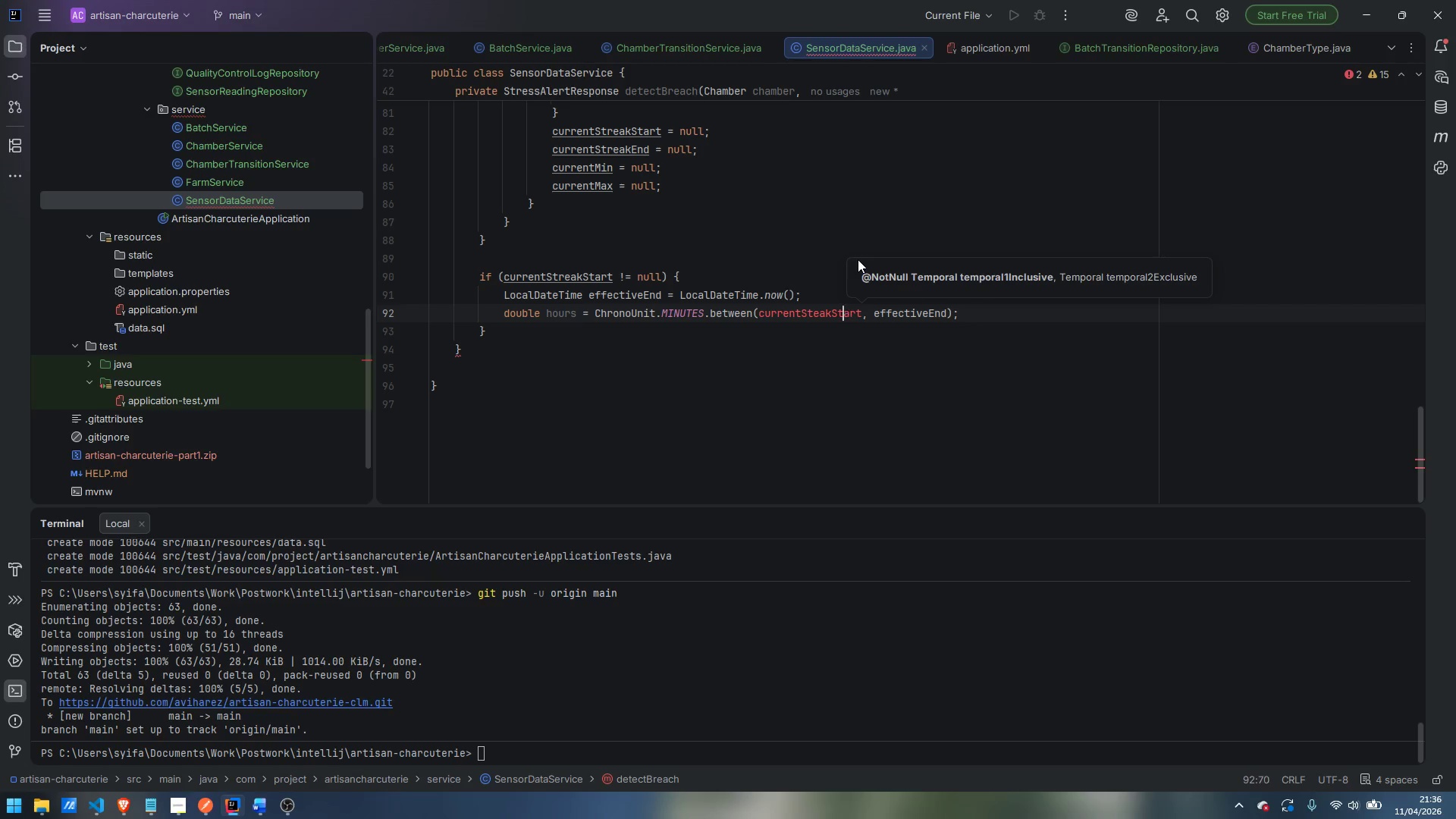 
key(ArrowLeft)
 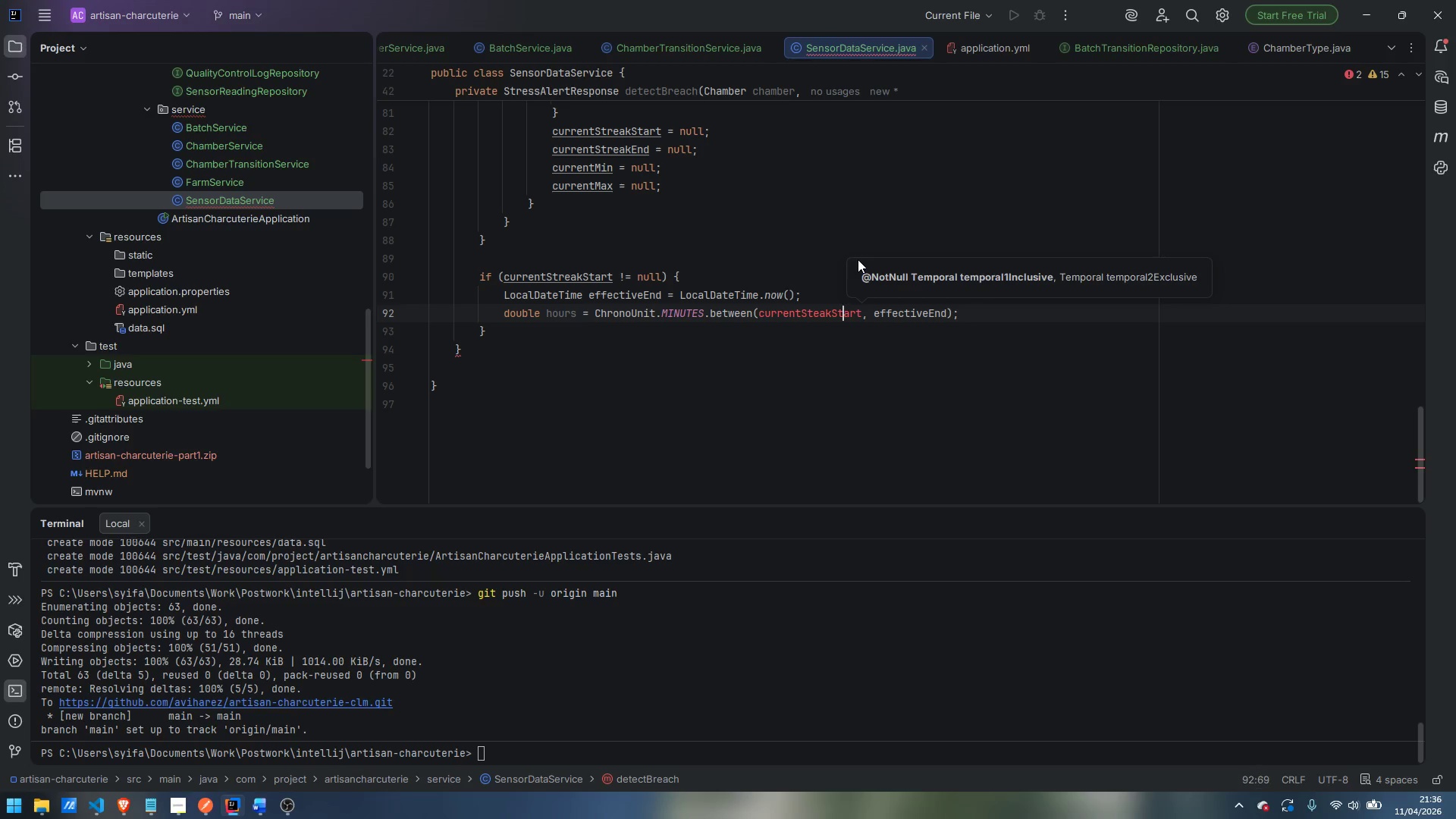 
key(ArrowLeft)
 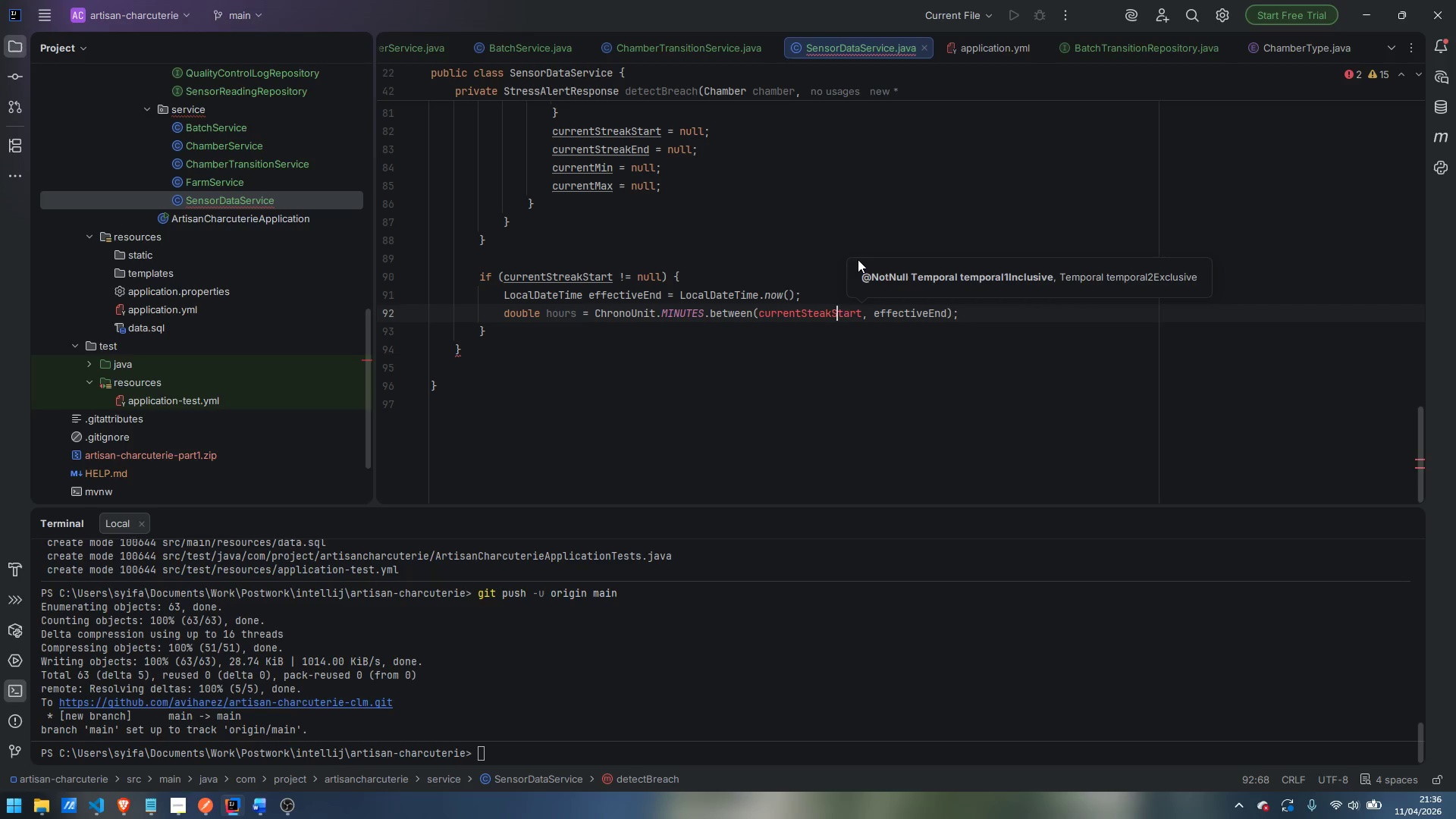 
key(ArrowLeft)
 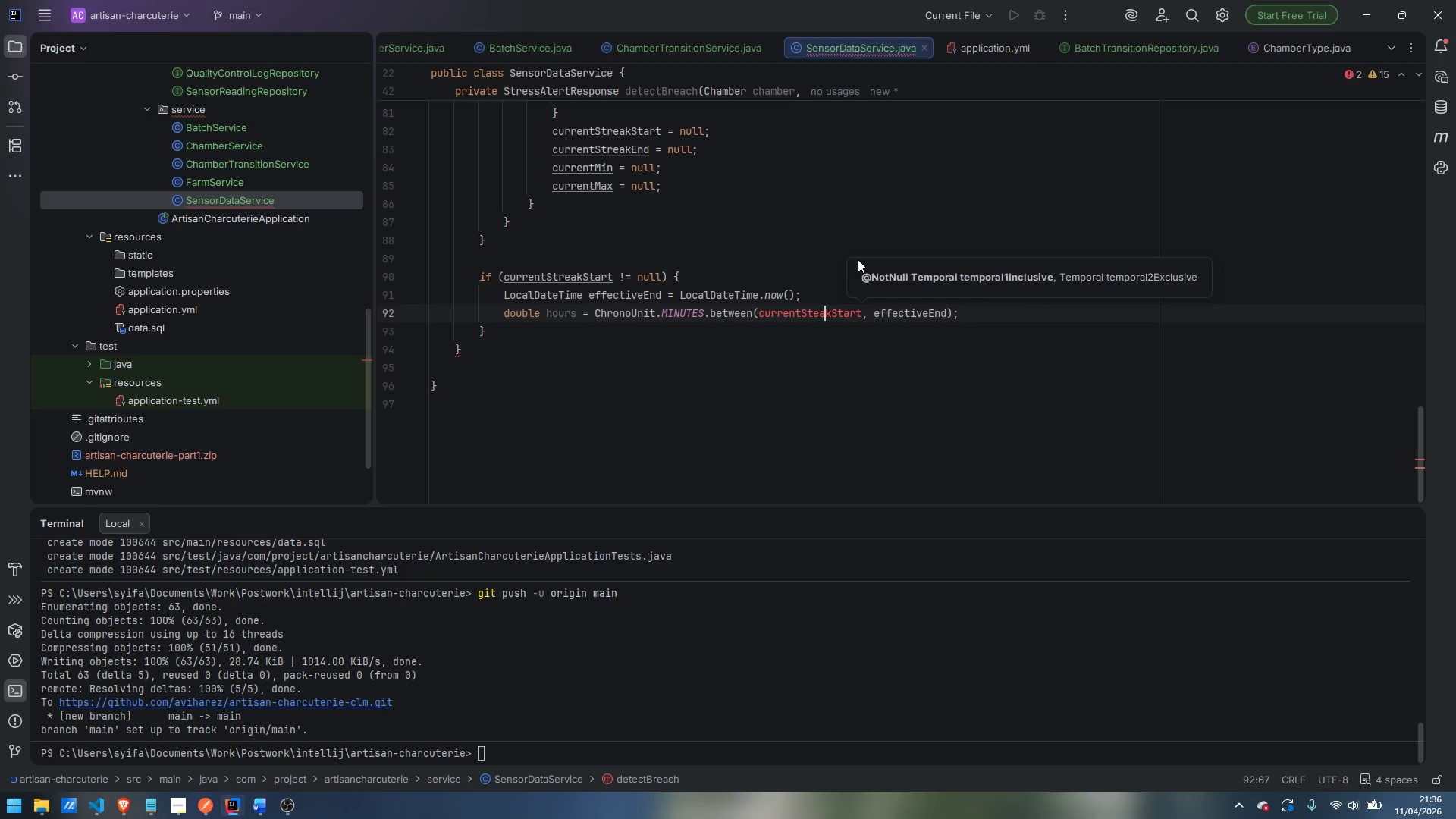 
key(ArrowLeft)
 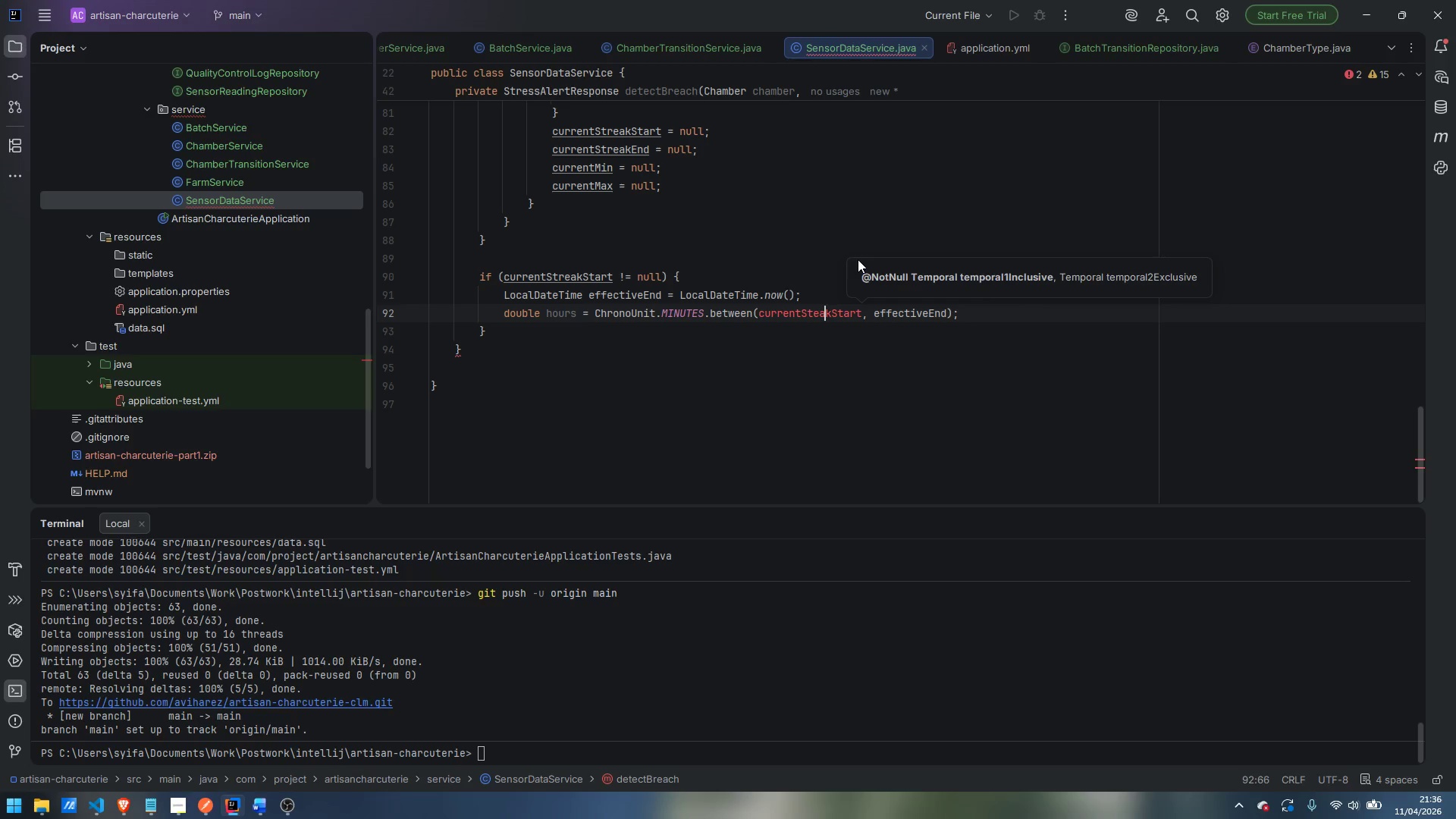 
key(ArrowLeft)
 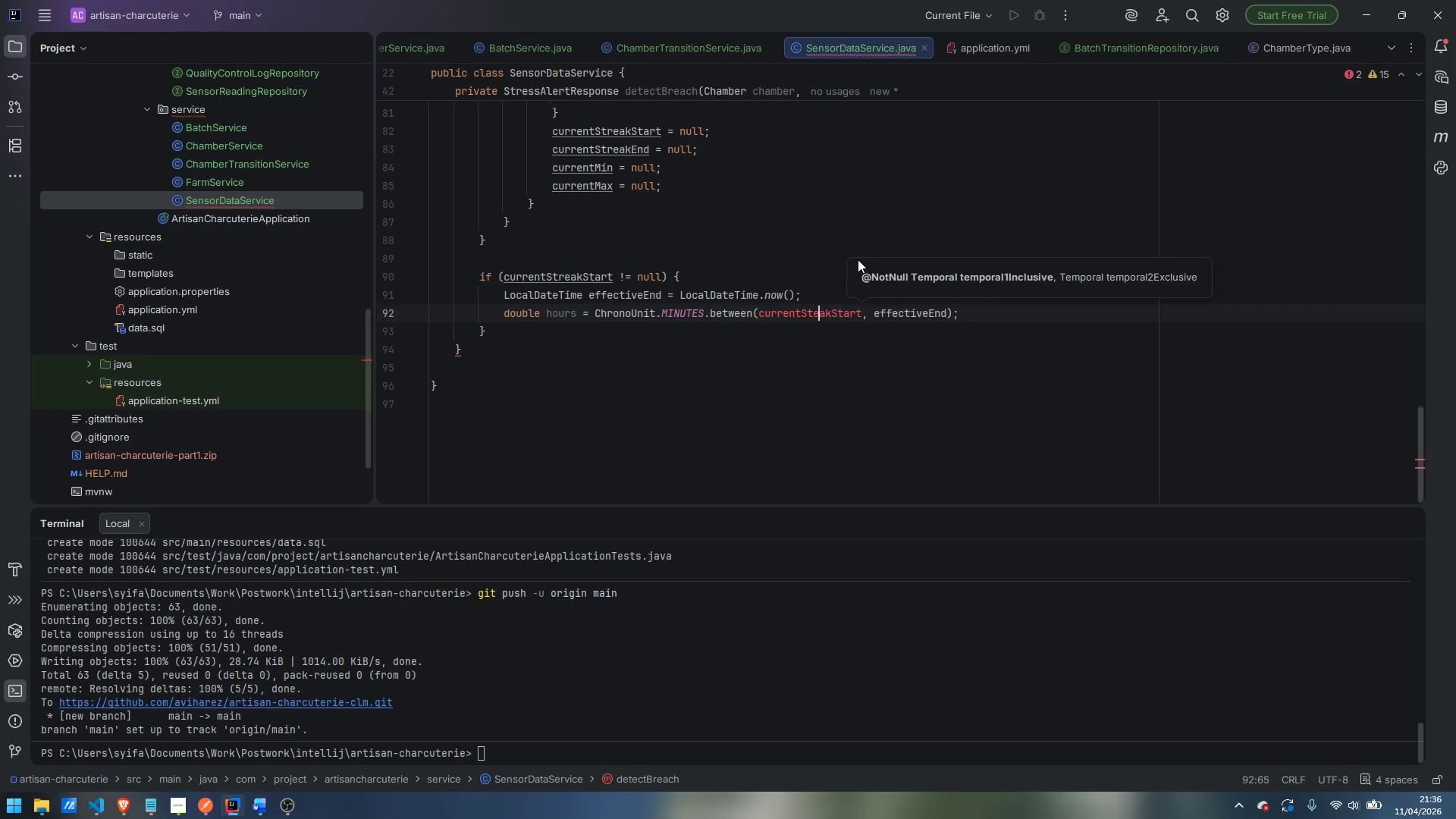 
key(ArrowLeft)
 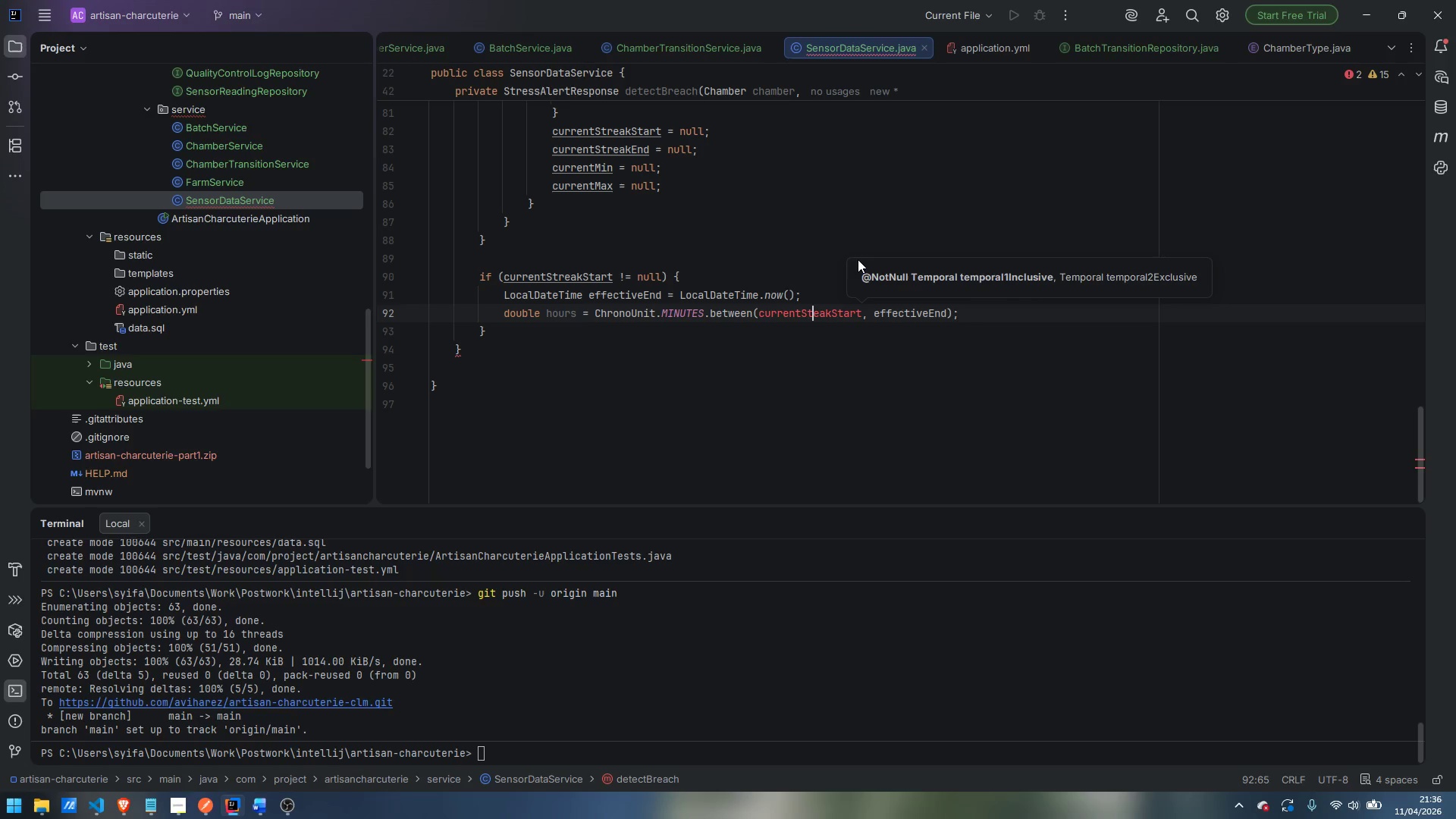 
key(E)
 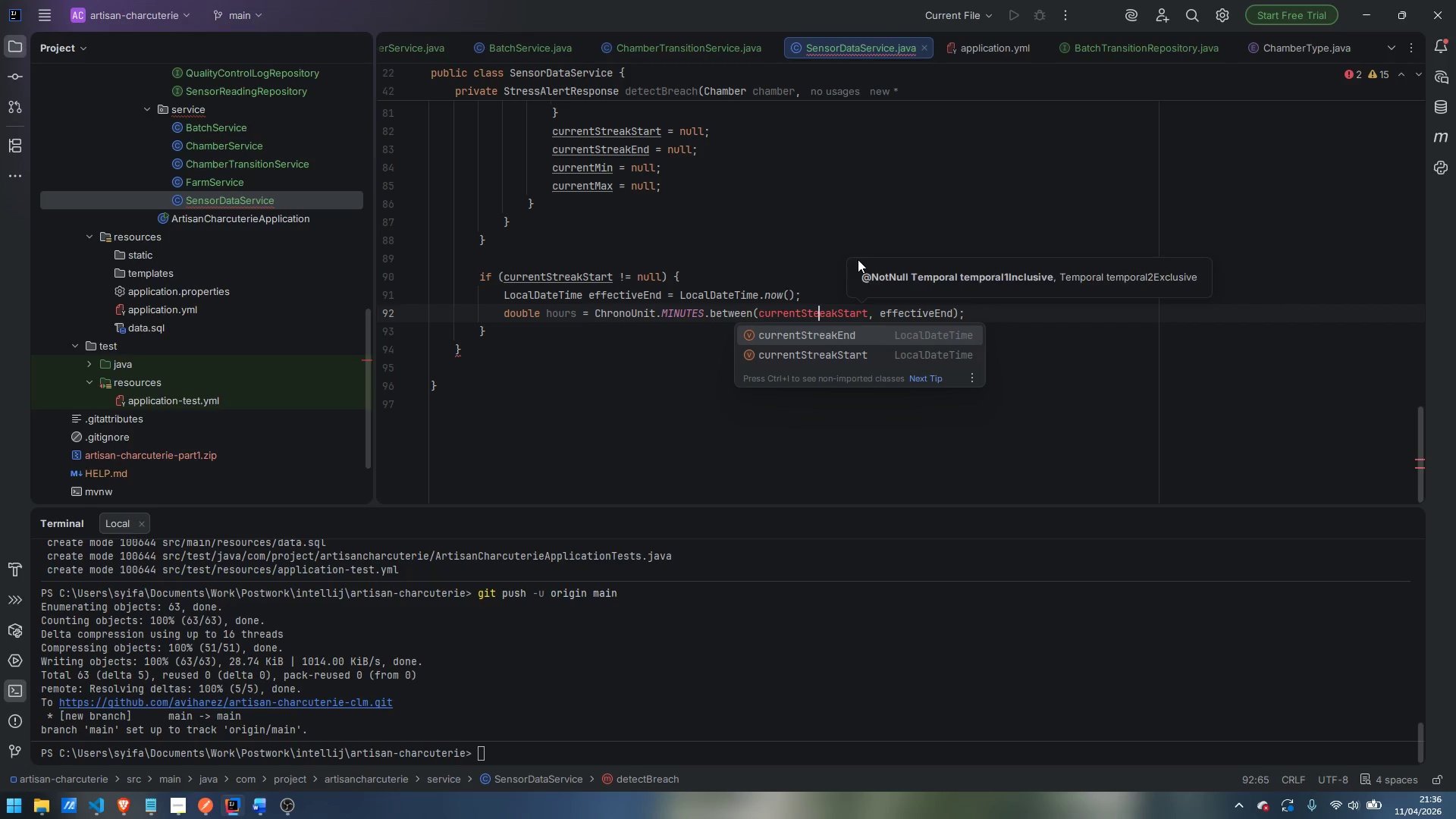 
key(Control+ControlLeft)
 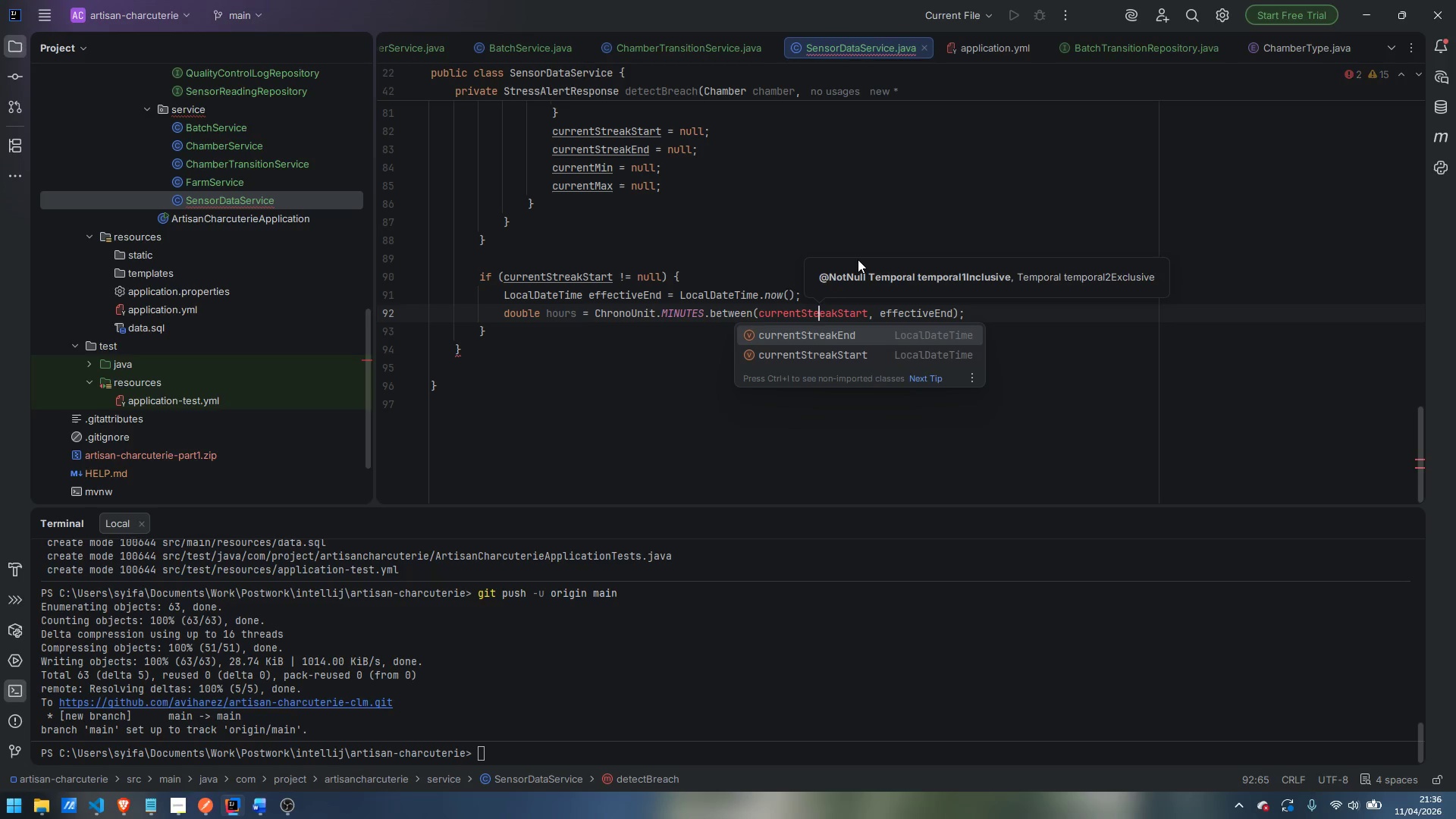 
key(Backspace)
 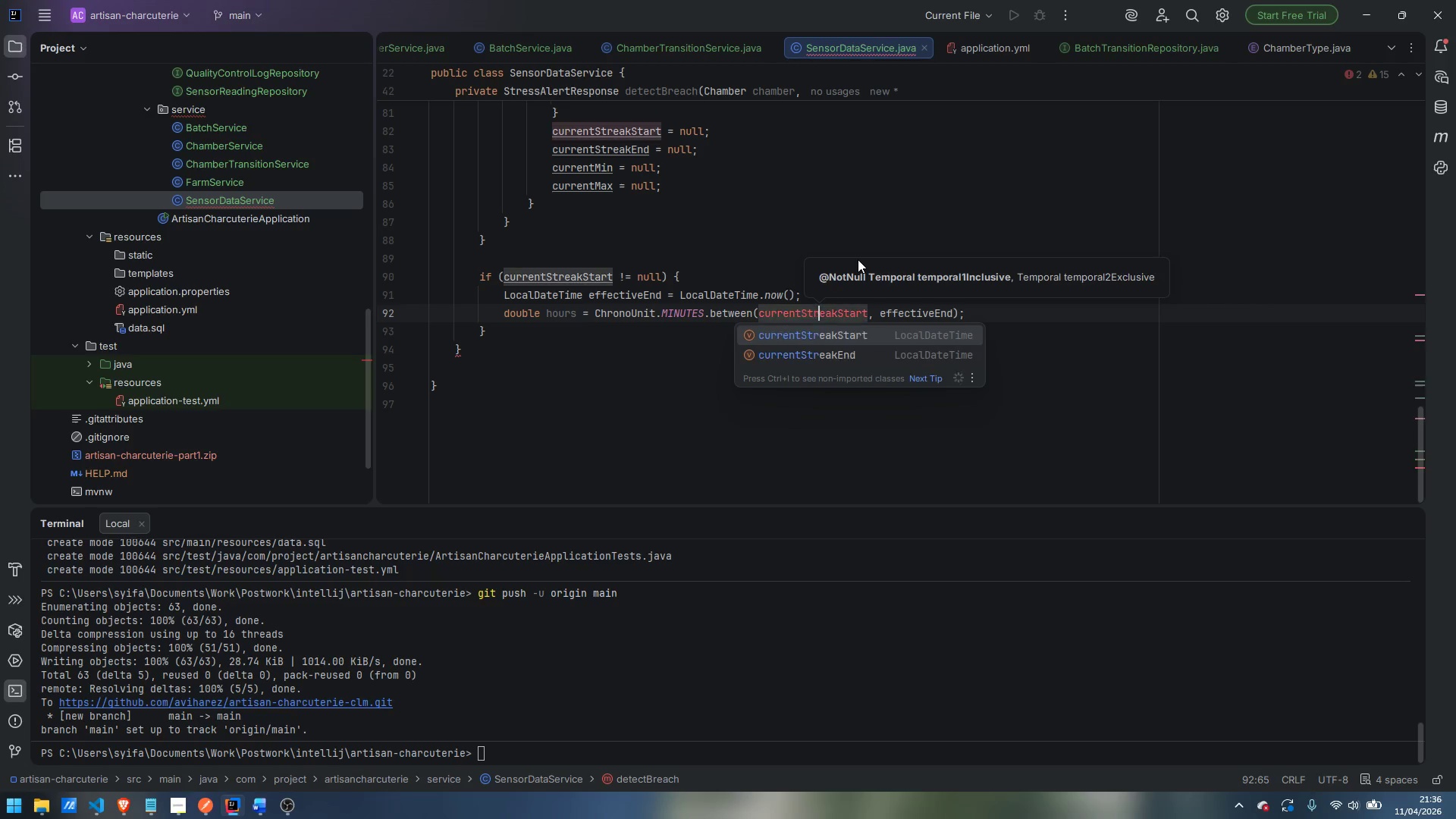 
key(R)
 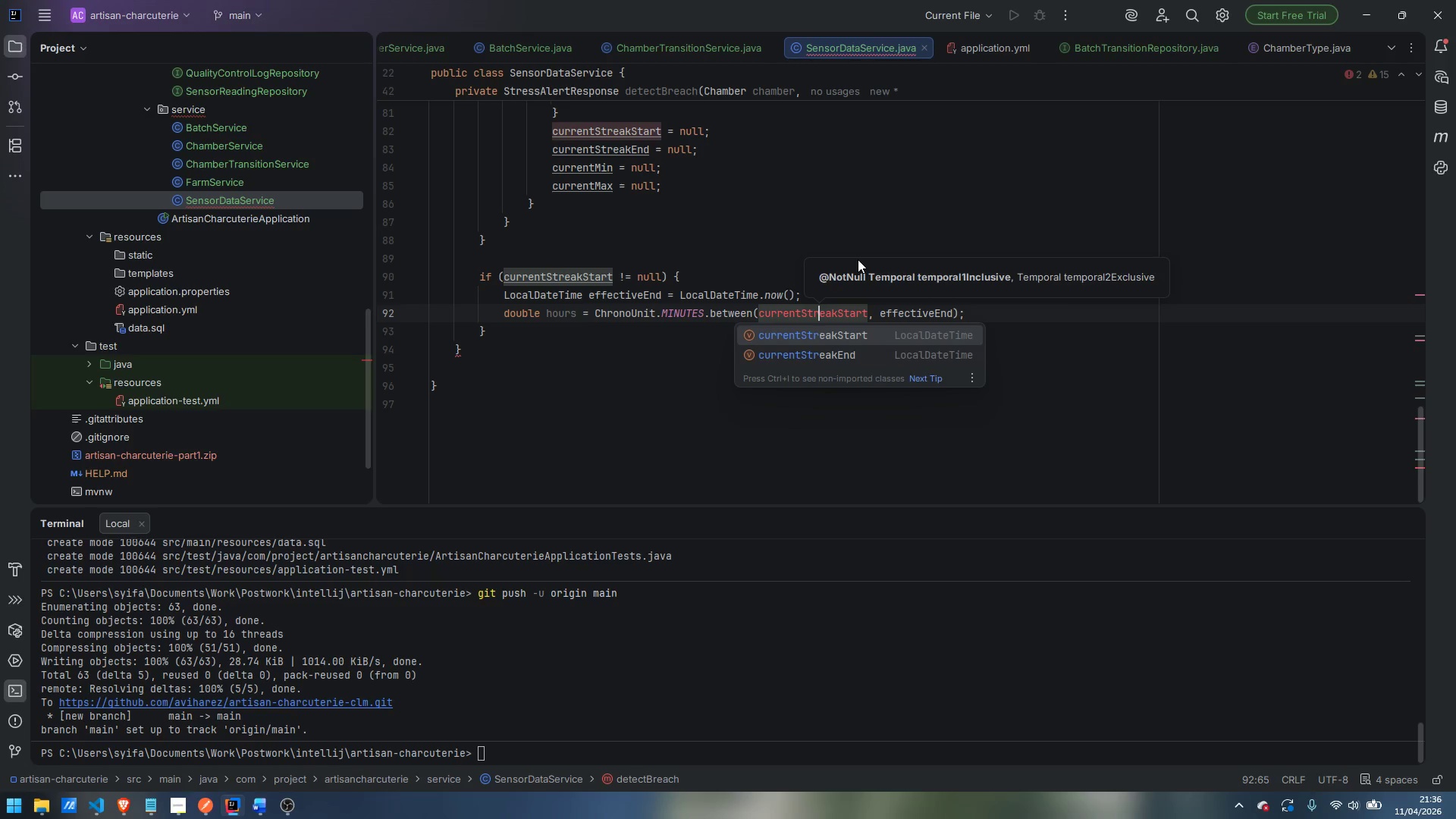 
key(Control+ArrowRight)
 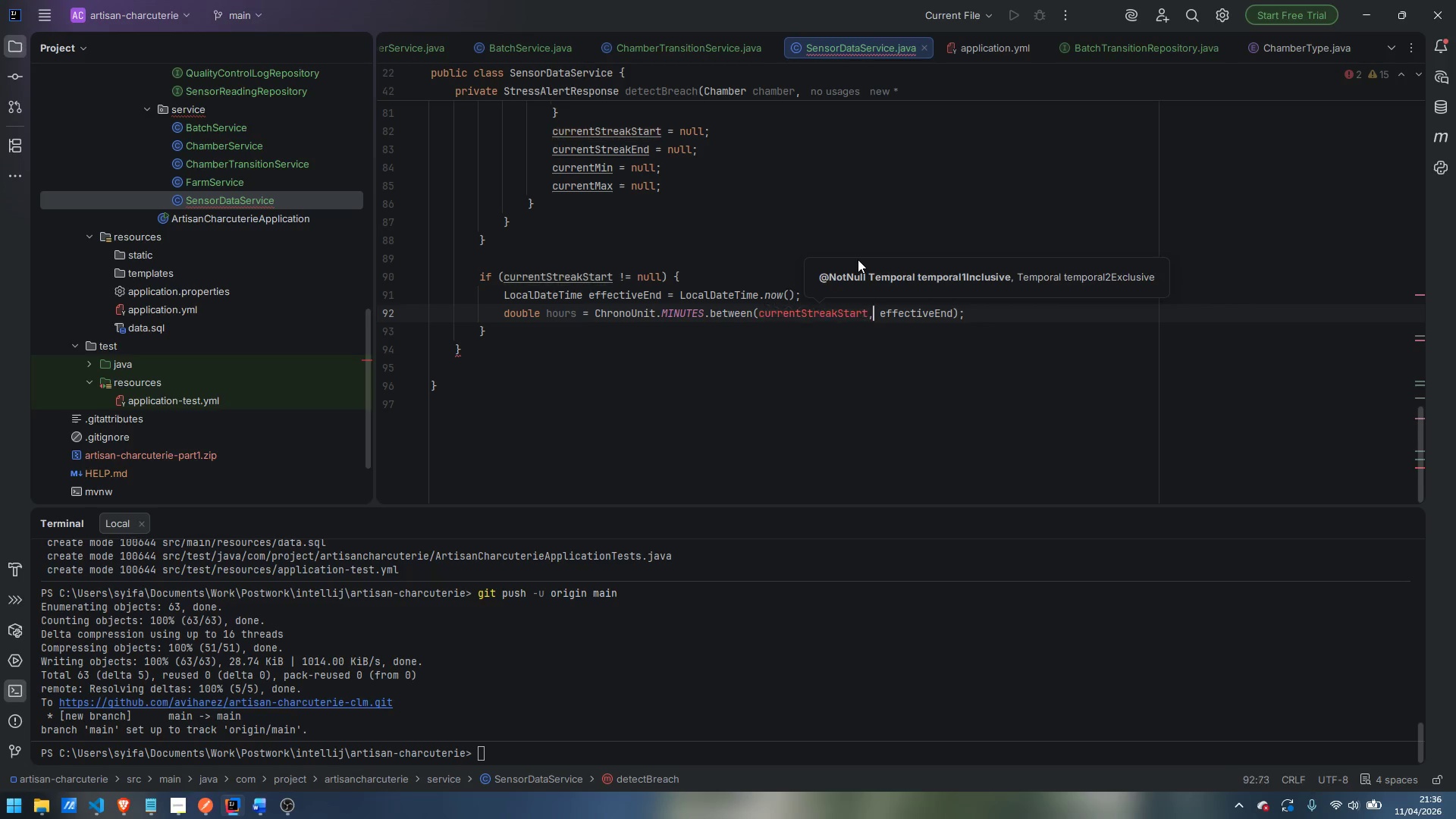 
key(Control+ArrowRight)
 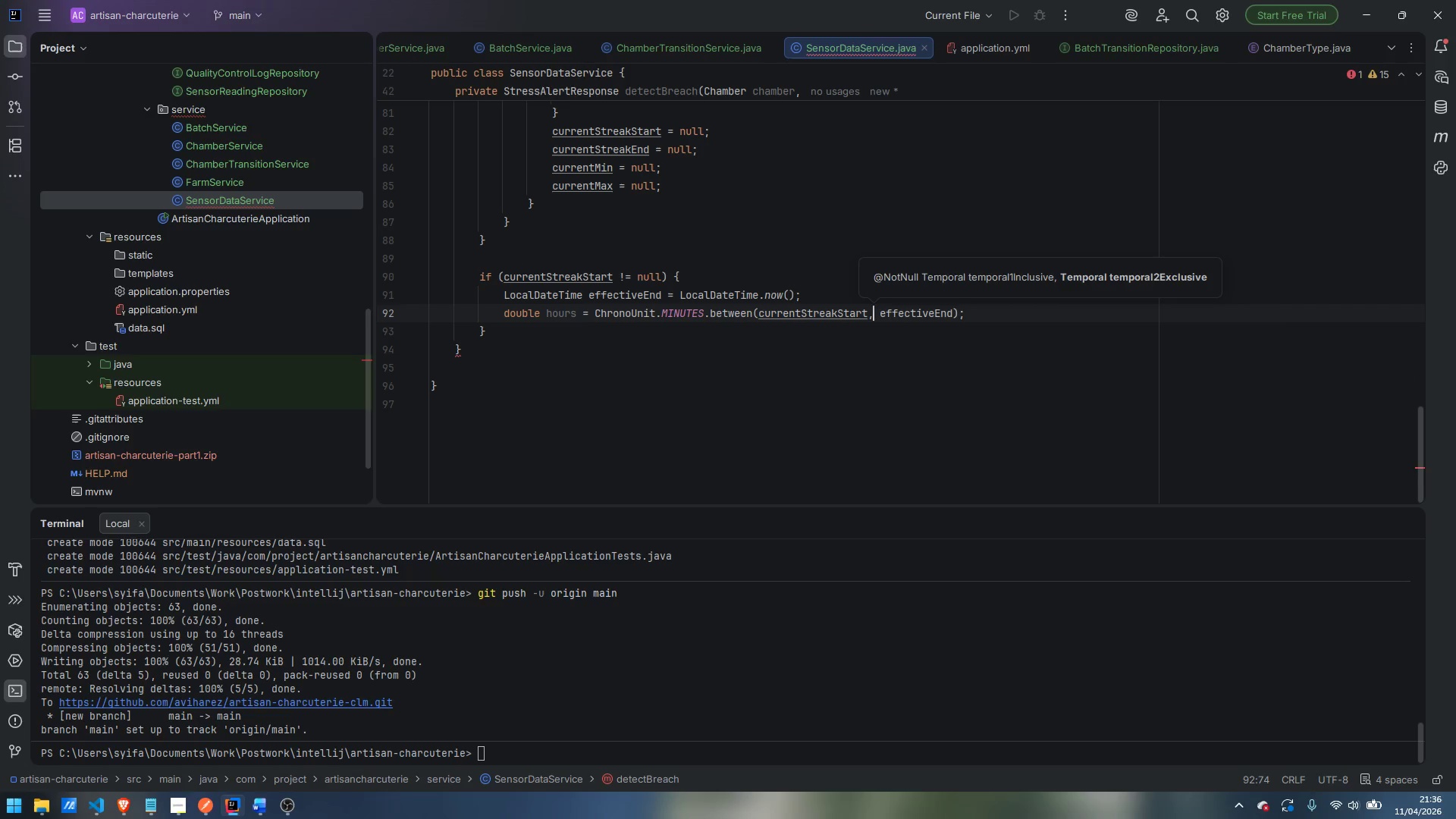 
key(Control+ArrowRight)
 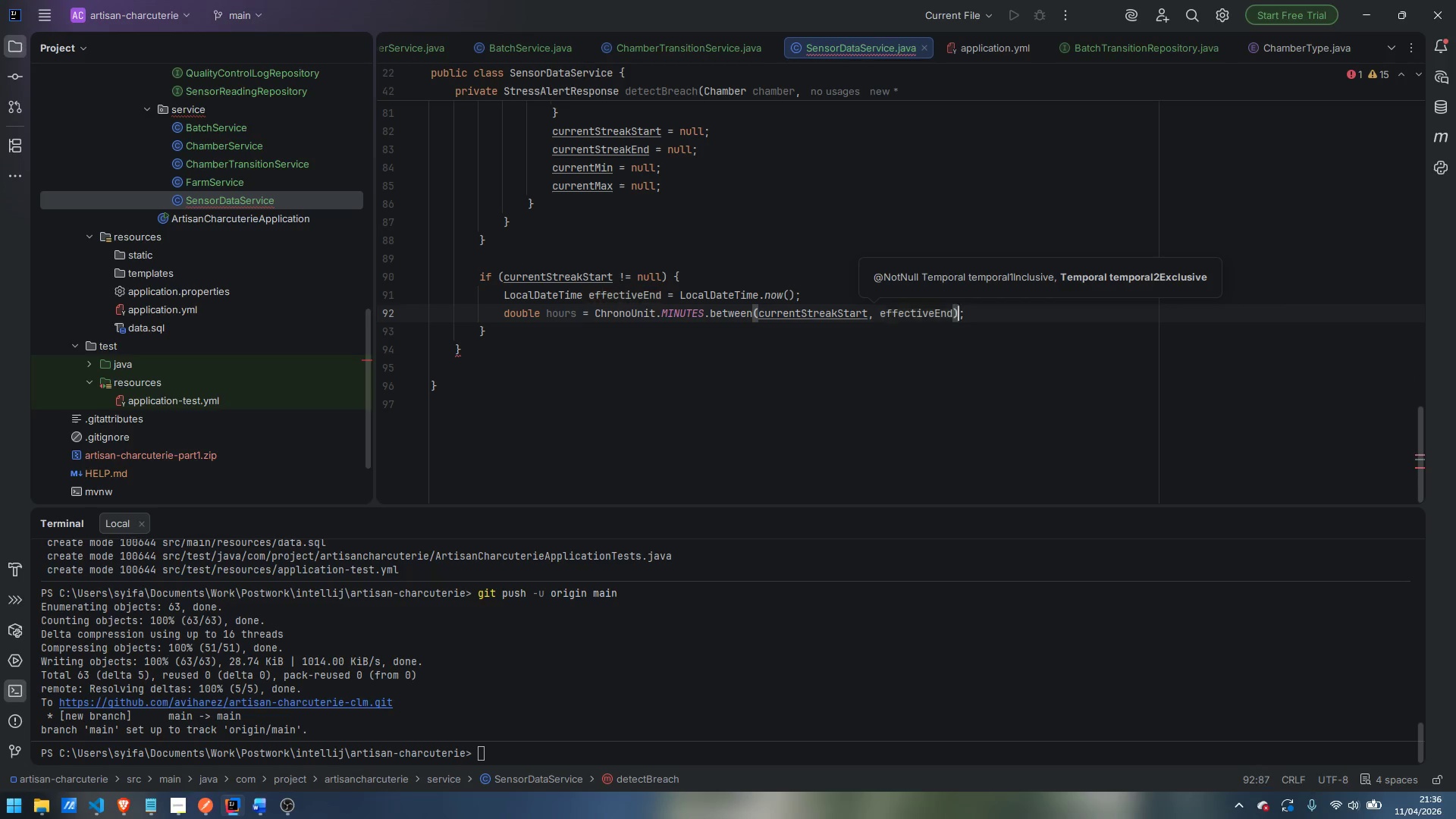 
key(Control+ArrowRight)
 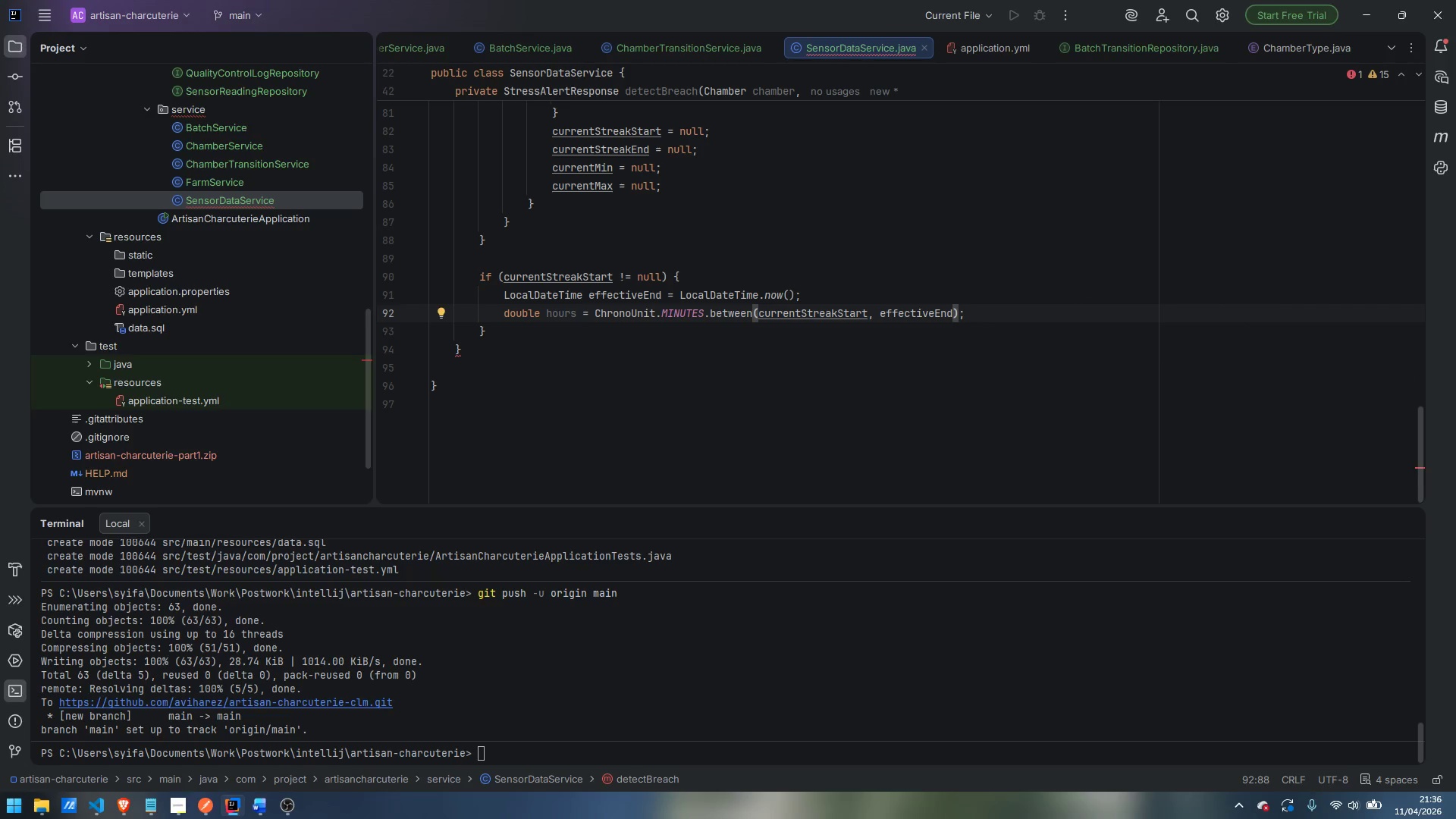 
type( / 60.0)
 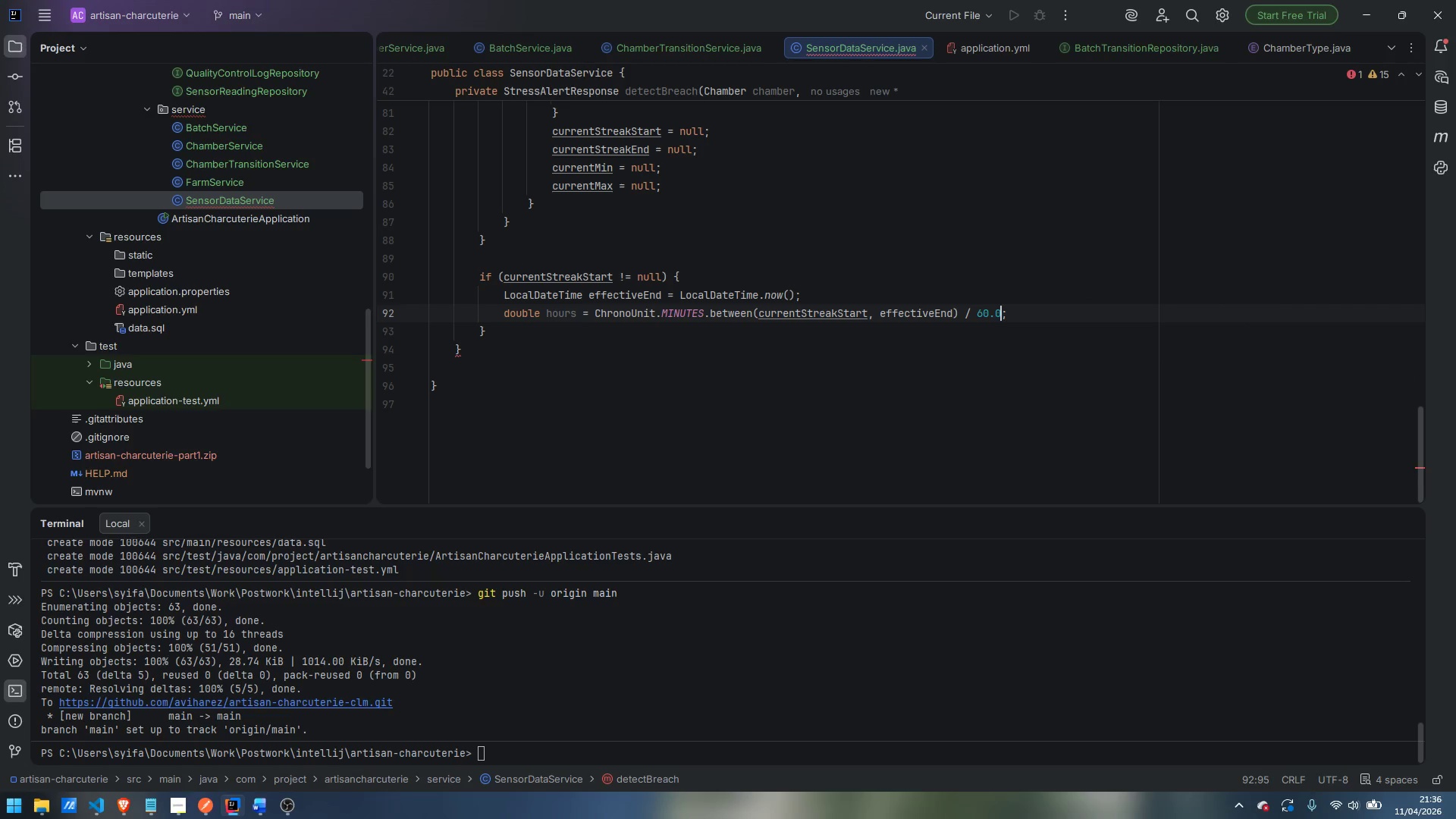 
key(ArrowRight)
 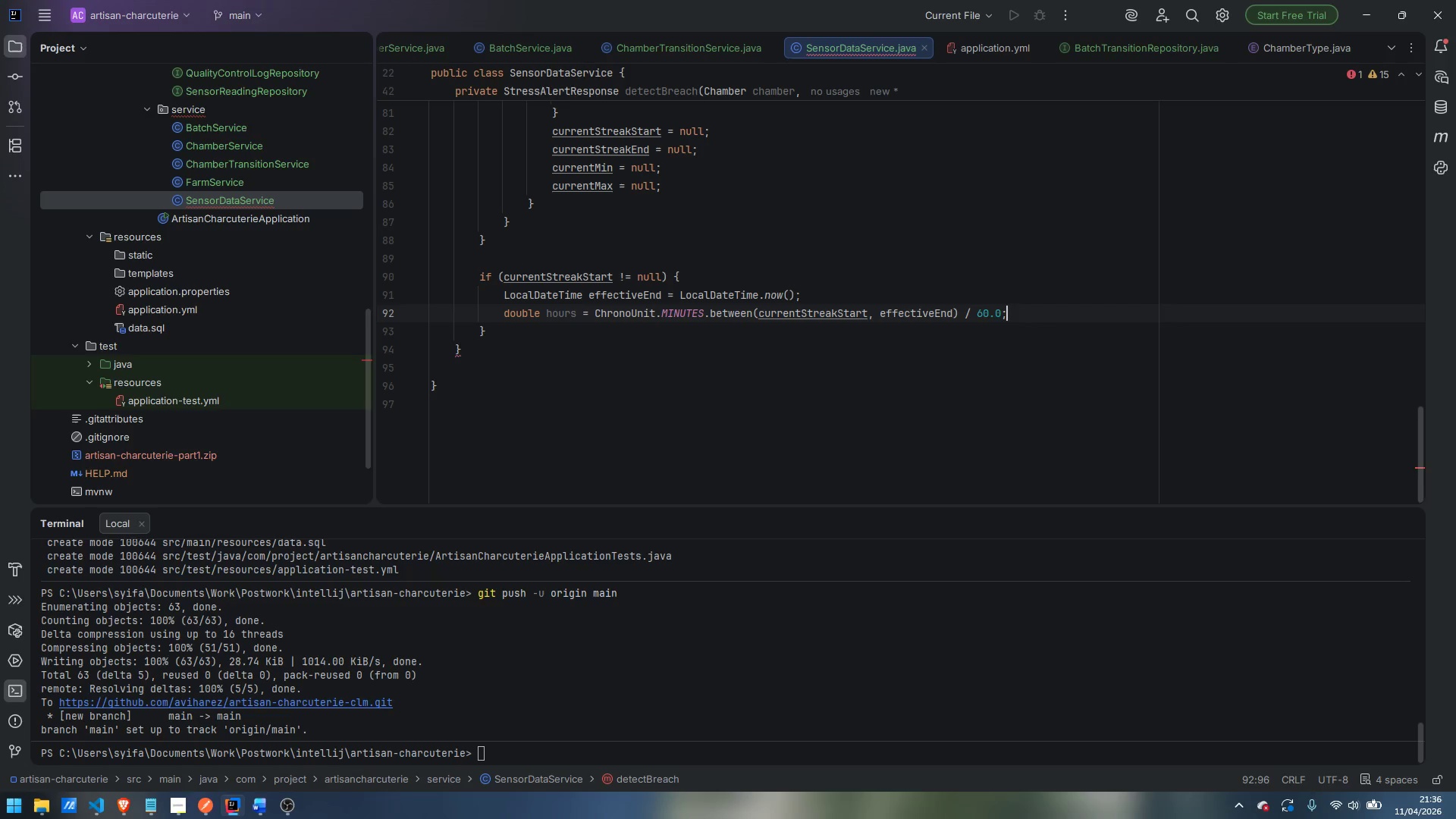 
key(Enter)
 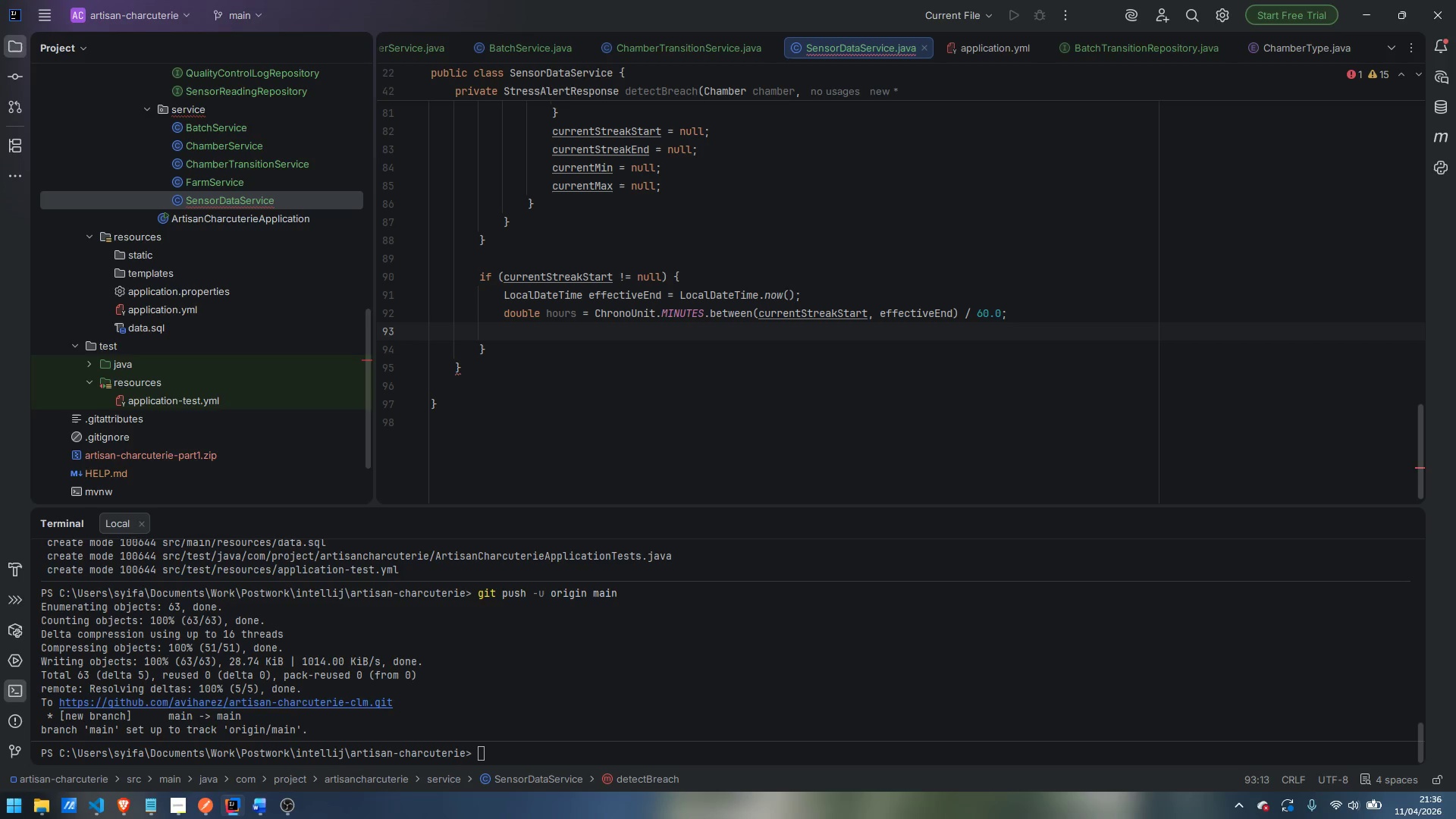 
type(if (hours > maxBreachHours)
 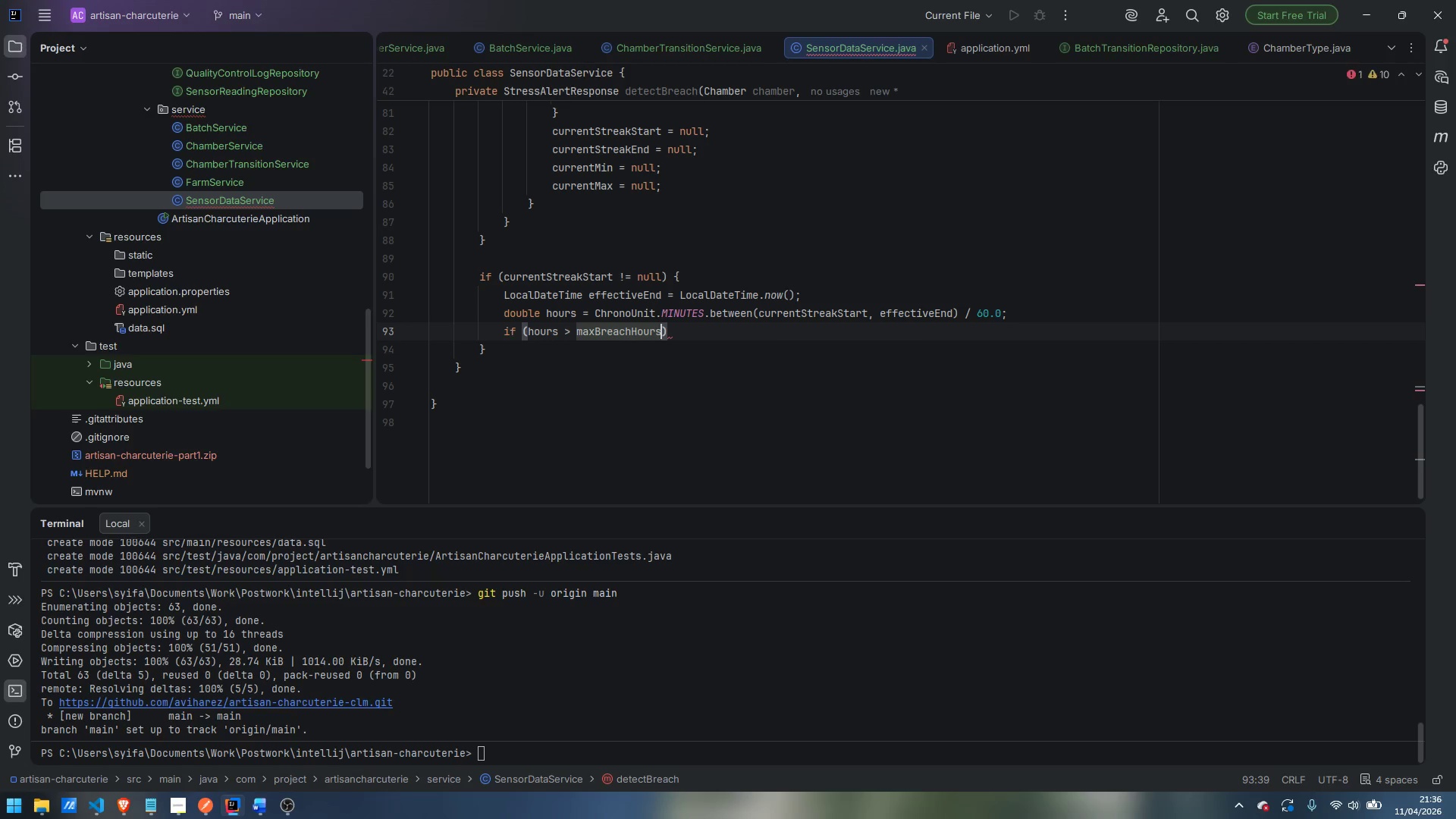 
key(ArrowRight)
 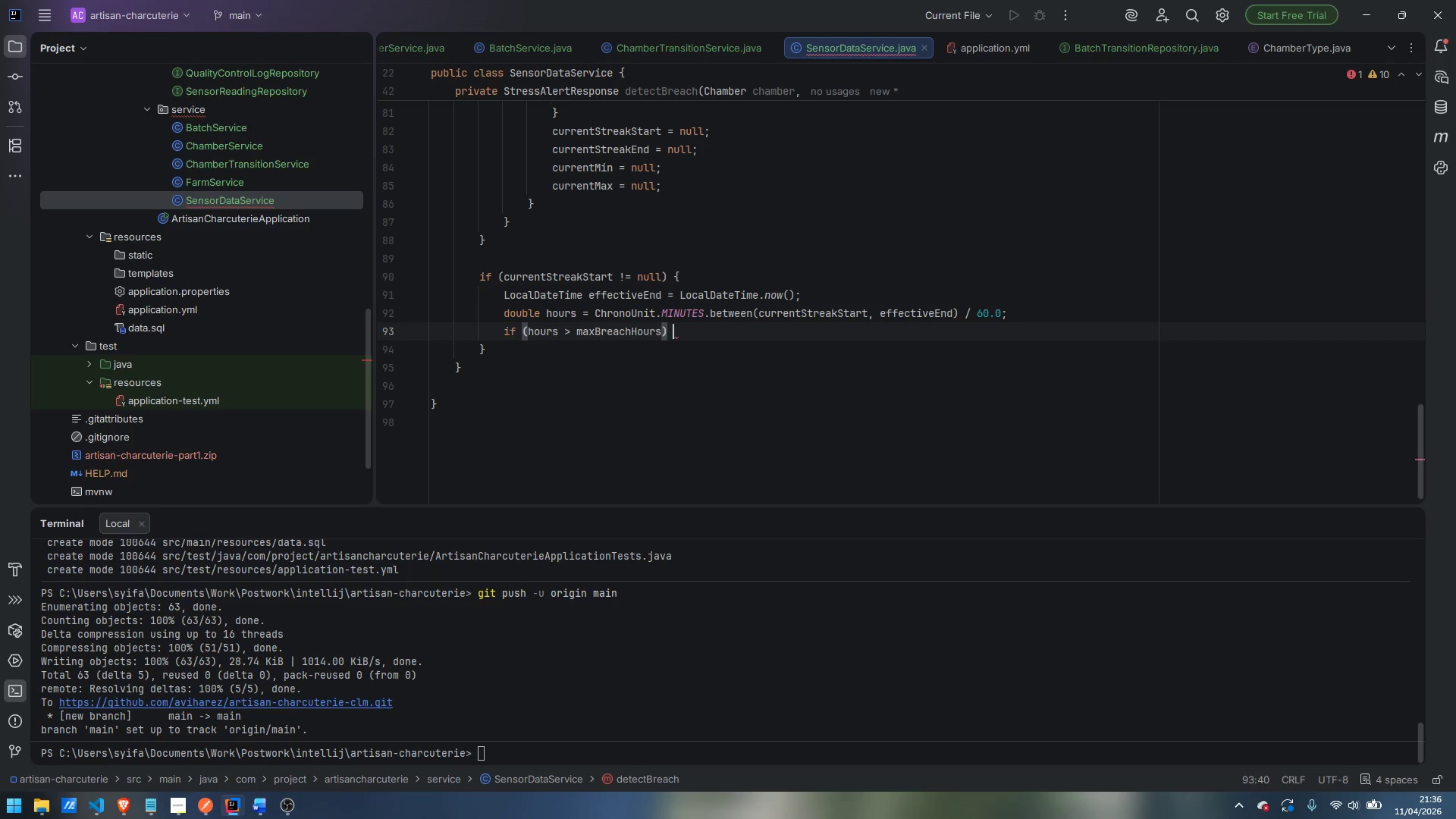 
key(Space)
 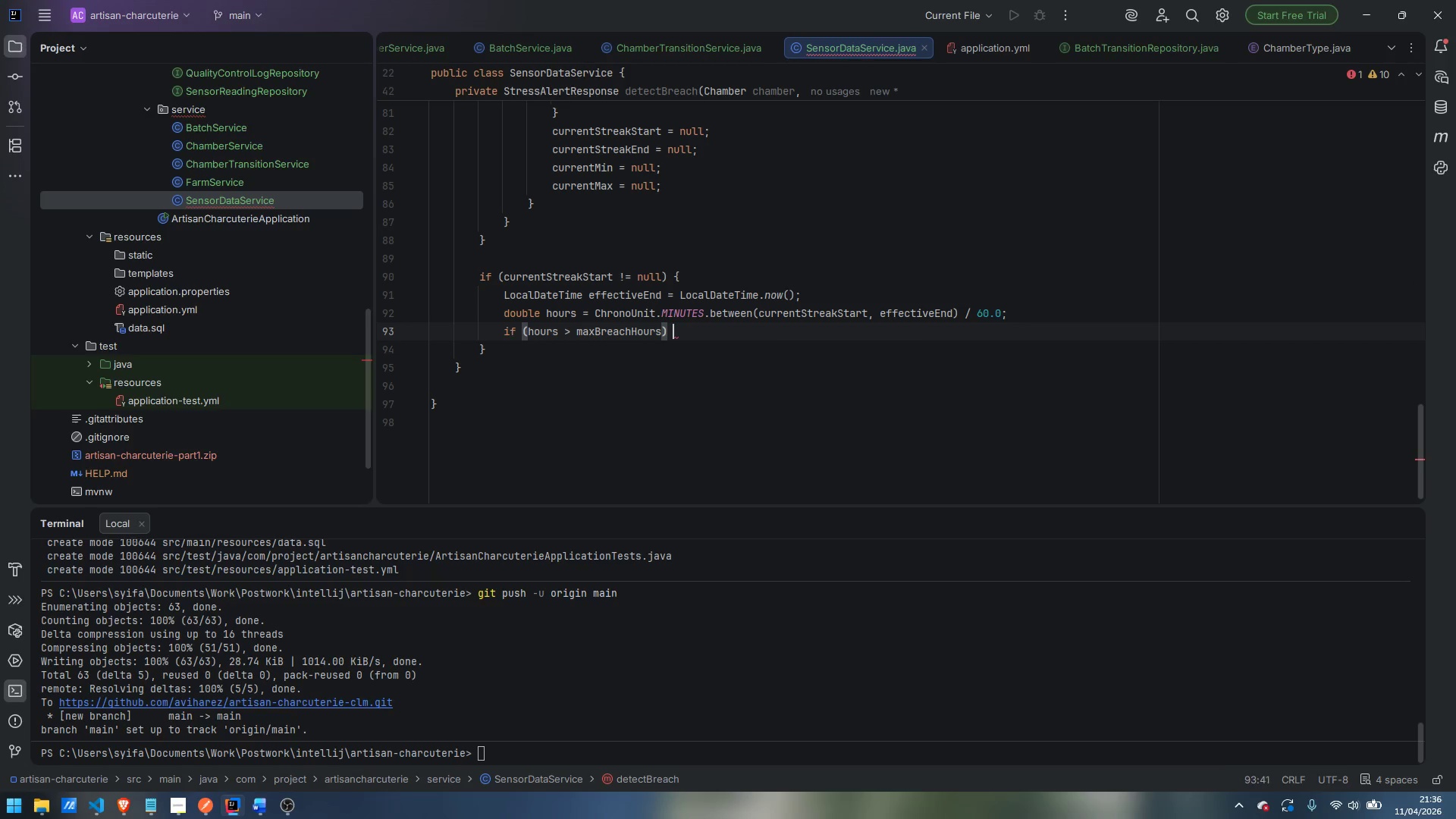 
key(Shift+BracketLeft)
 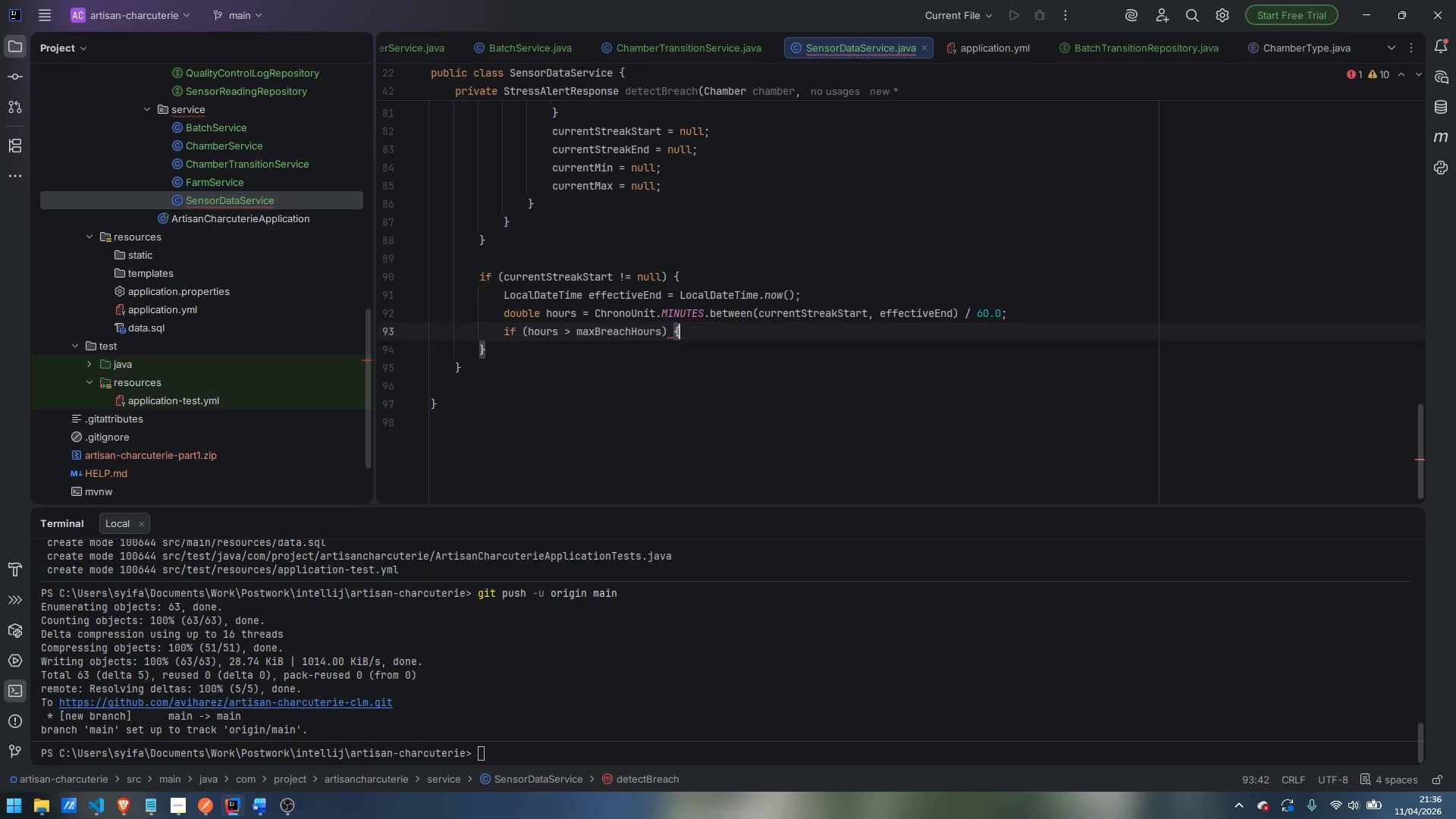 
key(Enter)
 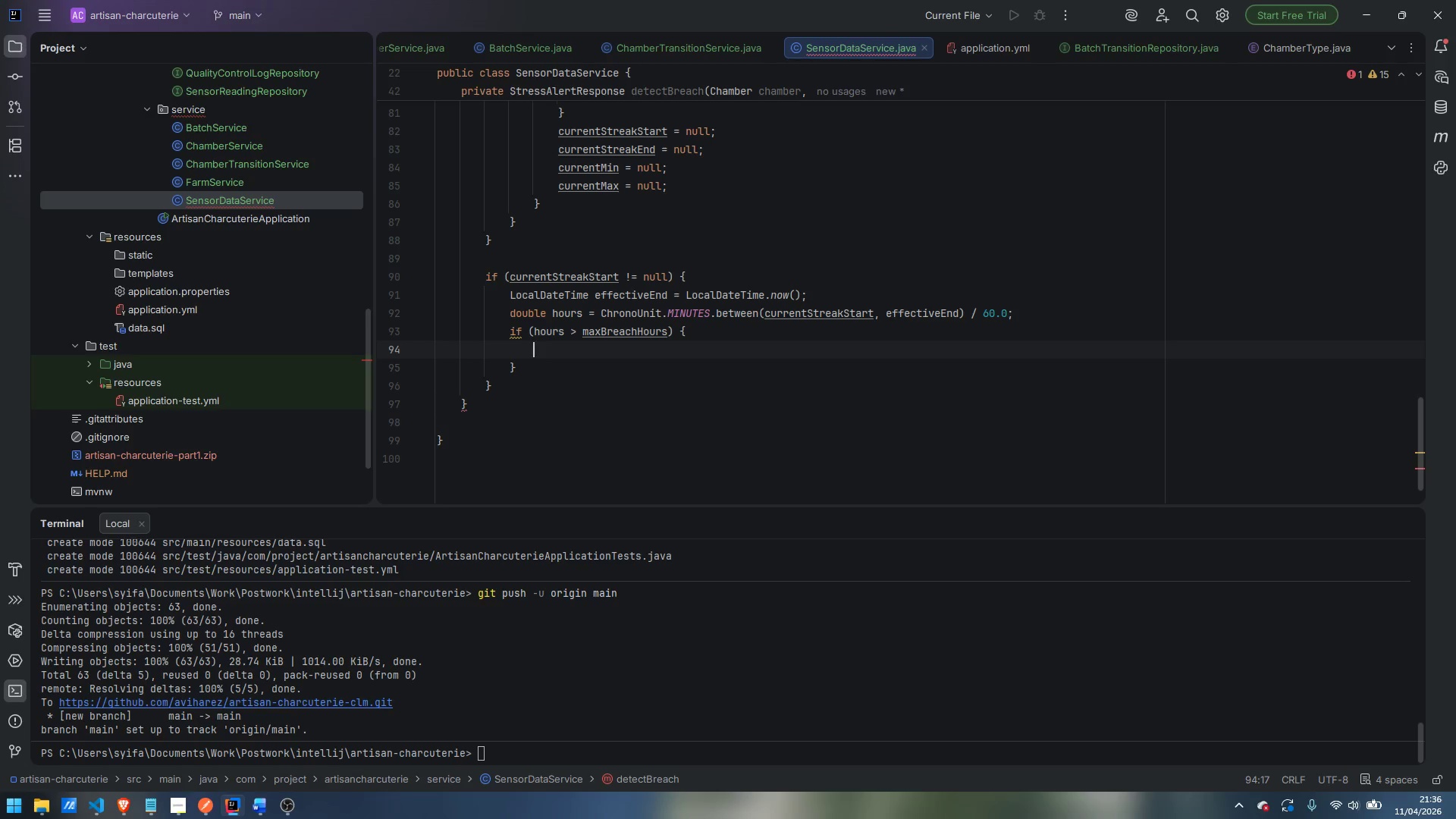 
type(maxBreak)
key(Backspace)
type(chHours = hours;)
 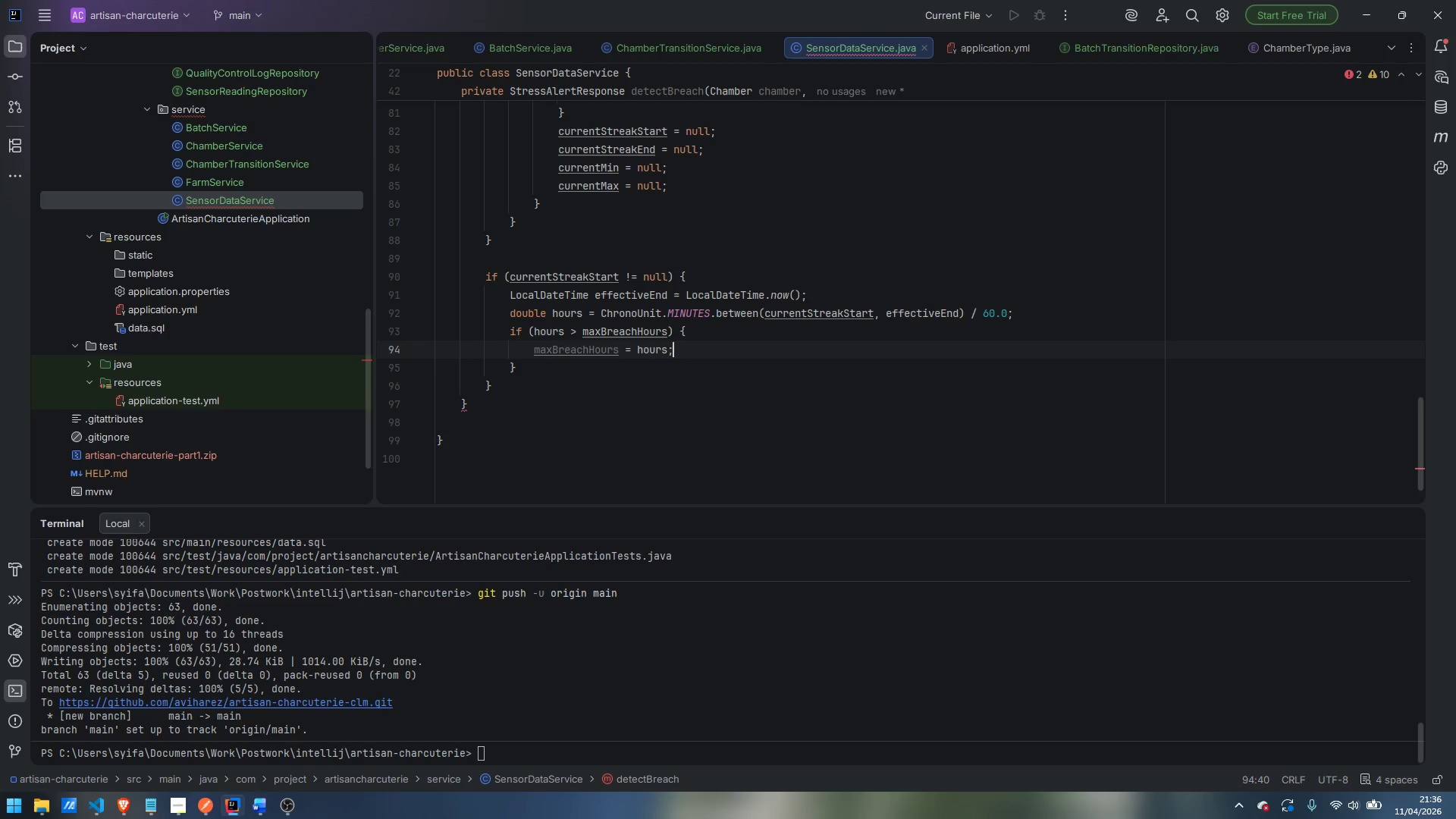 
key(Enter)
 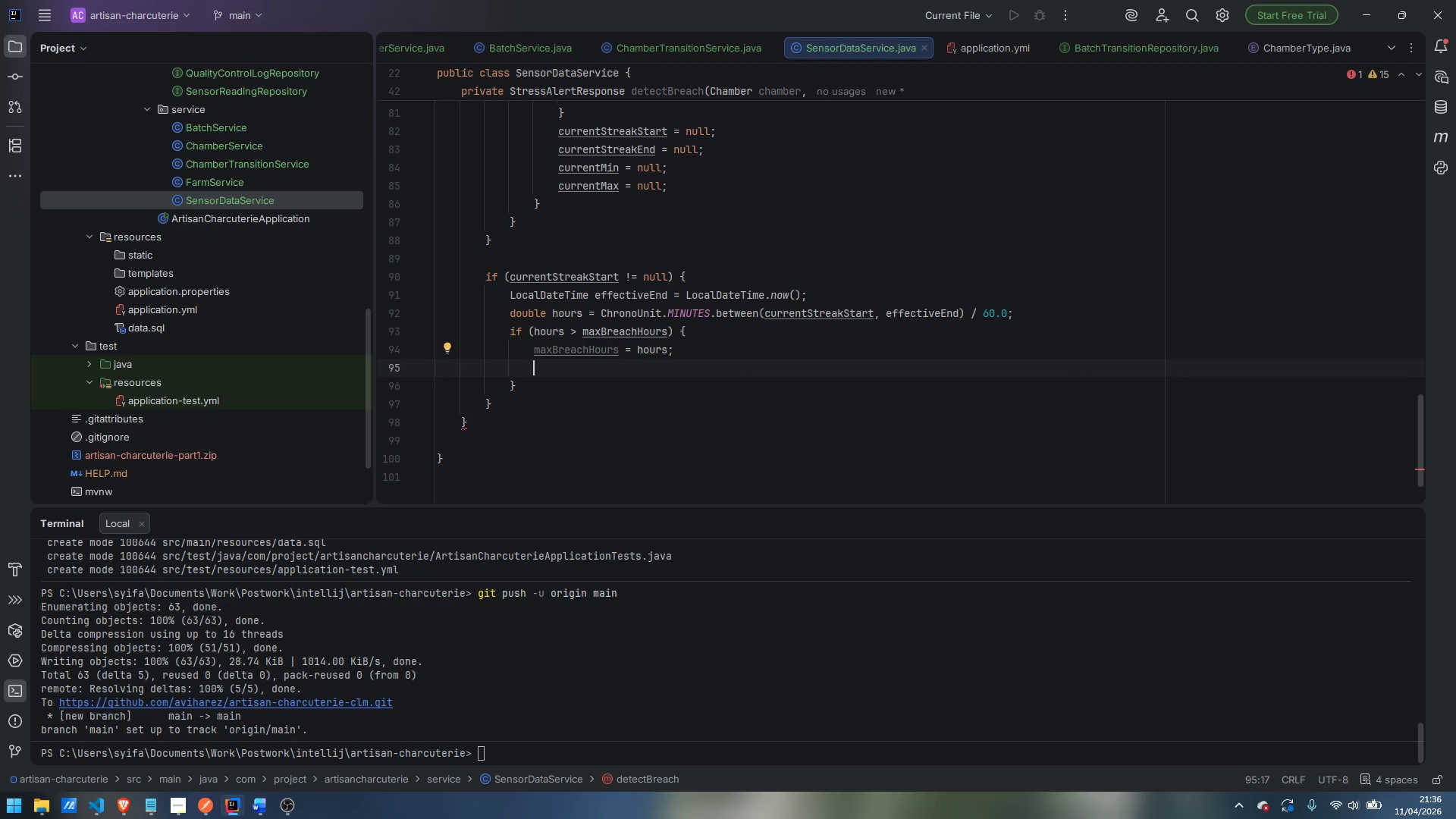 
type(streakStart = currentStreakStart;)
 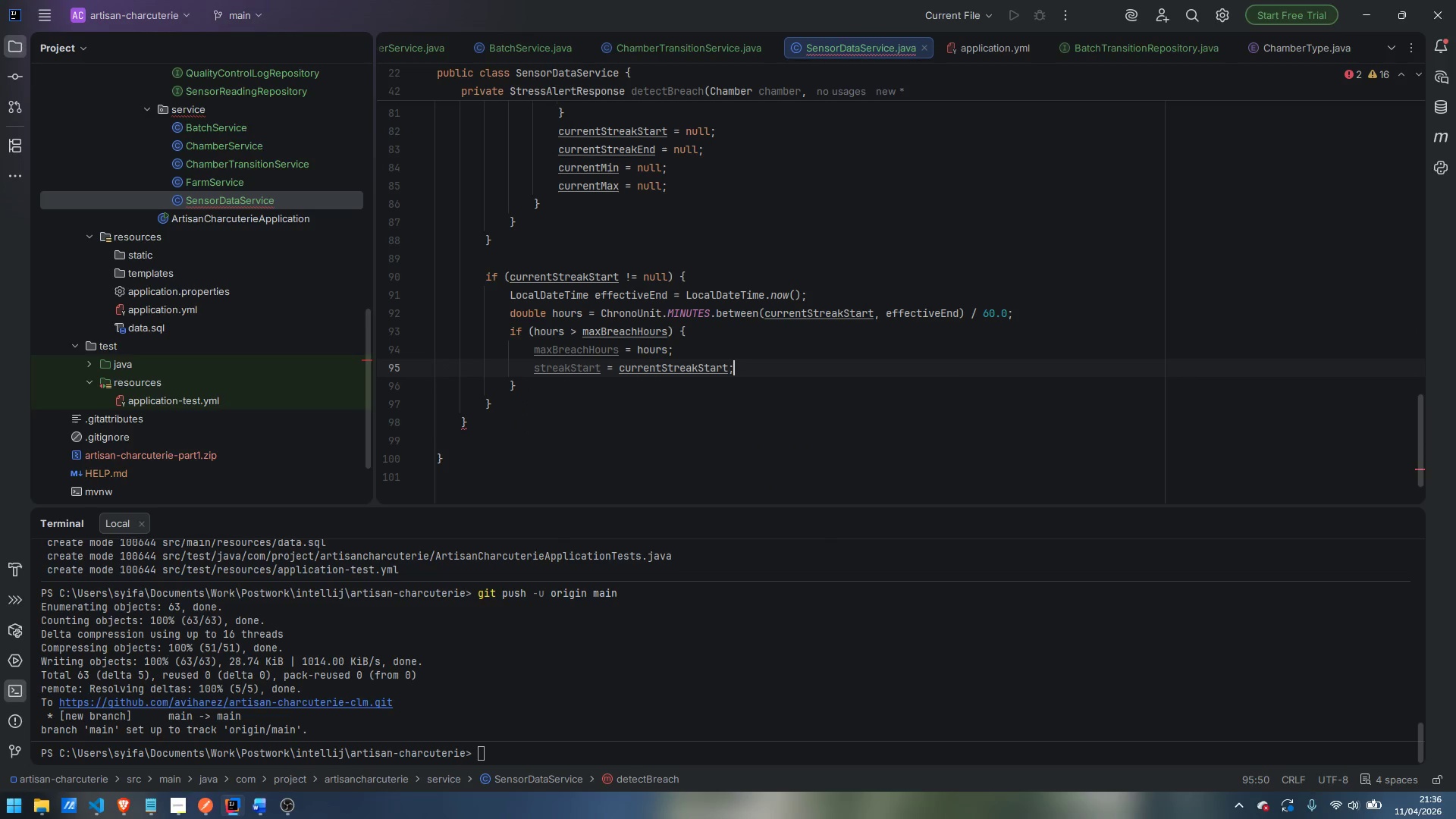 
key(Enter)
 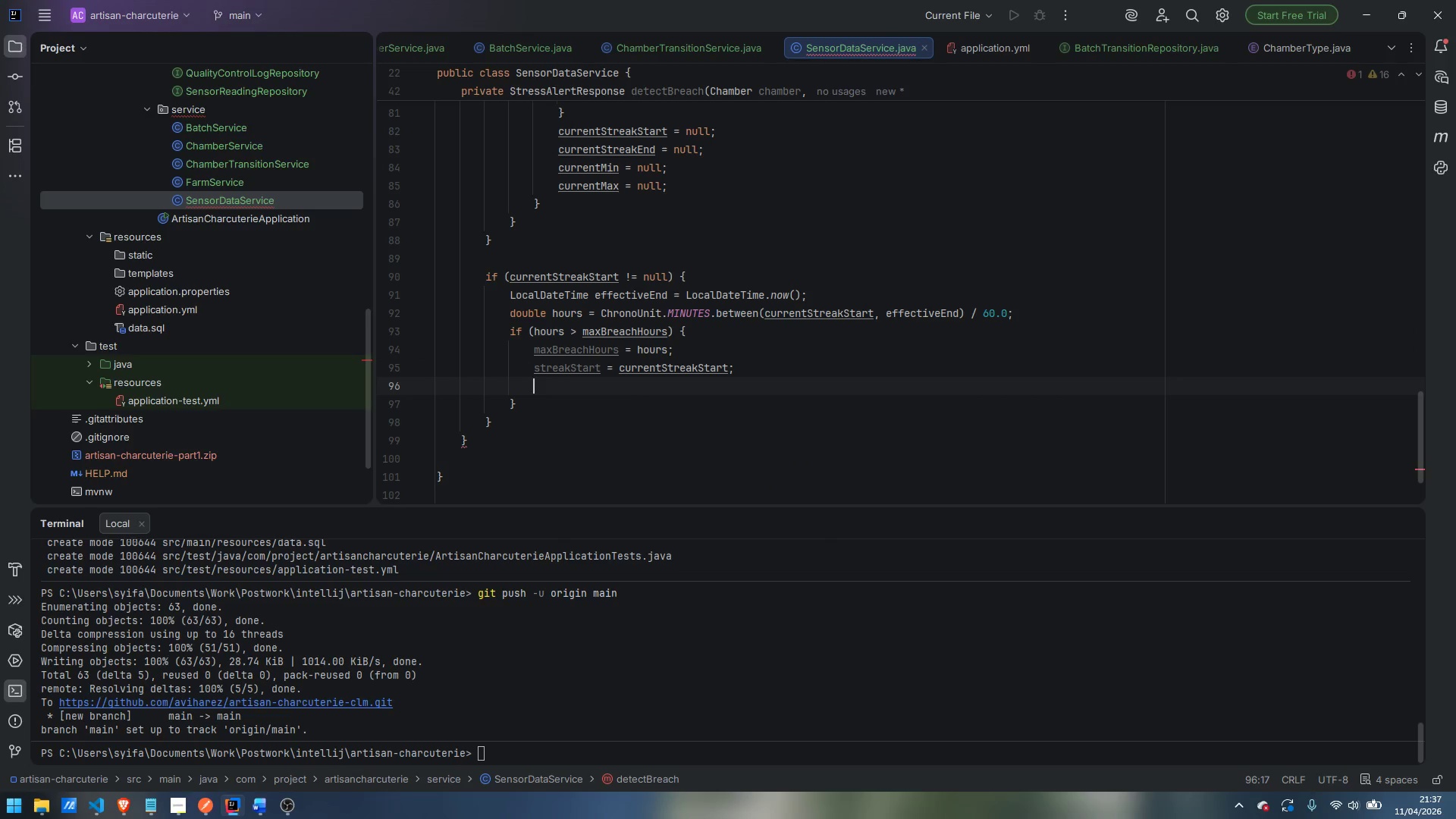 
type(streakEnd = effectiveEnd;)
 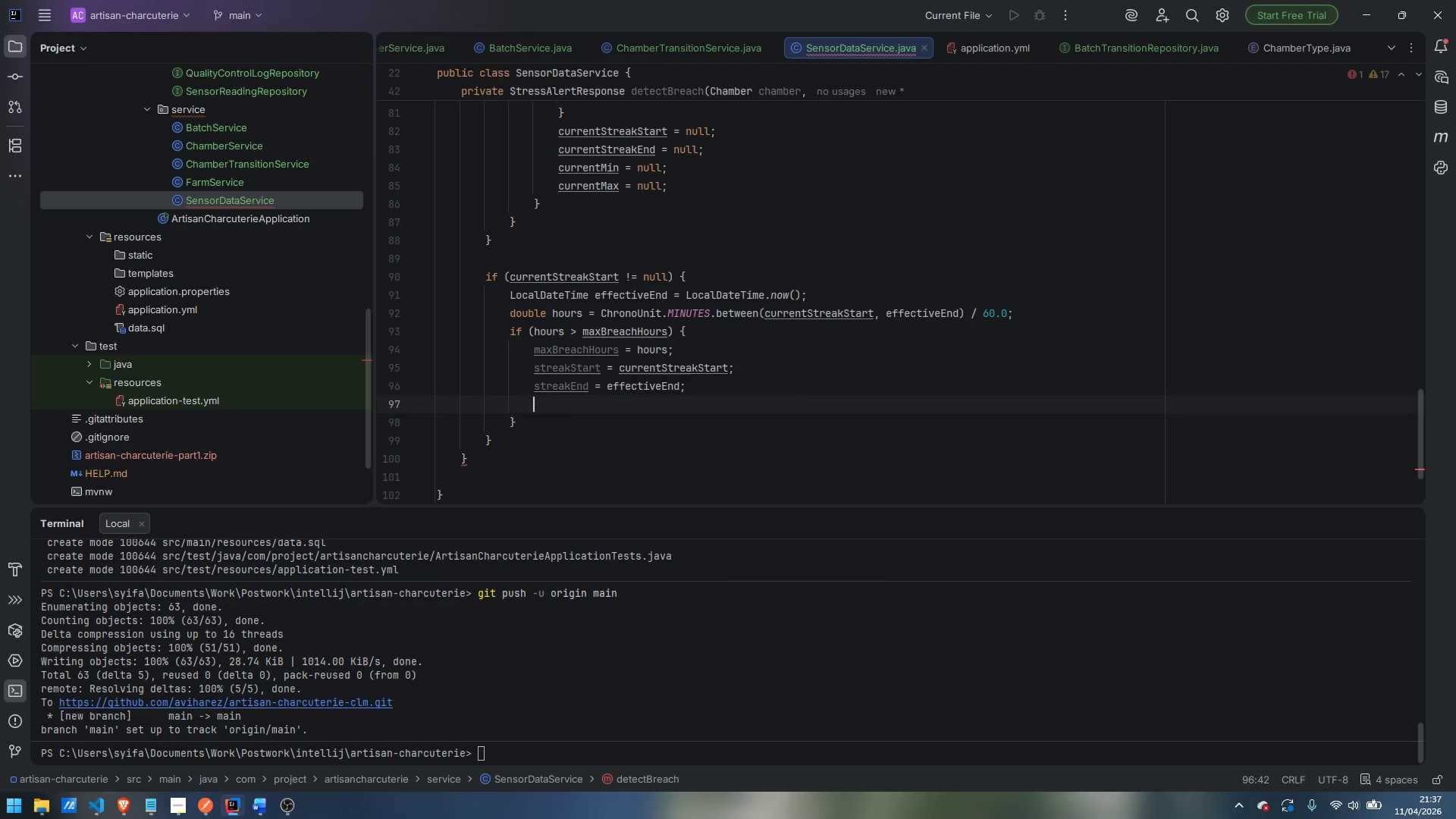 
 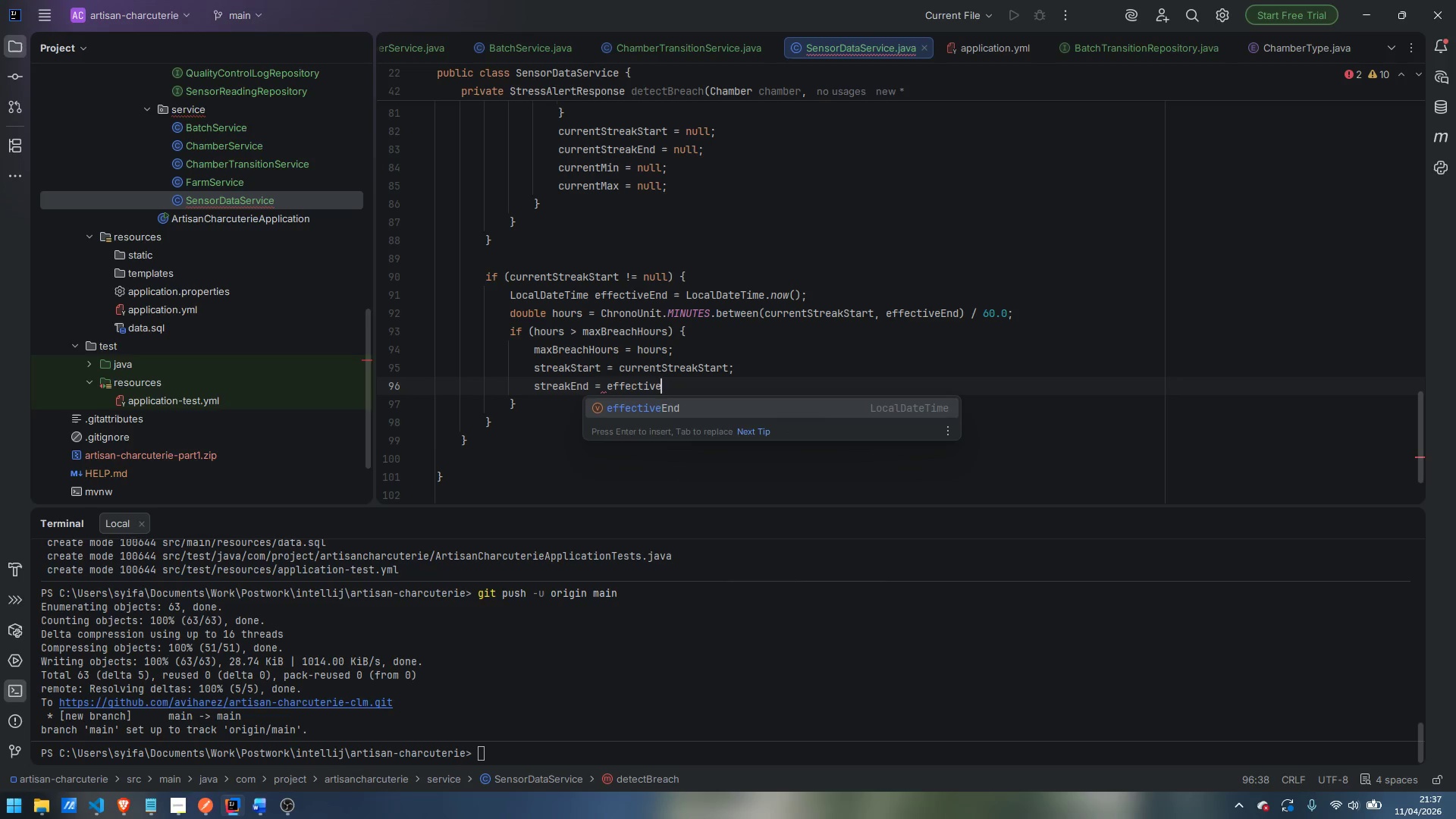 
key(Enter)
 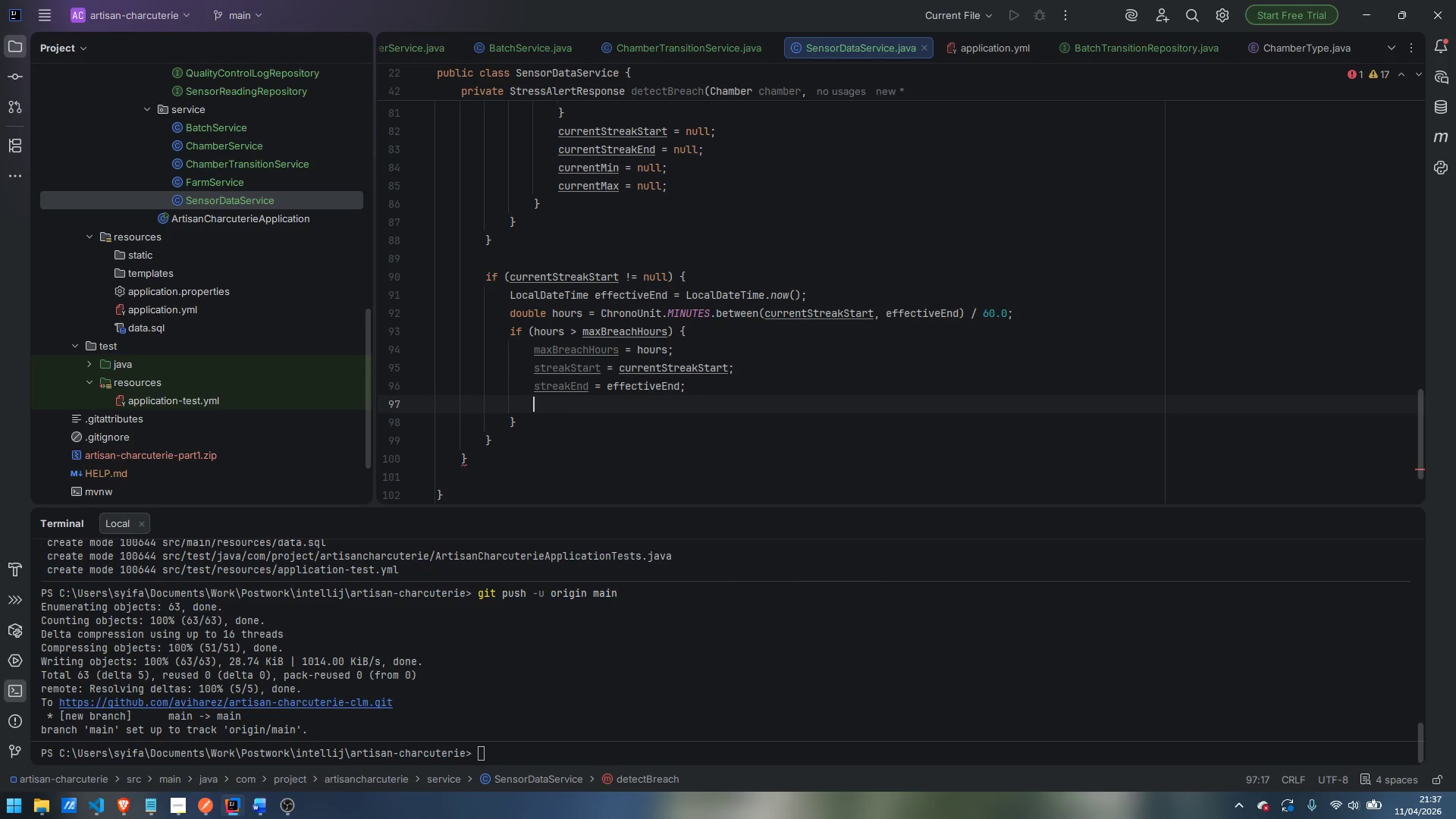 
type(streakMin = currentMinl;)
key(Backspace)
key(Backspace)
type(l)
key(Backspace)
type(;)
 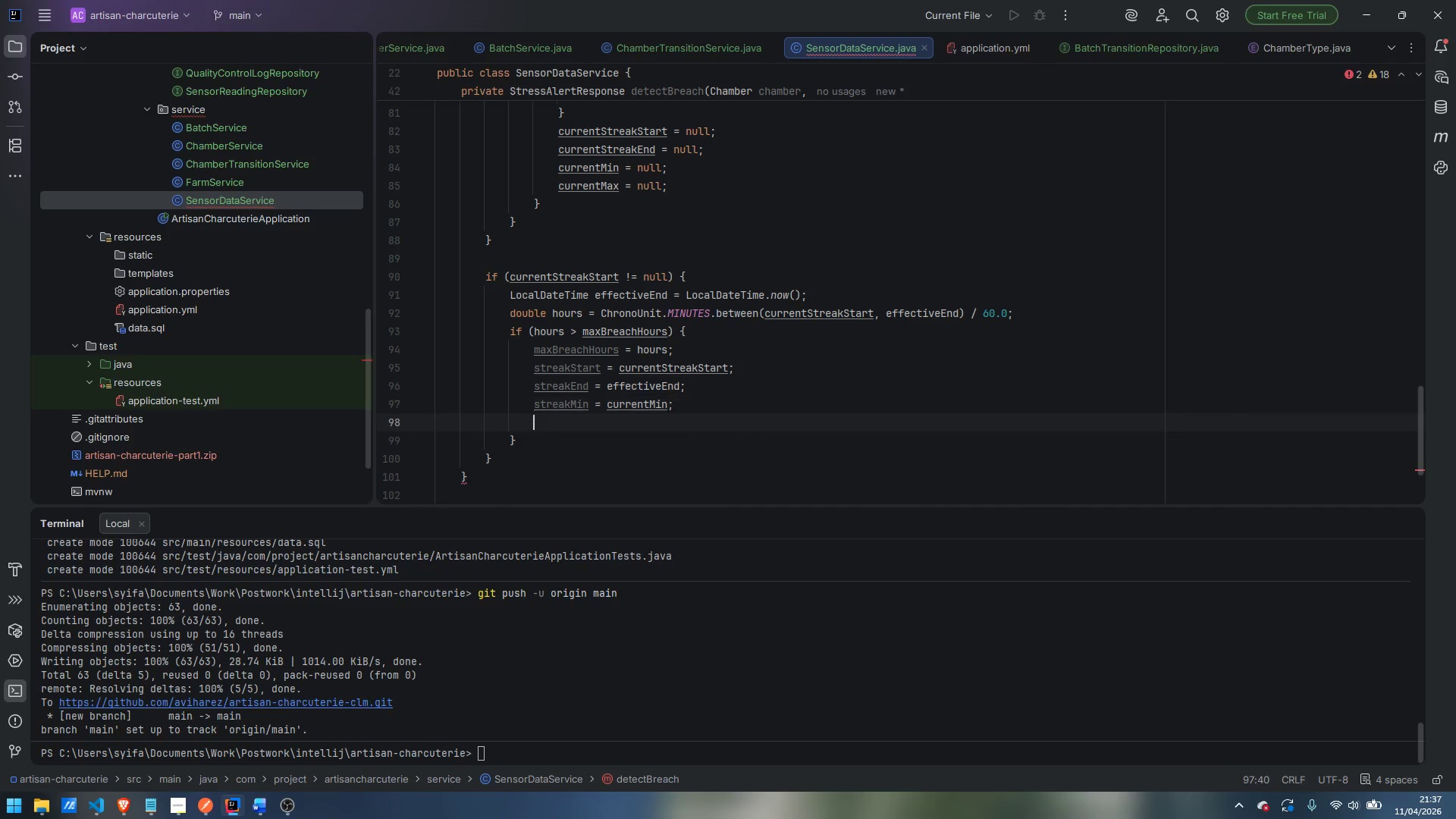 
 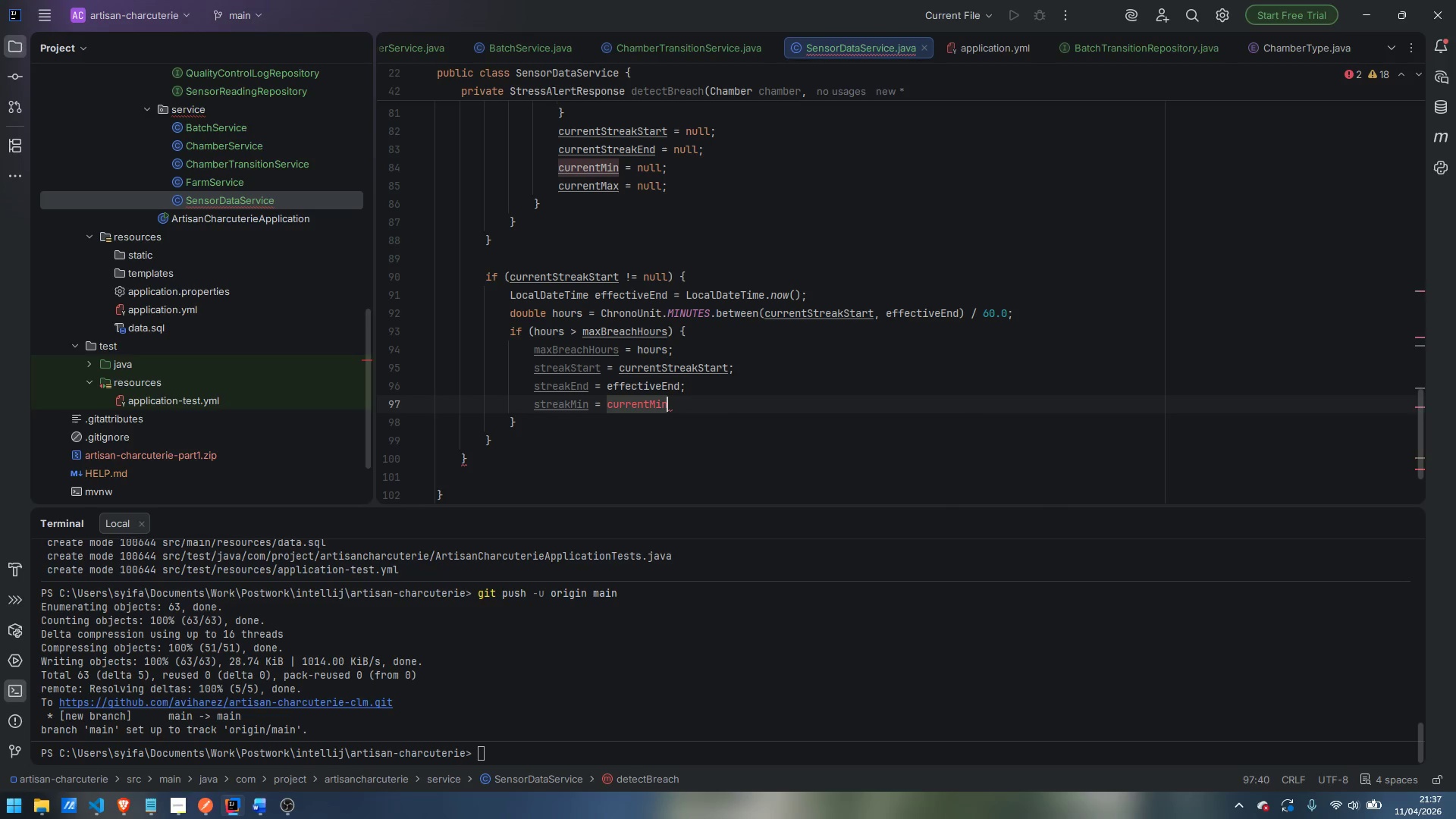 
key(Enter)
 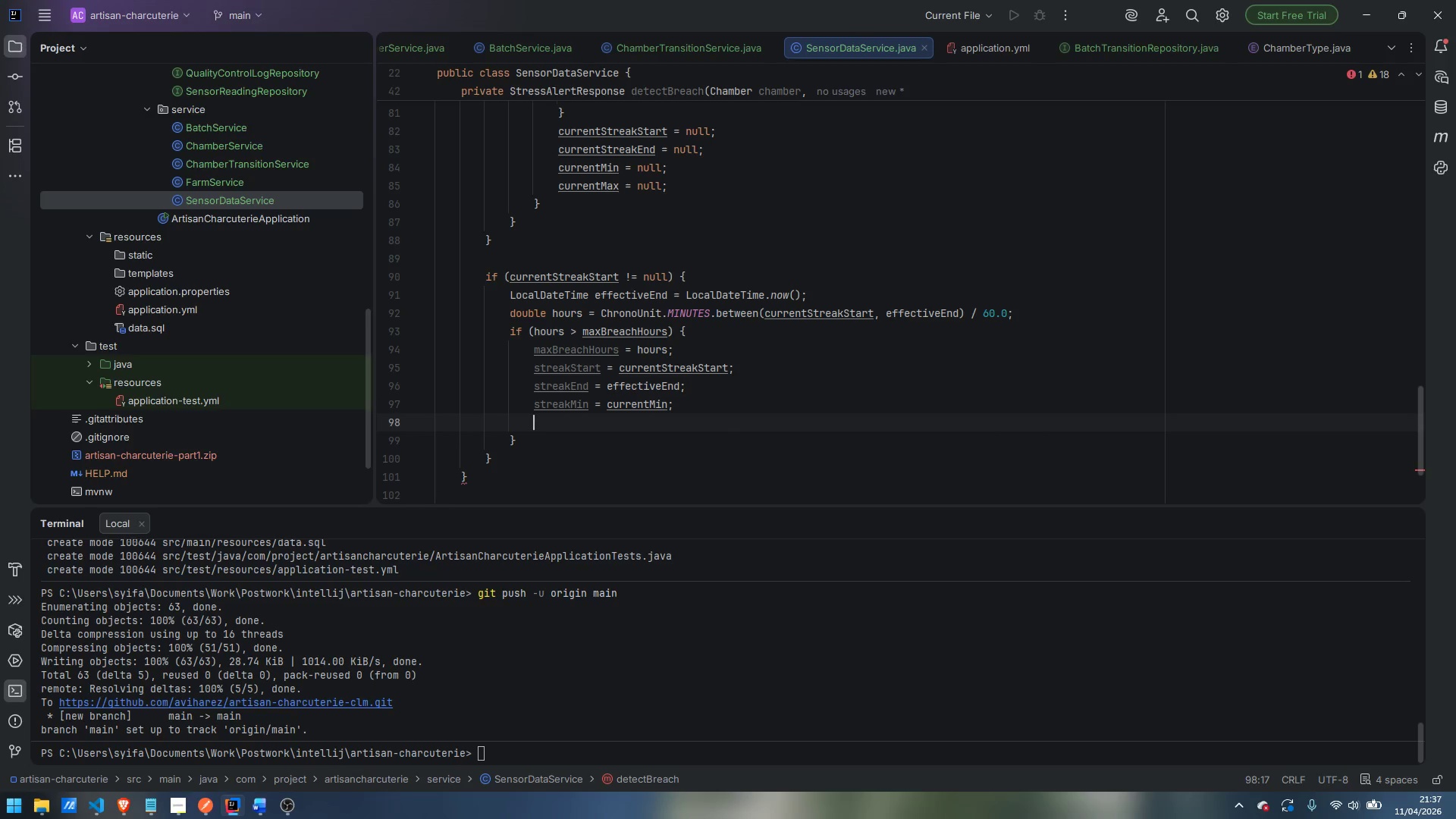 
type(streakMax = currentMaxl)
key(Backspace)
type(;)
 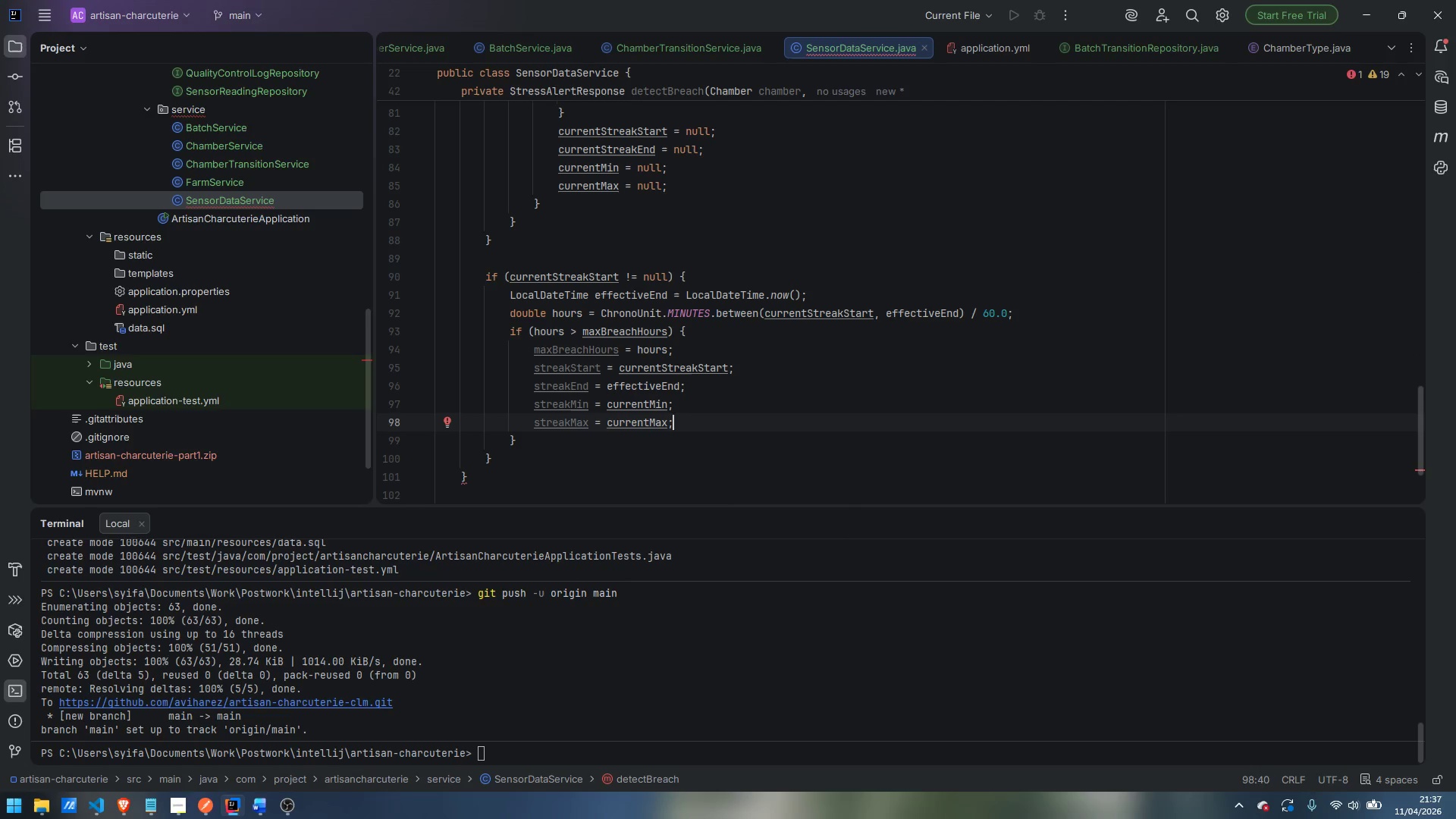 
key(ArrowDown)
 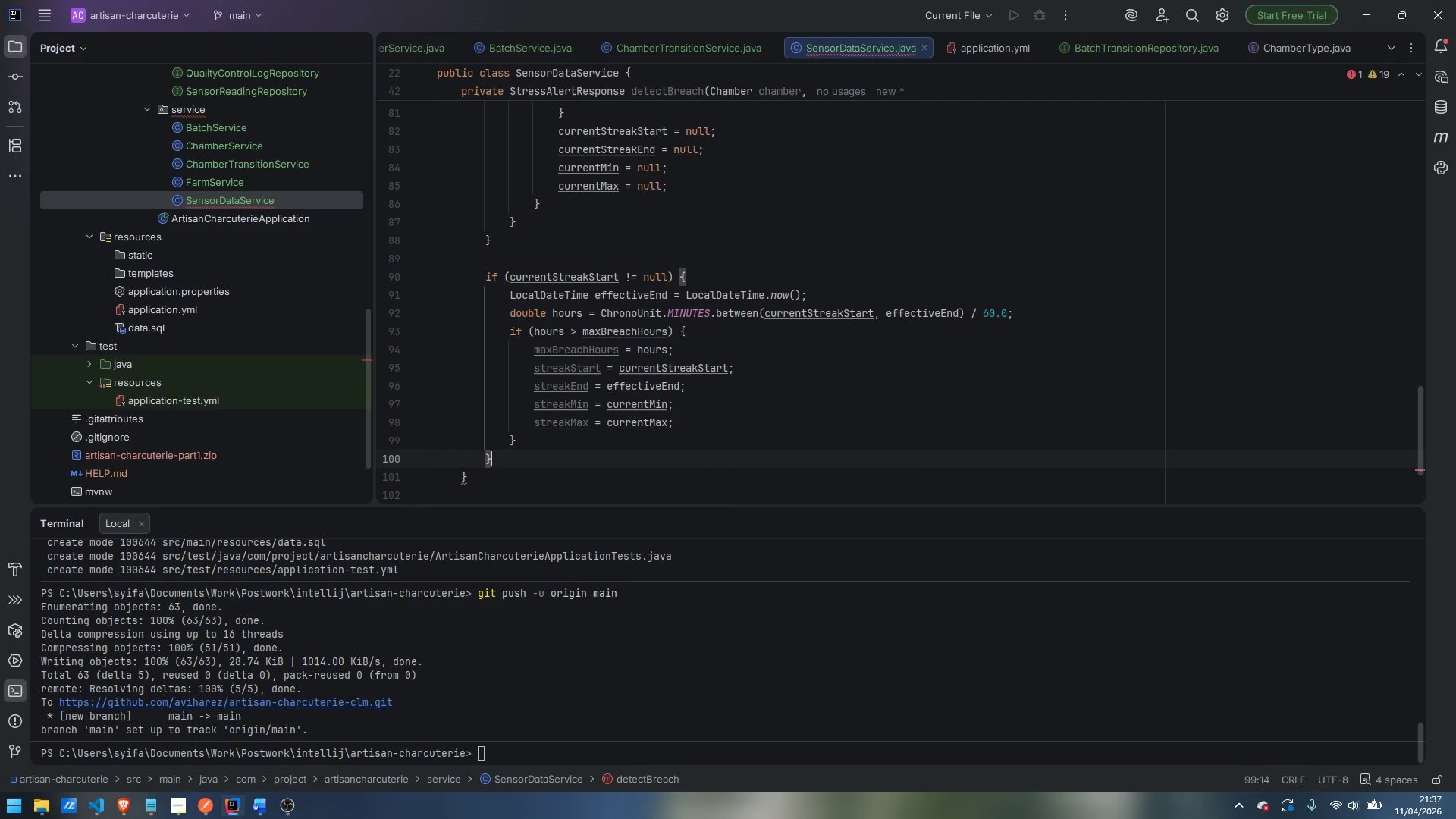 
key(ArrowDown)
 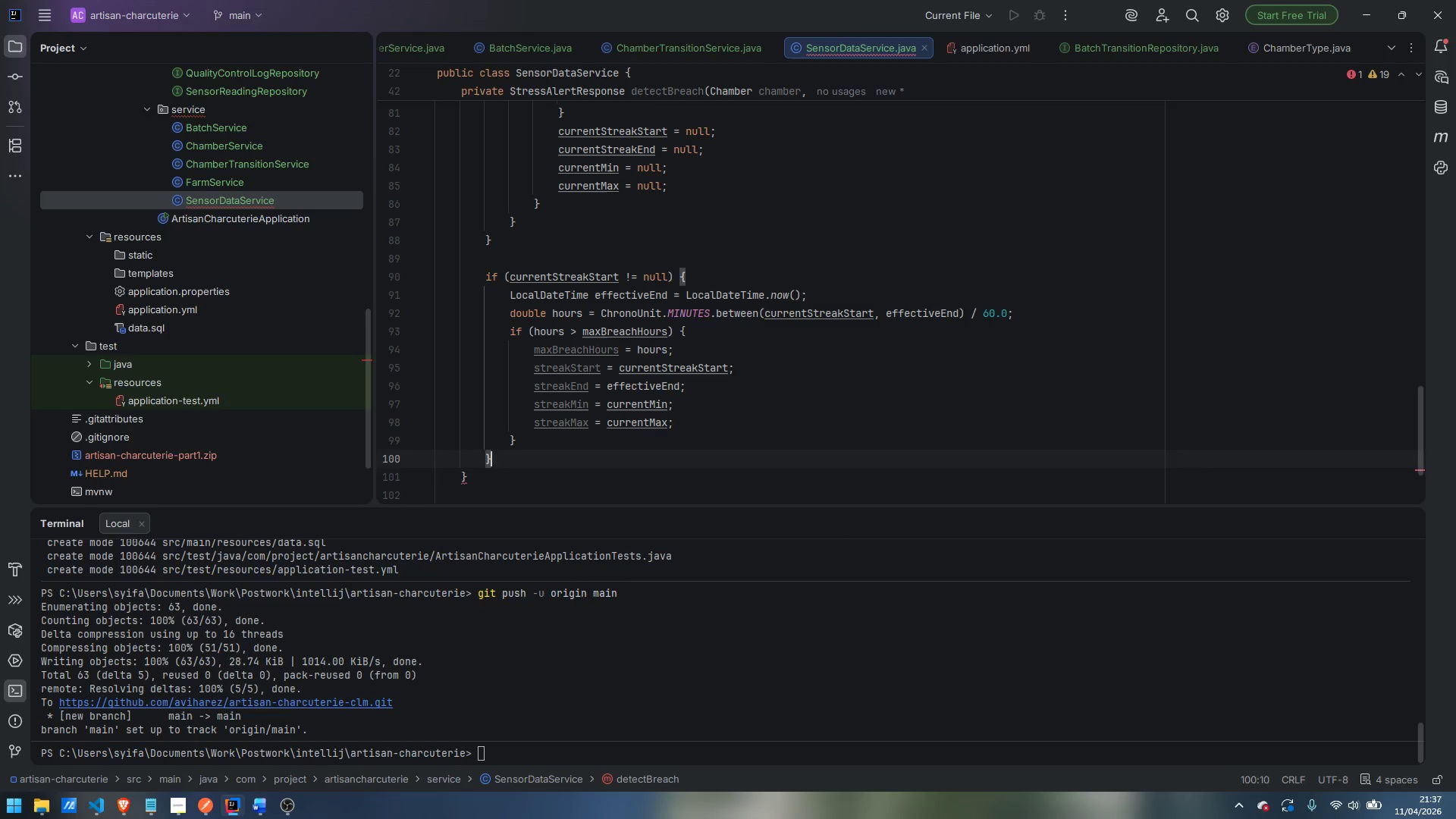 
key(Enter)
 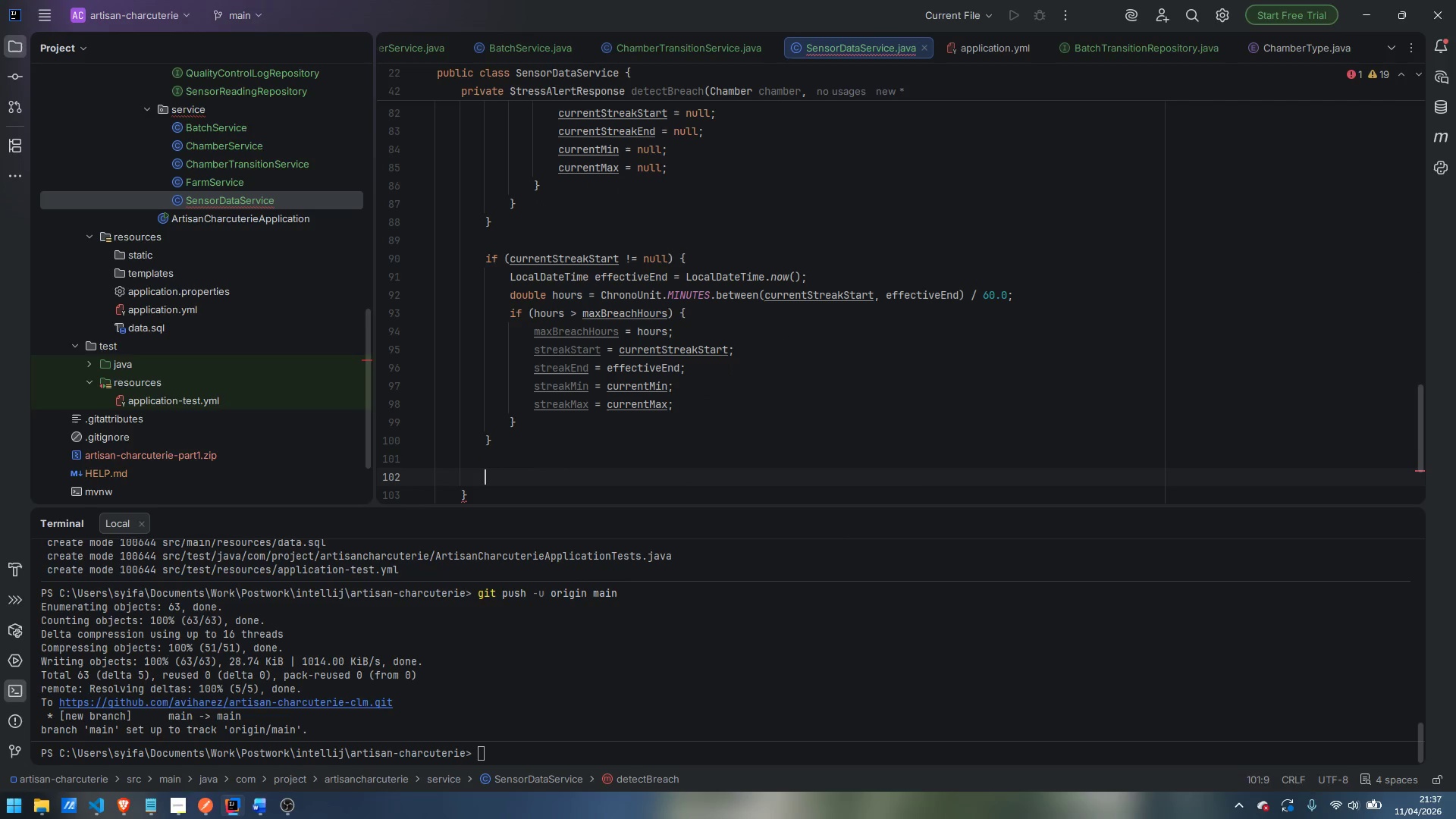 
key(Enter)
 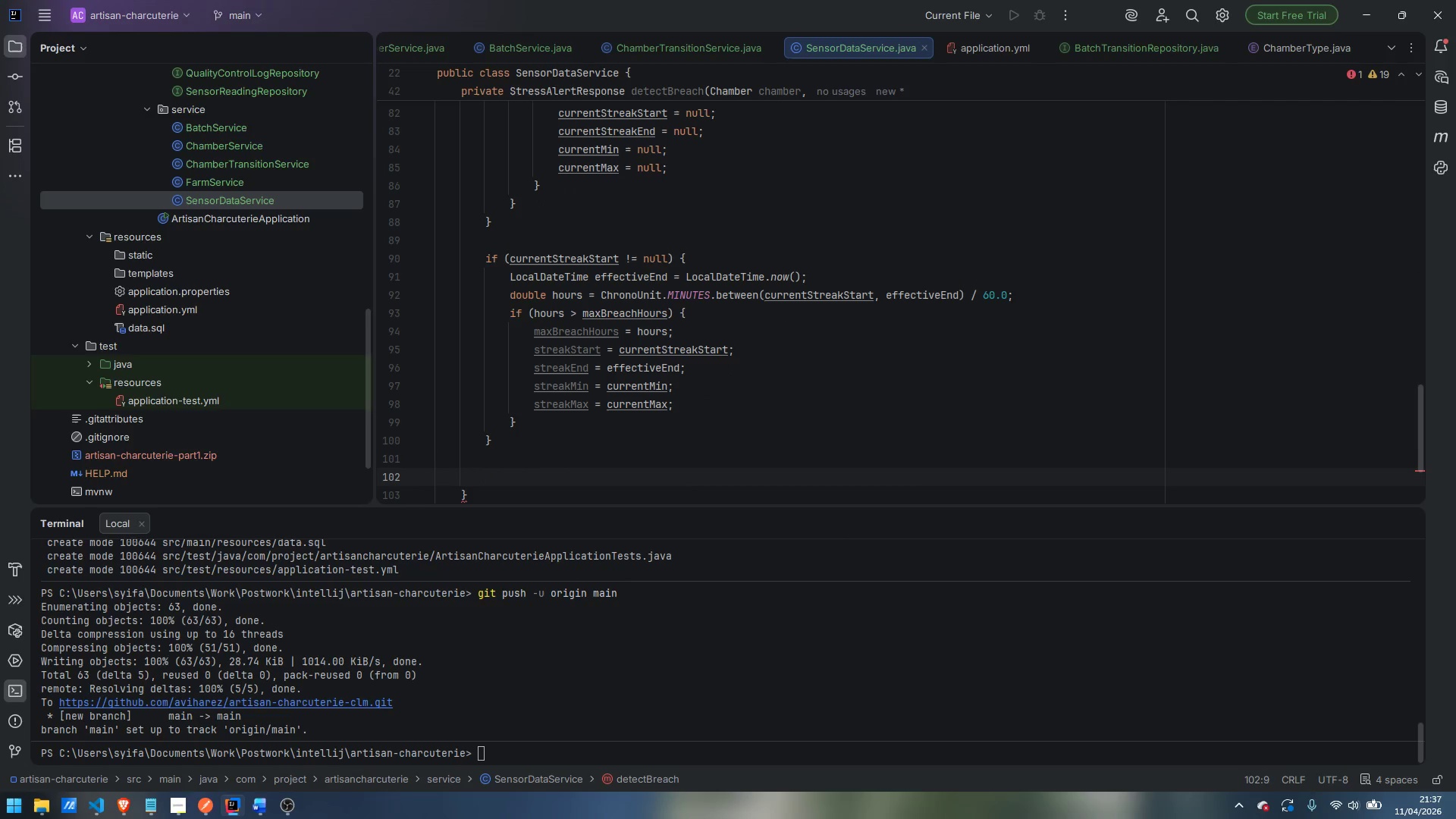 
type(if (maxBreak)
key(Backspace)
type(ch)
 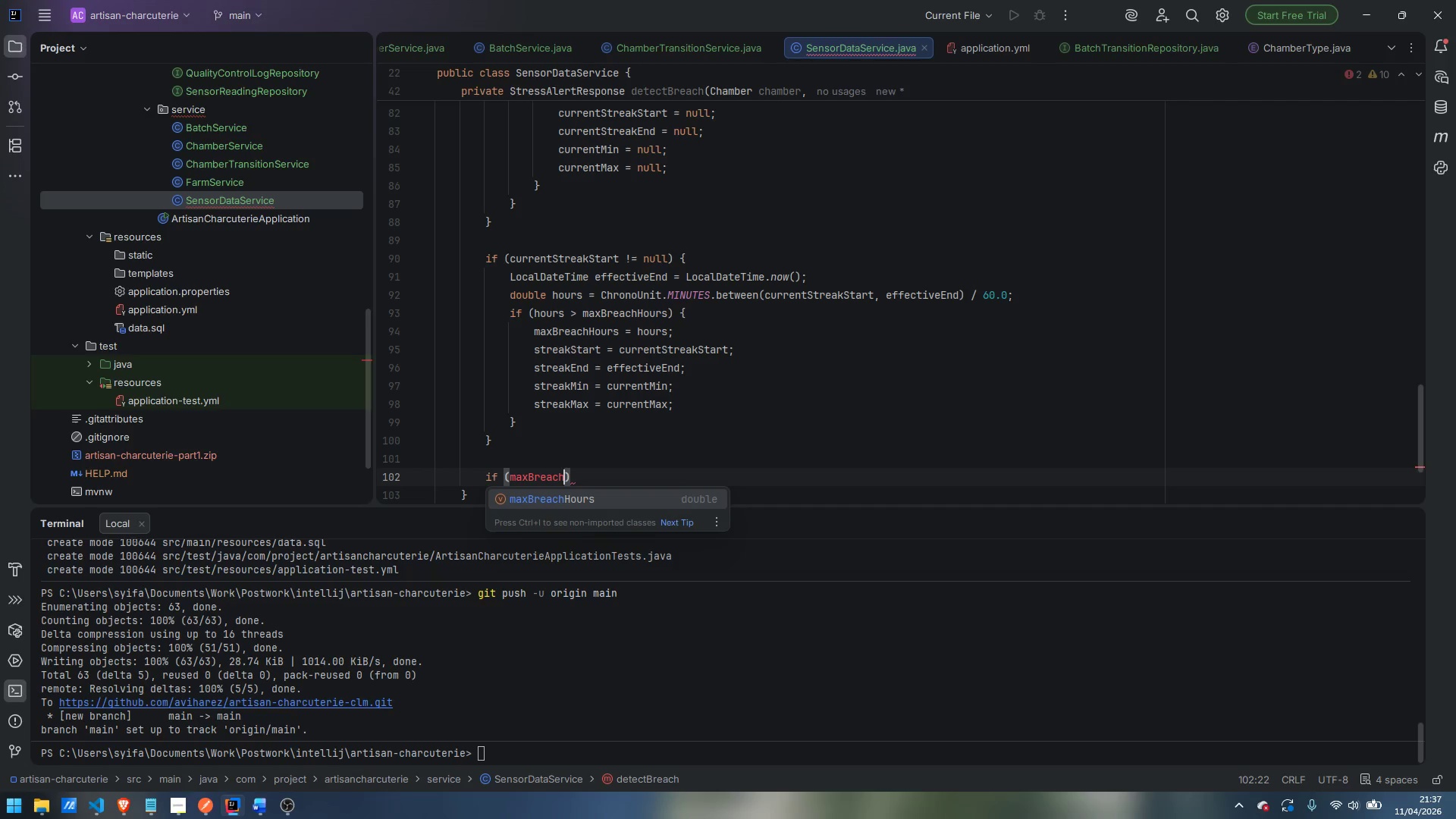 
hold_key(key=ShiftLeft, duration=1.5)
 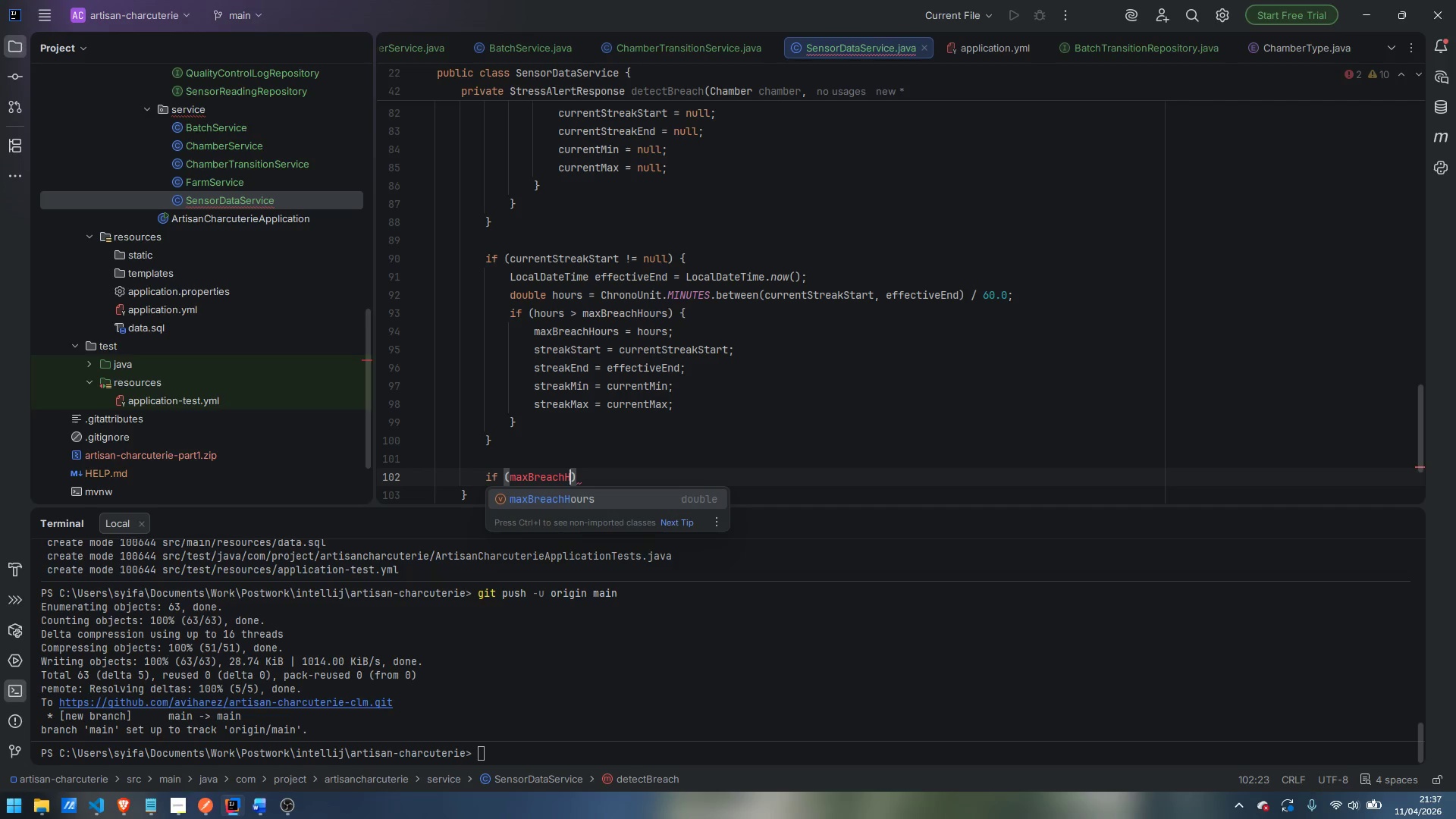 
type(Hoursb <)
key(Backspace)
key(Backspace)
key(Backspace)
type( <= exposureThresholdHours || ster)
key(Backspace)
key(Backspace)
type(reakStart == null)
 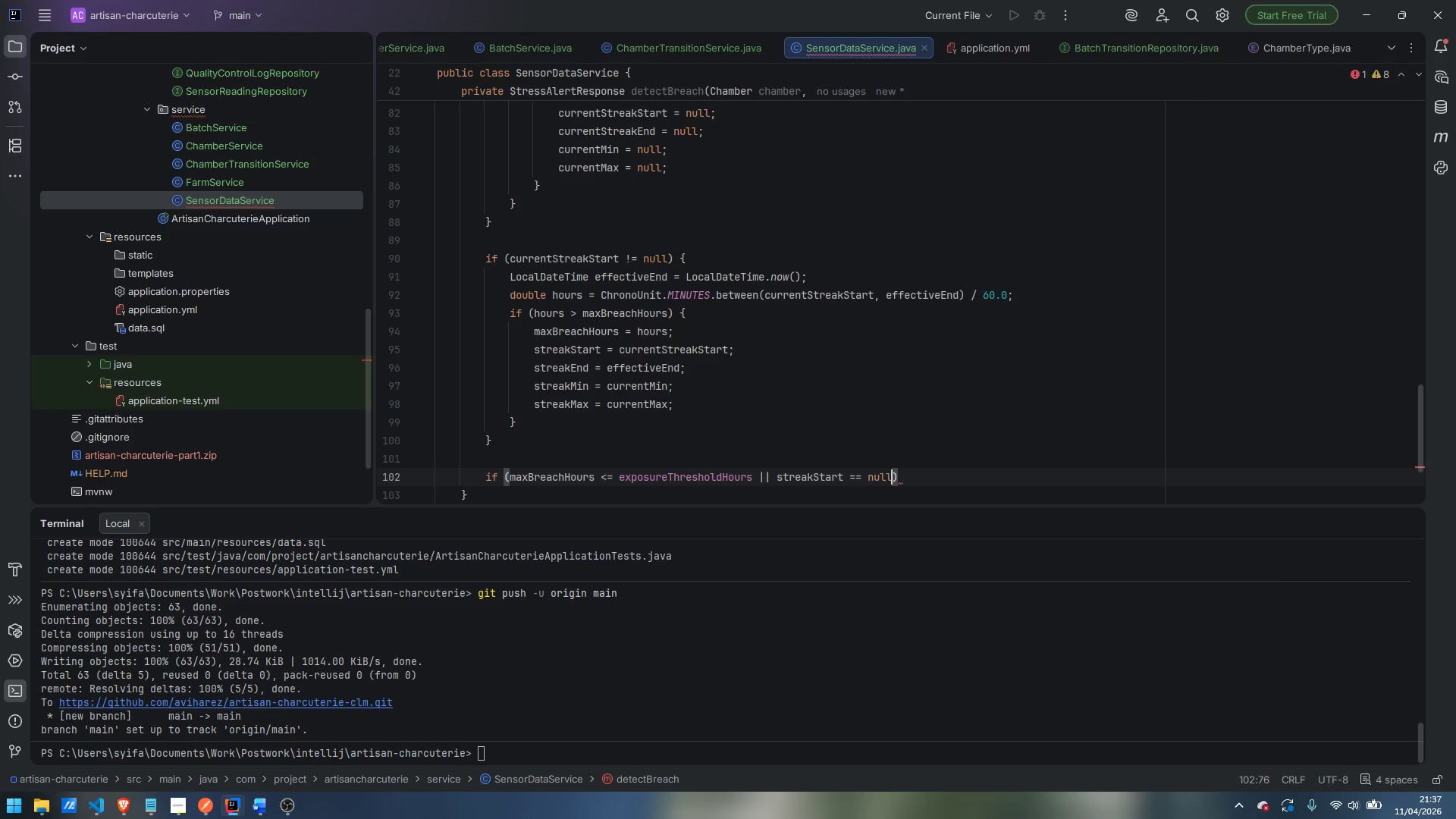 
key(ArrowRight)
 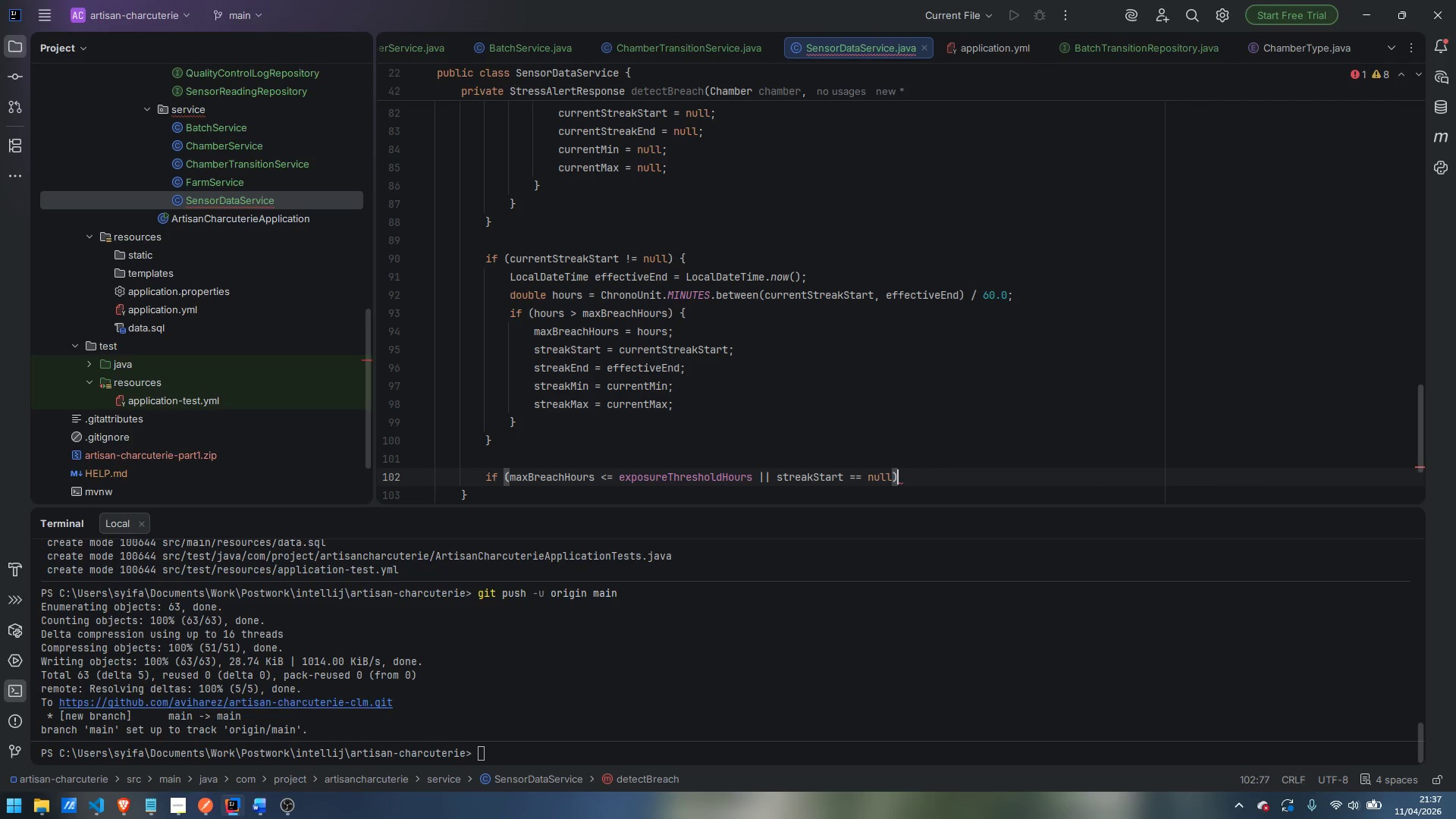 
key(Space)
 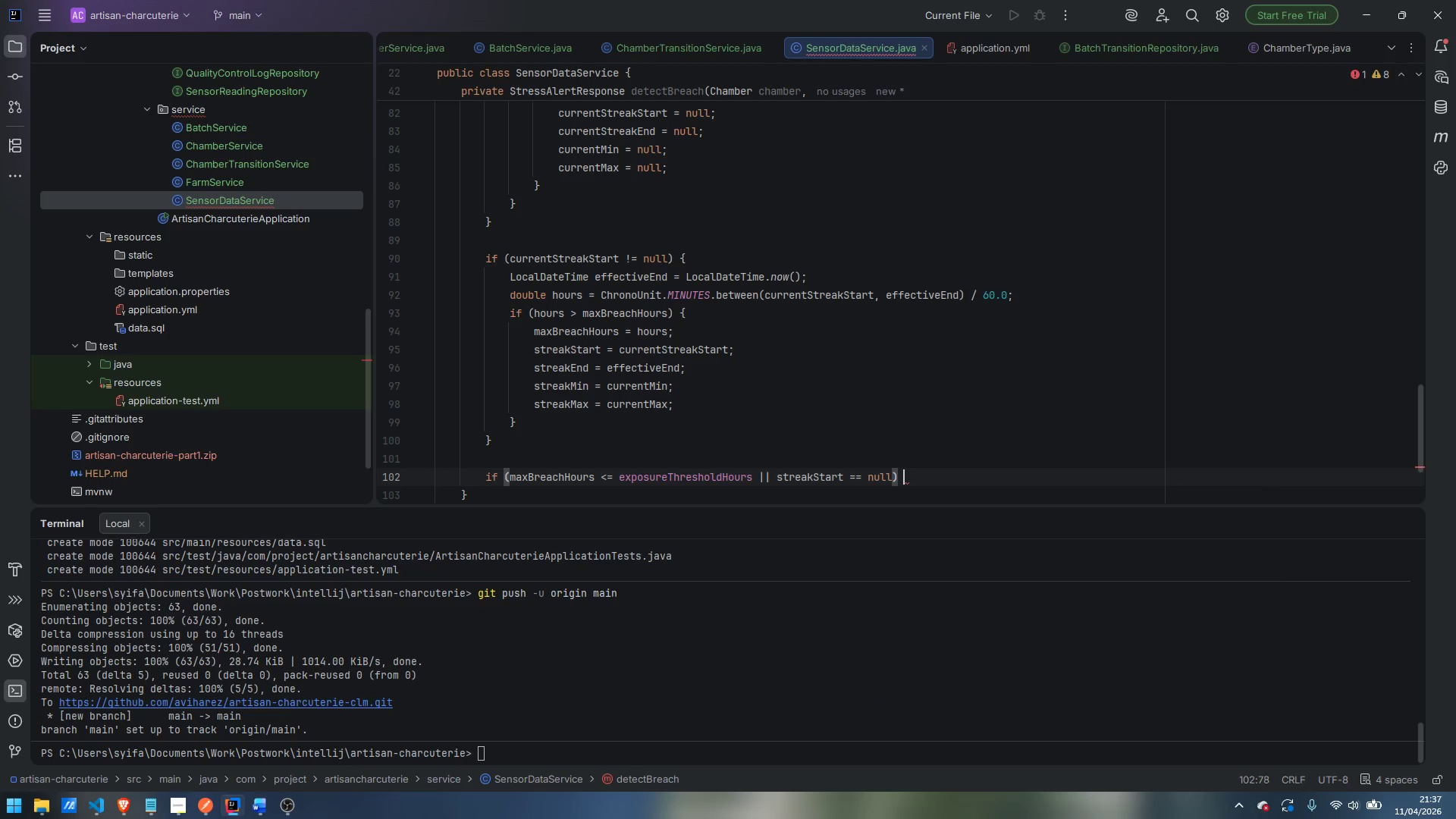 
key(Shift+BracketLeft)
 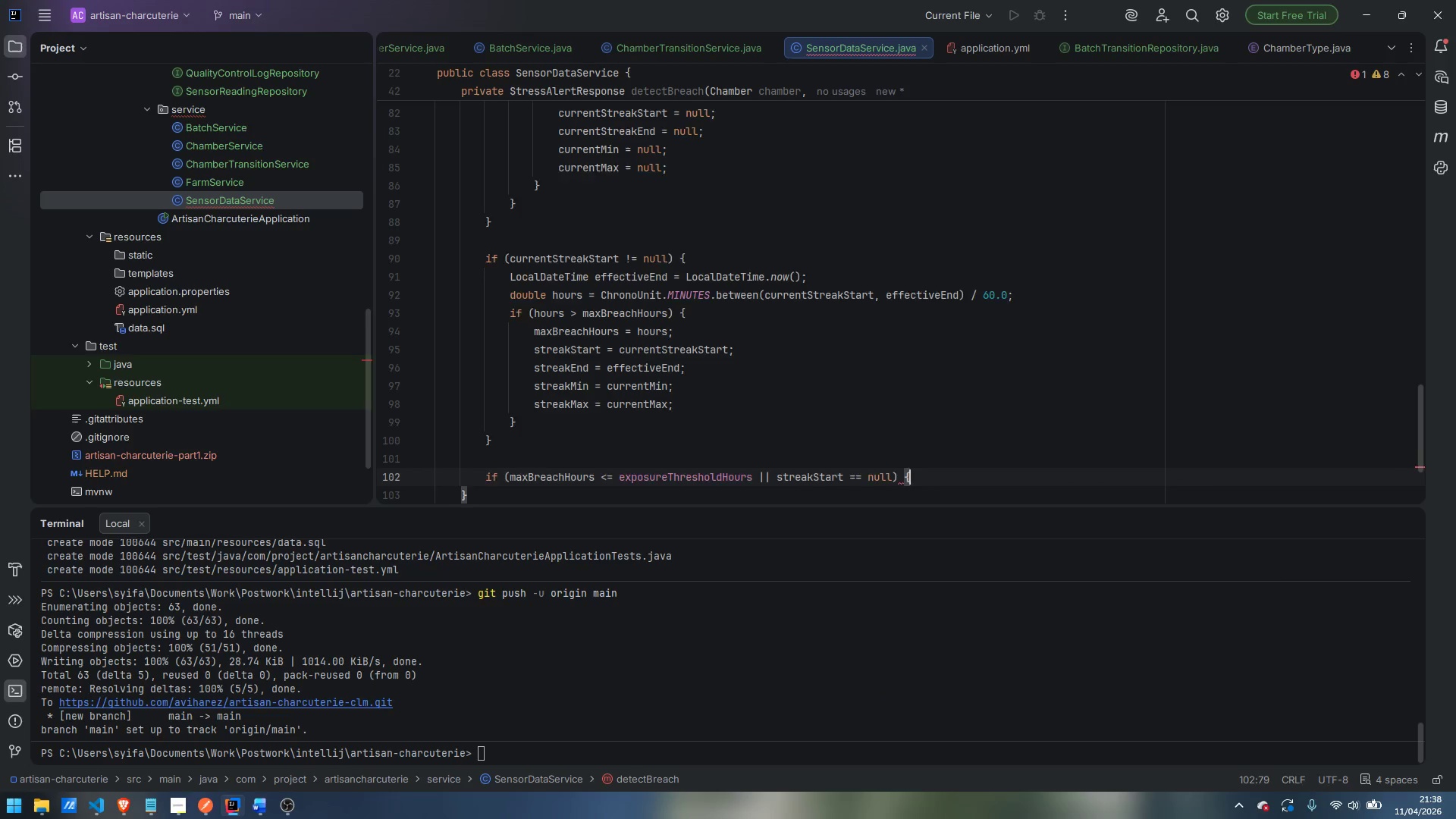 
key(Enter)
 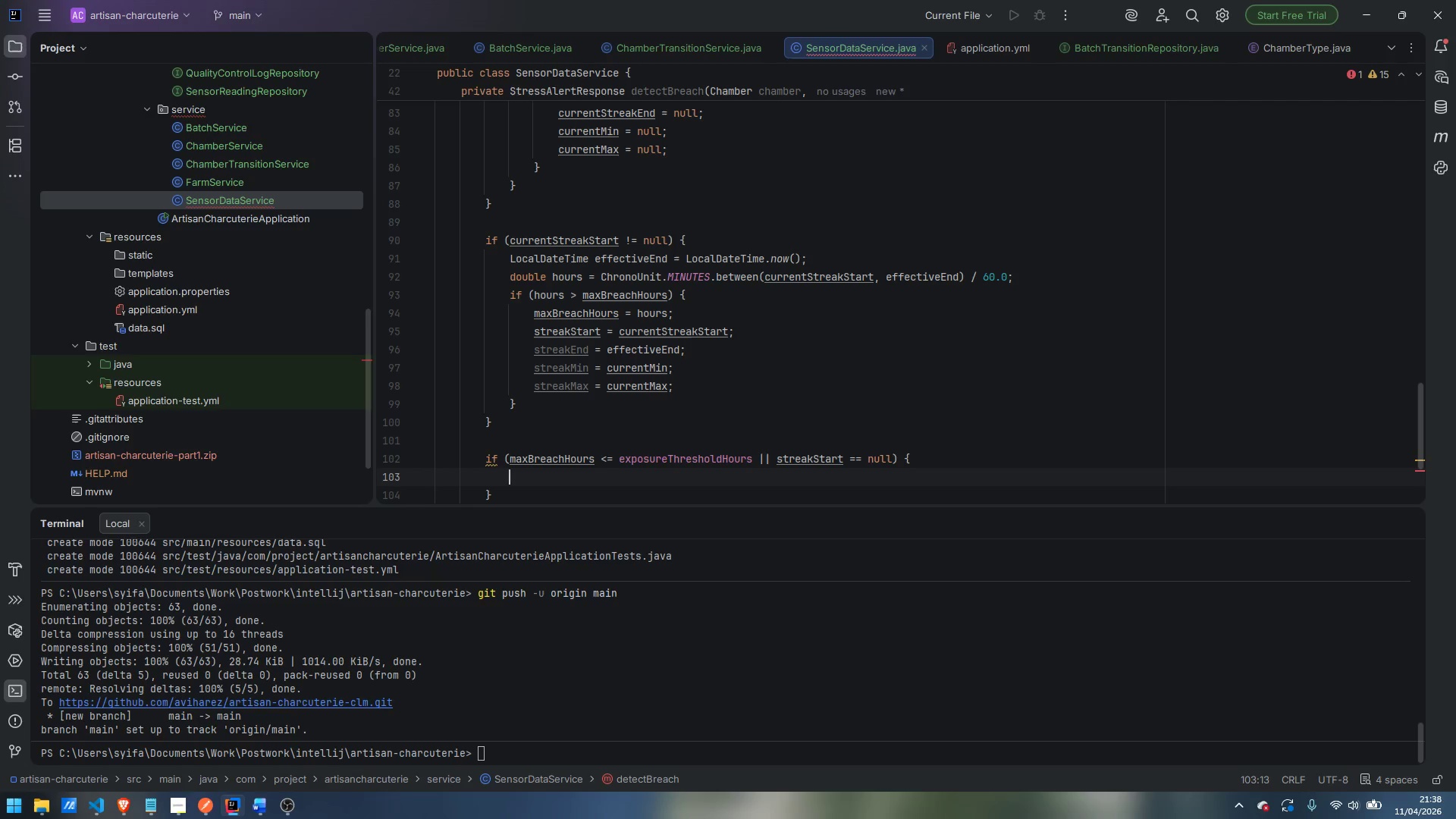 
wait(9.86)
 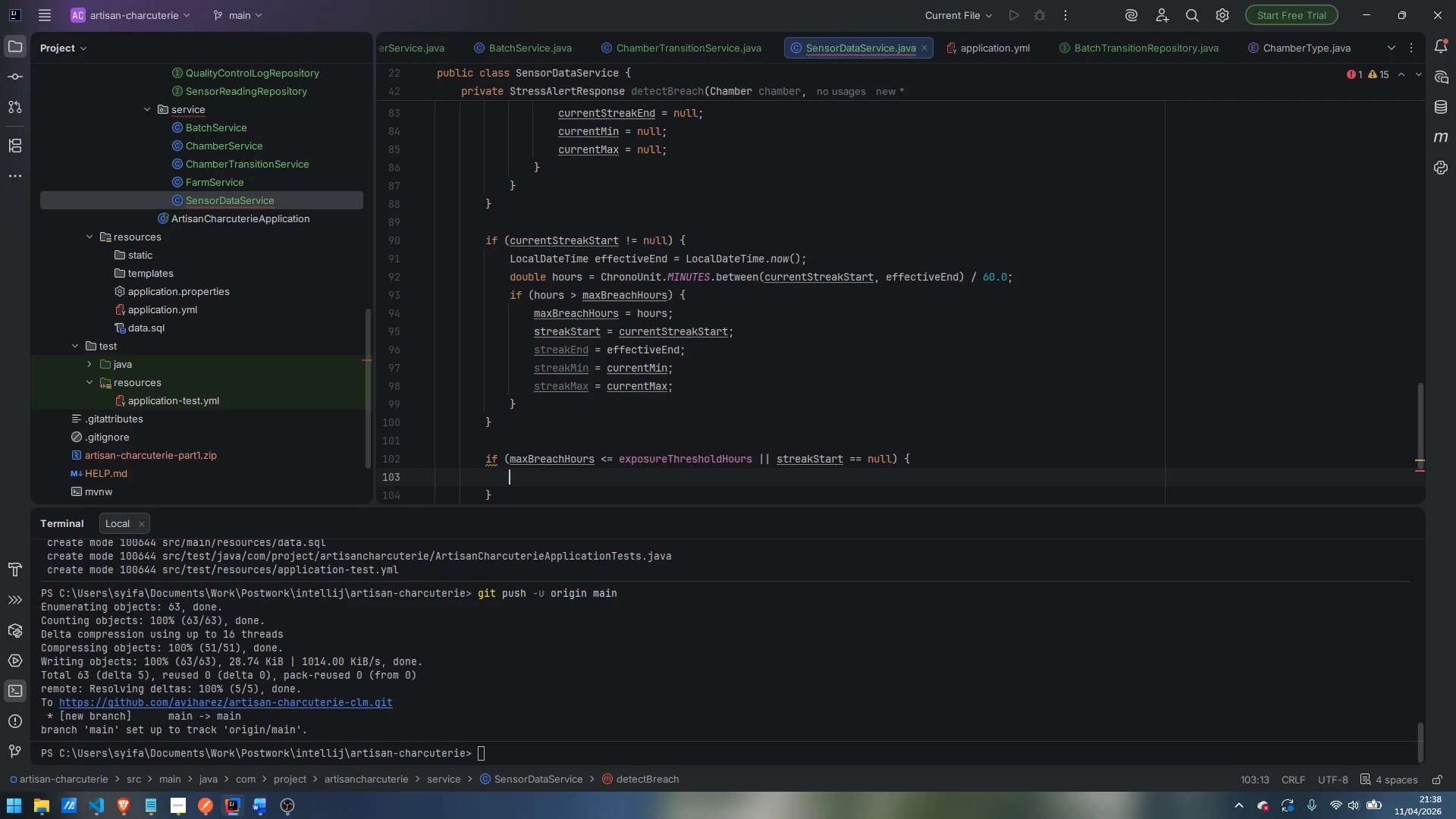 
type(return null;)
 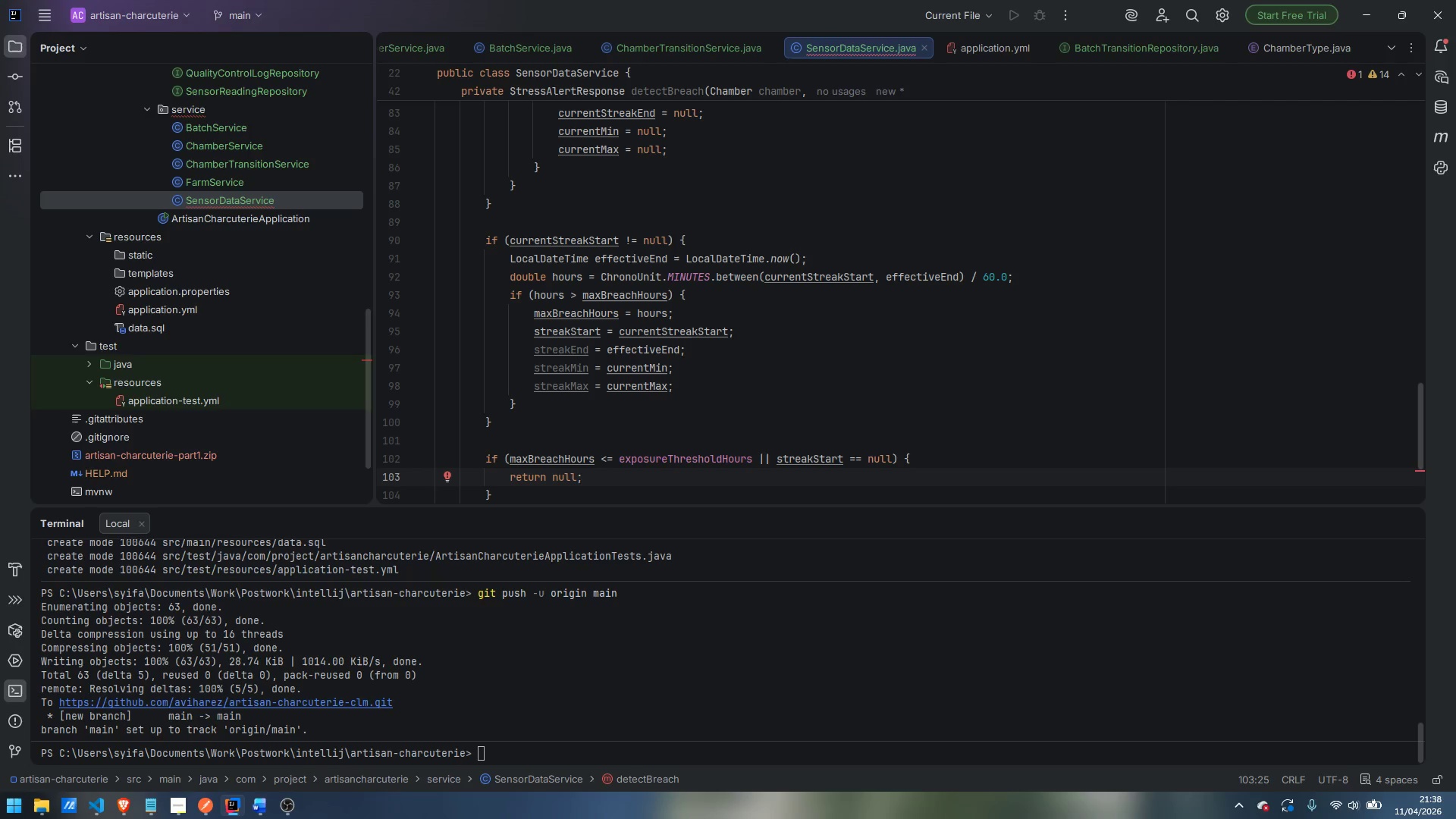 
key(ArrowDown)
 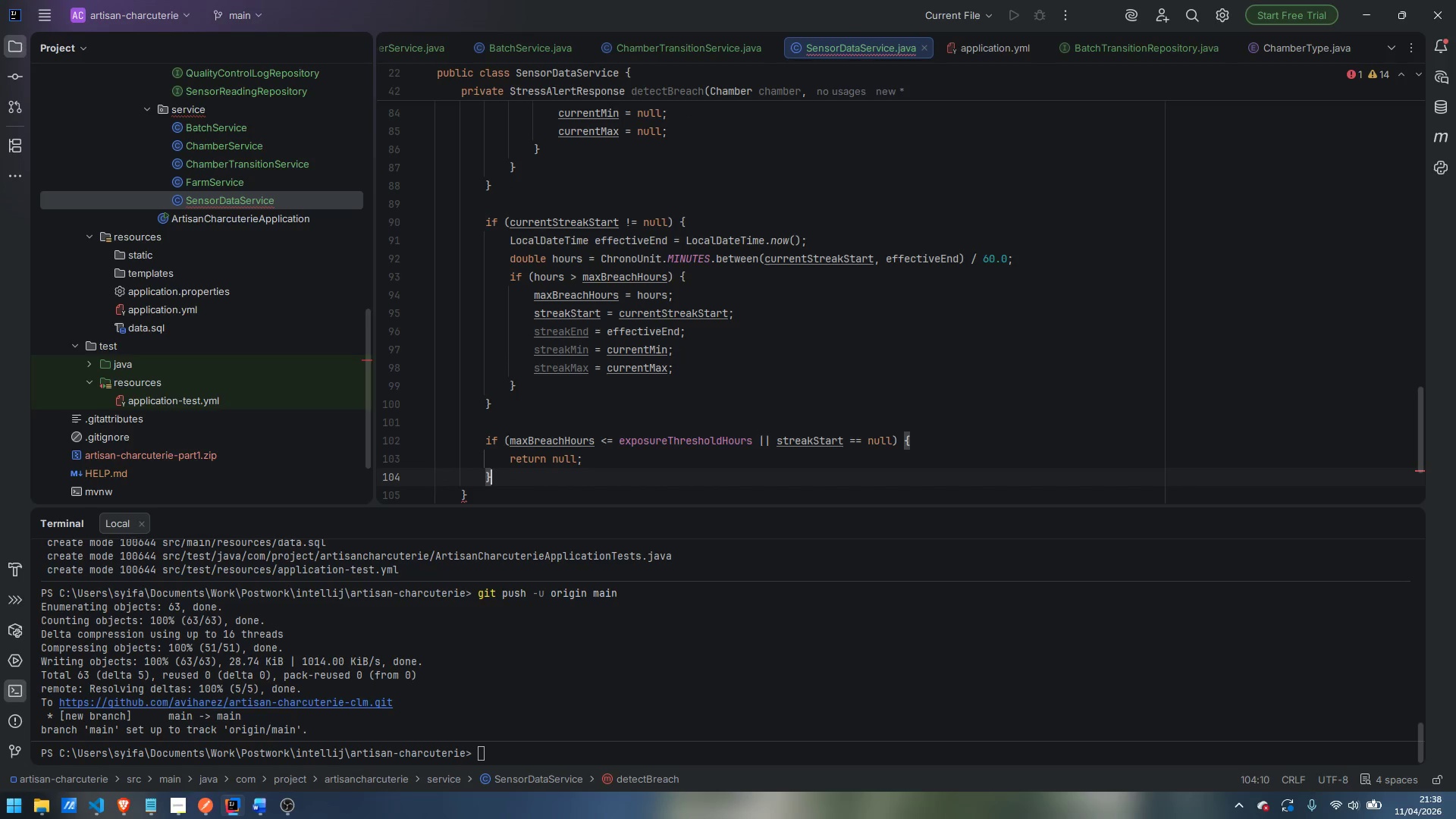 
key(Enter)
 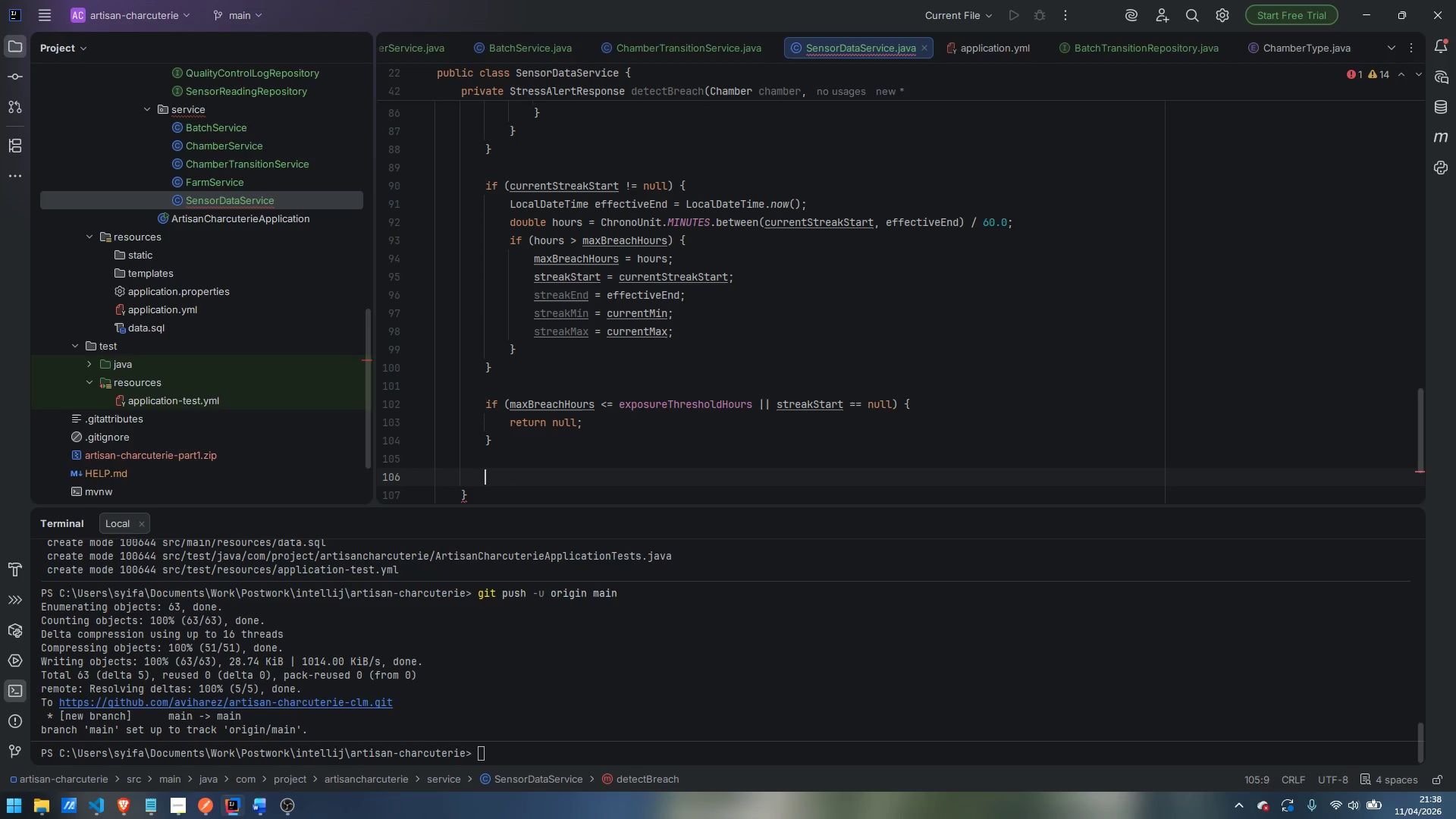 
key(Enter)
 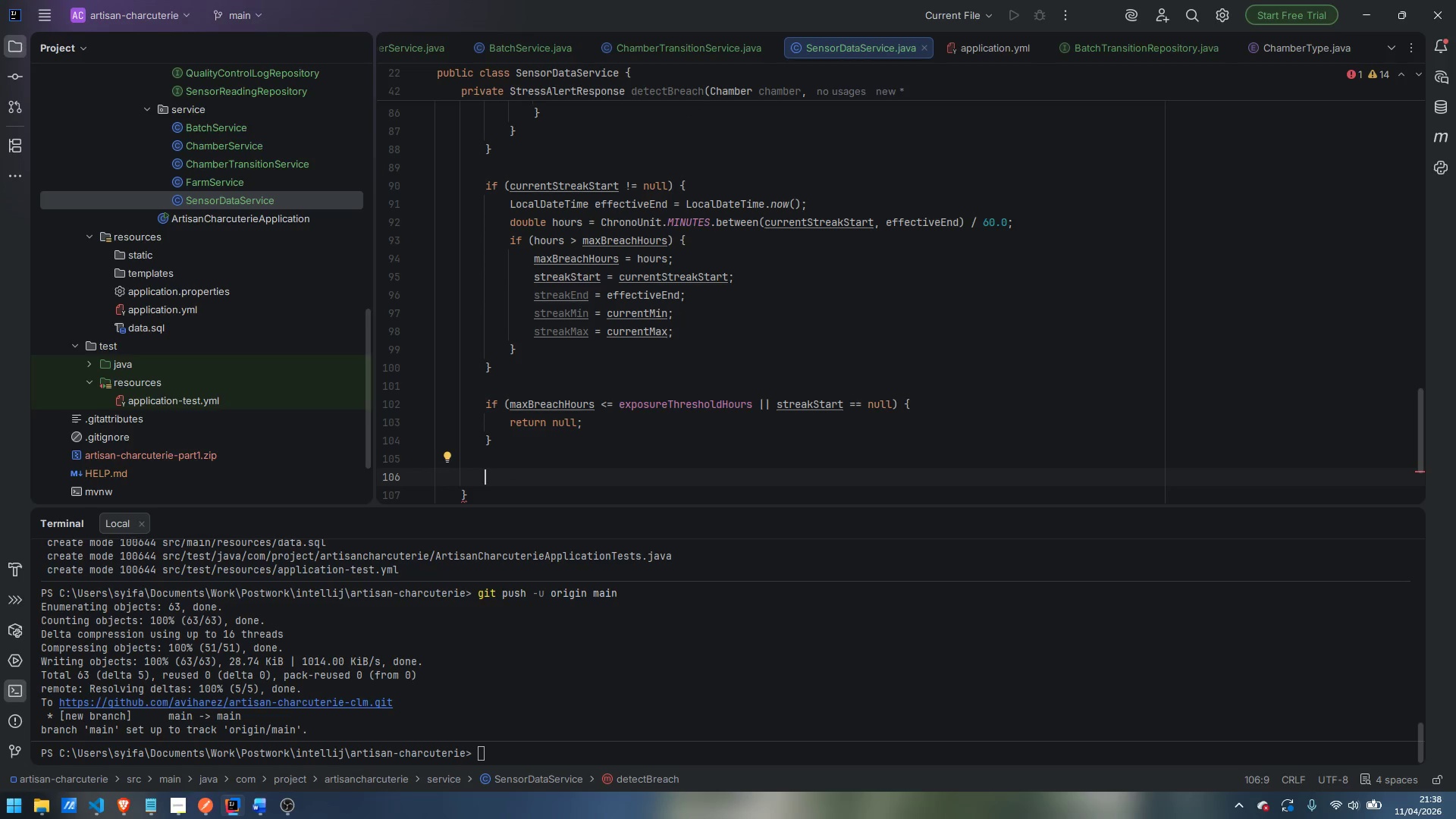 
hold_key(key=ShiftLeft, duration=1.5)
 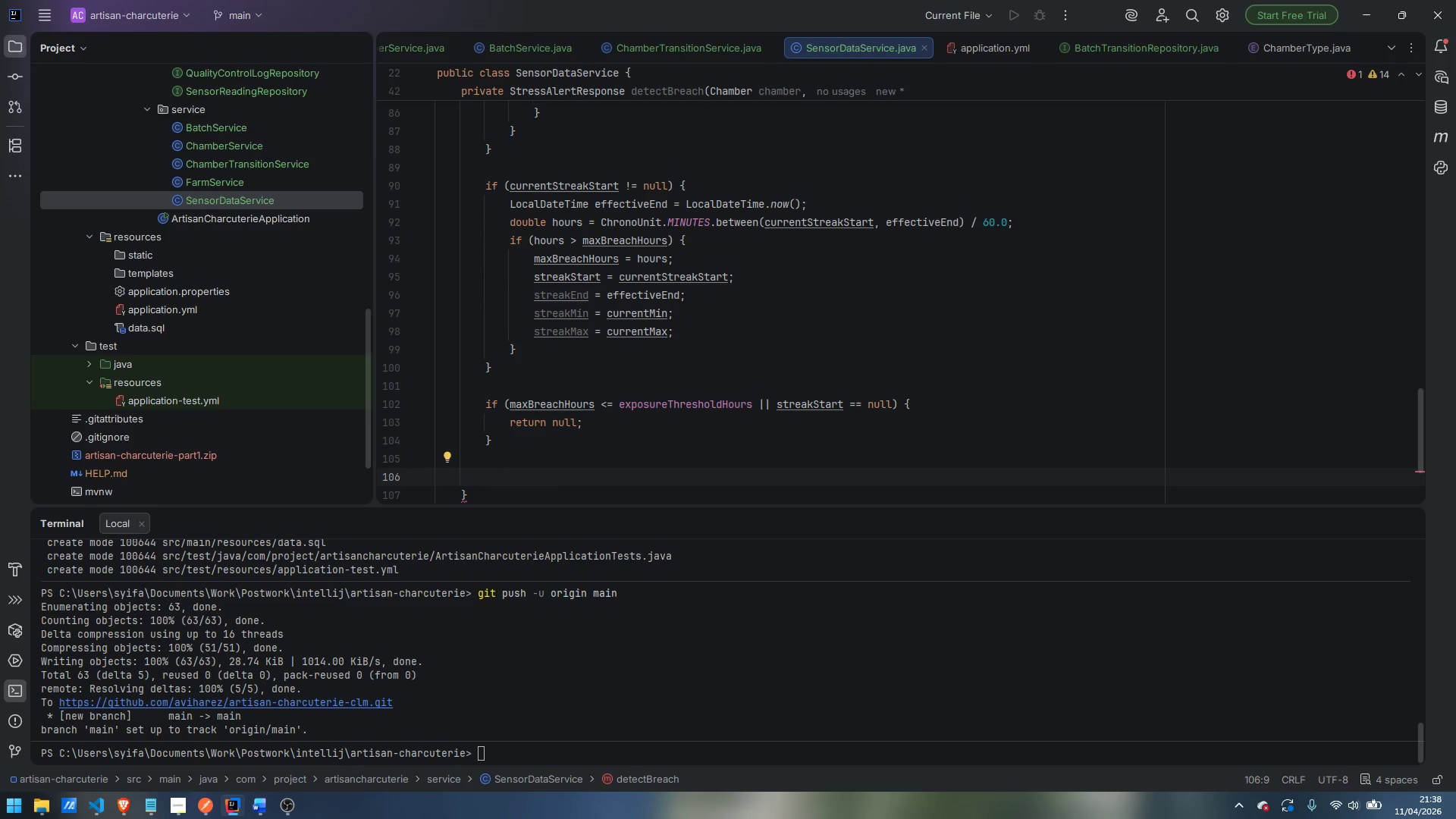 
hold_key(key=ShiftLeft, duration=0.53)
 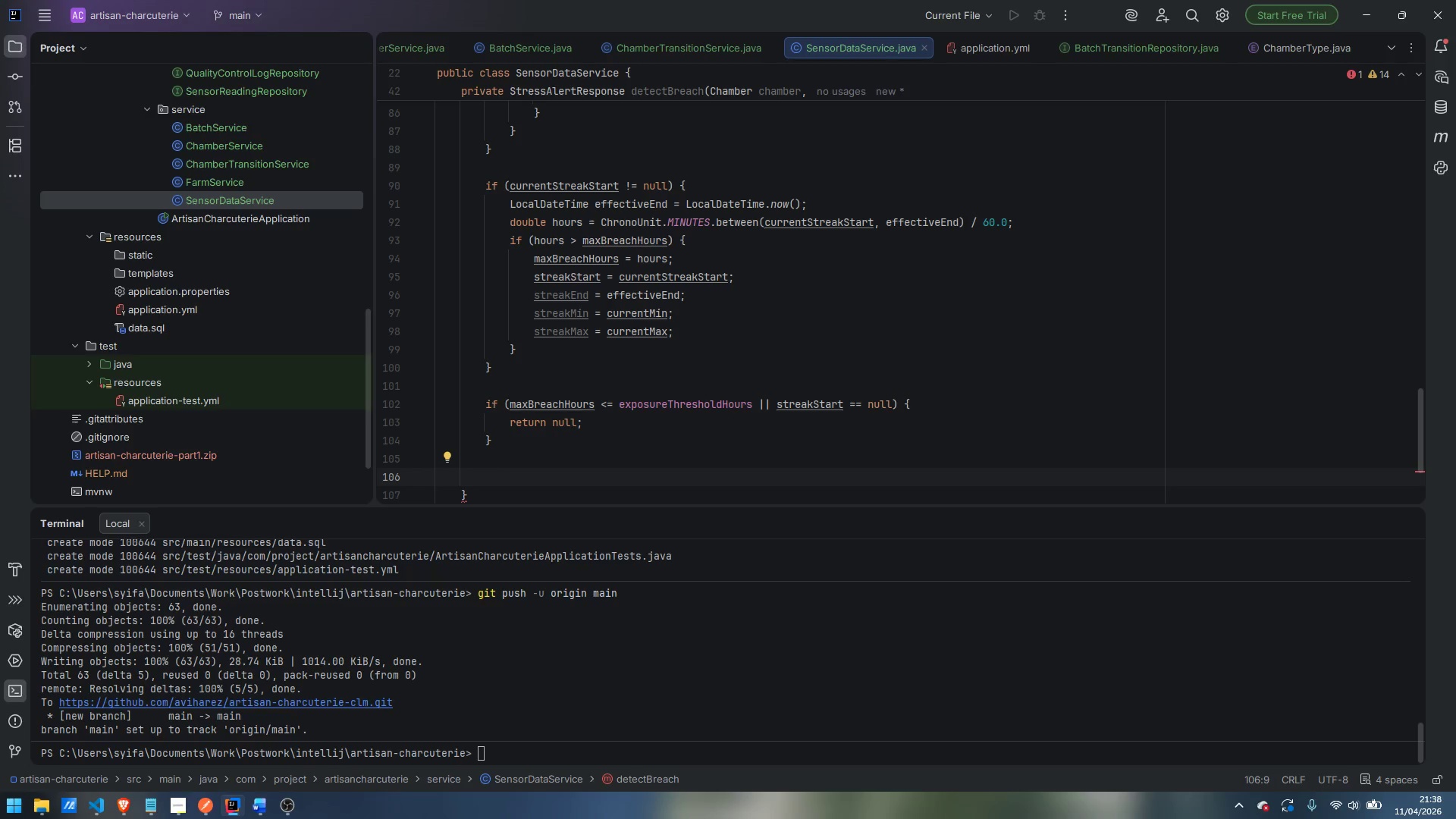 
wait(12.38)
 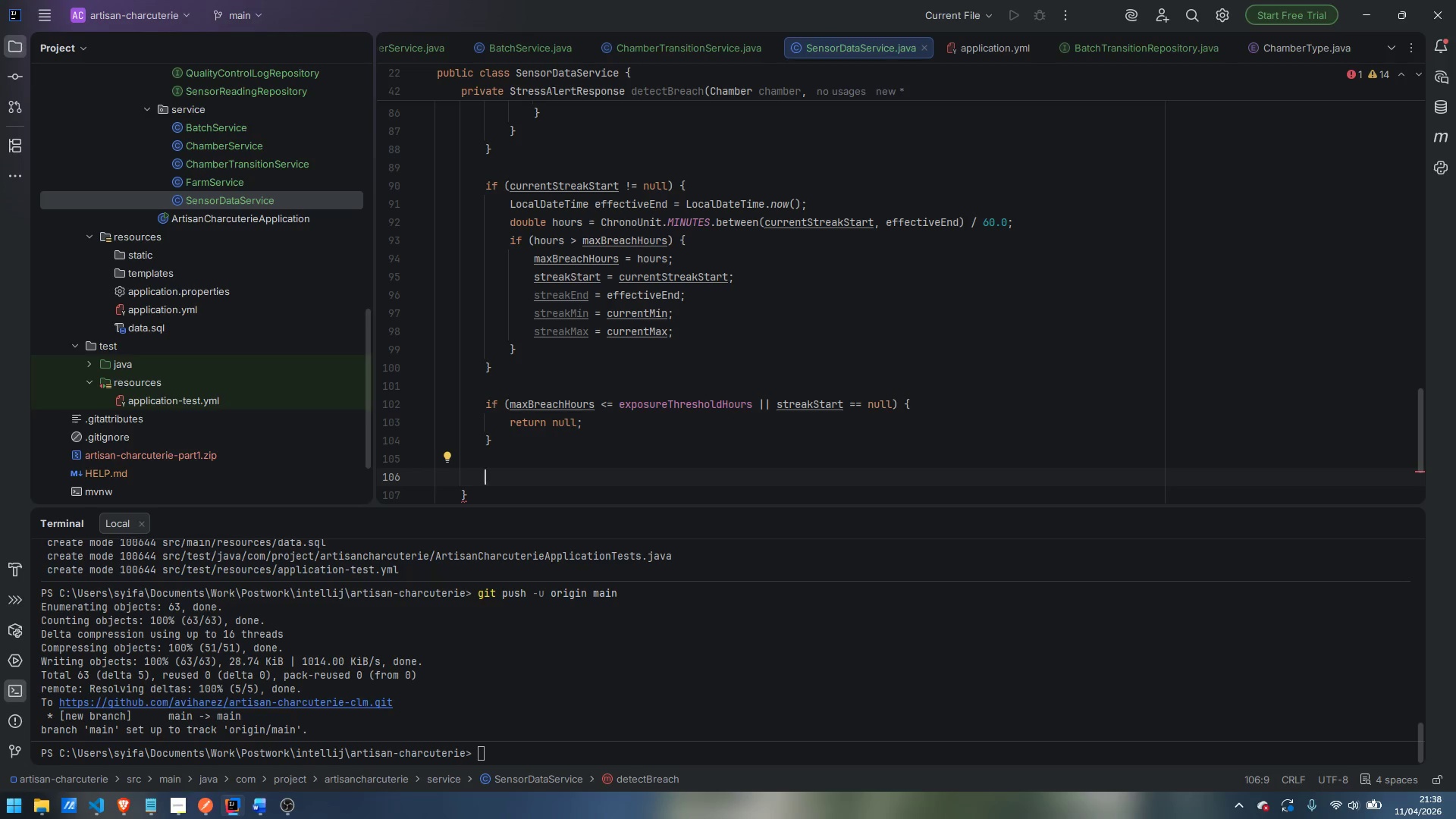 
type(List<Batch )
key(Backspace)
 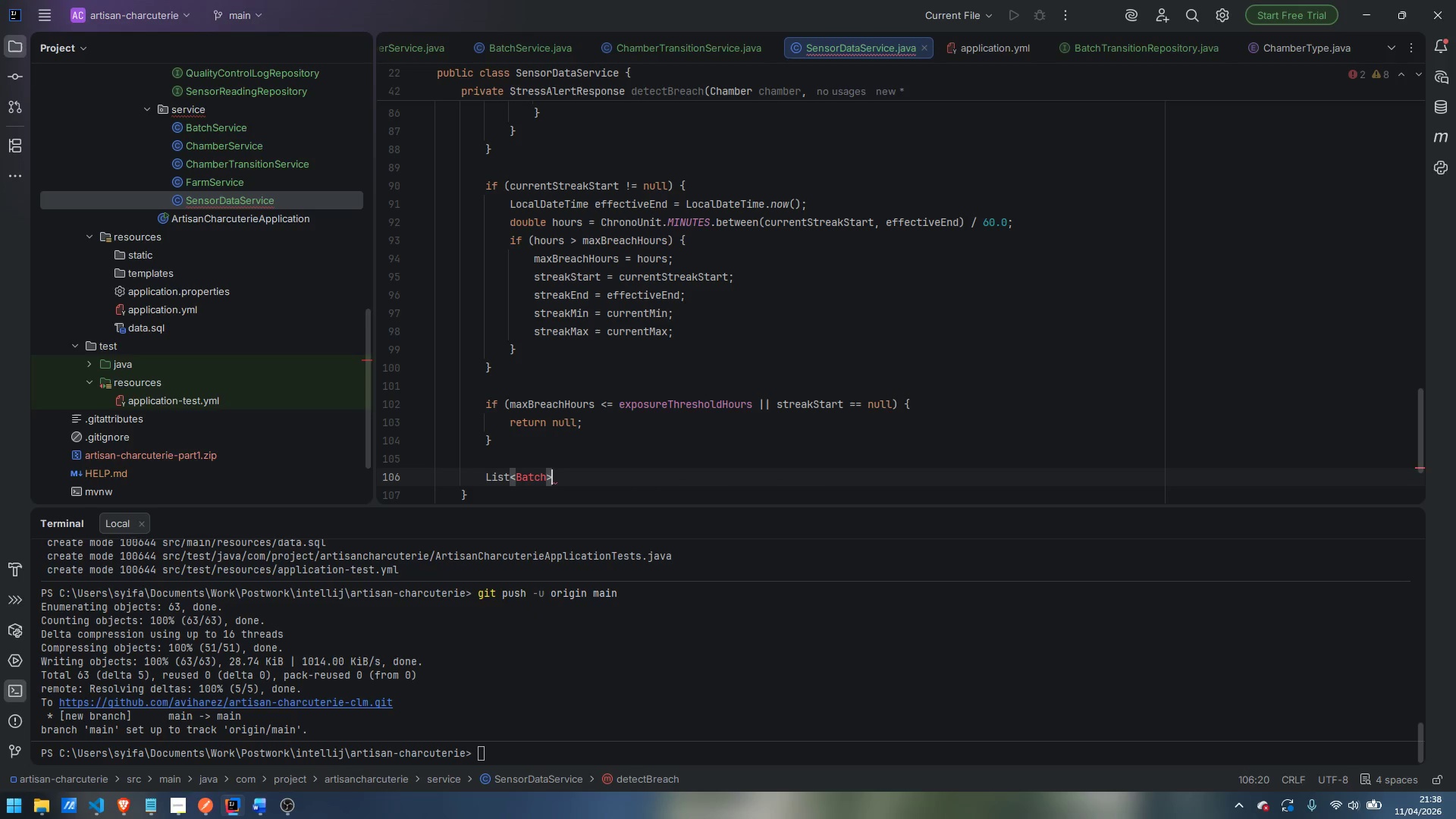 
 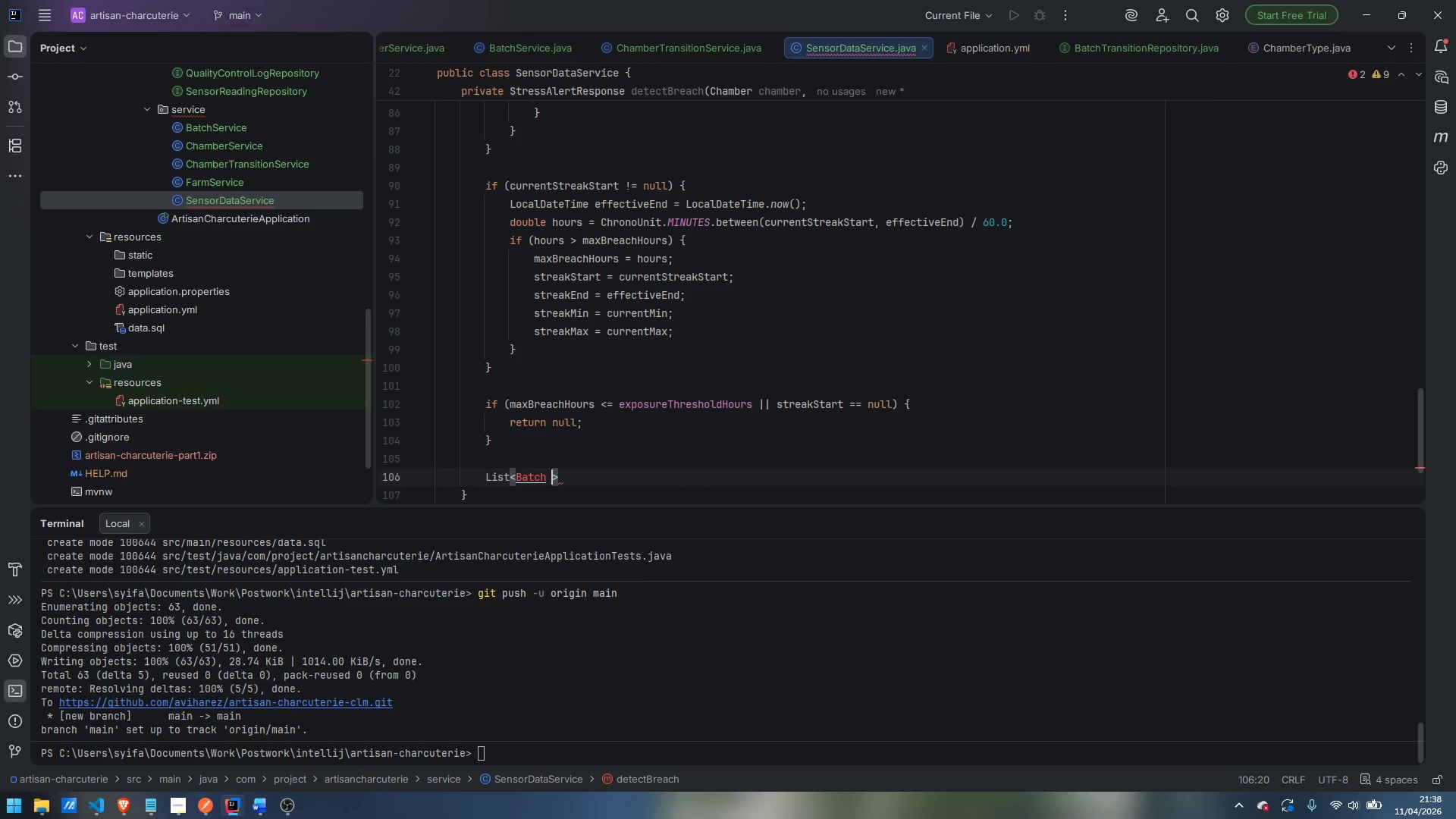 
key(ArrowRight)
 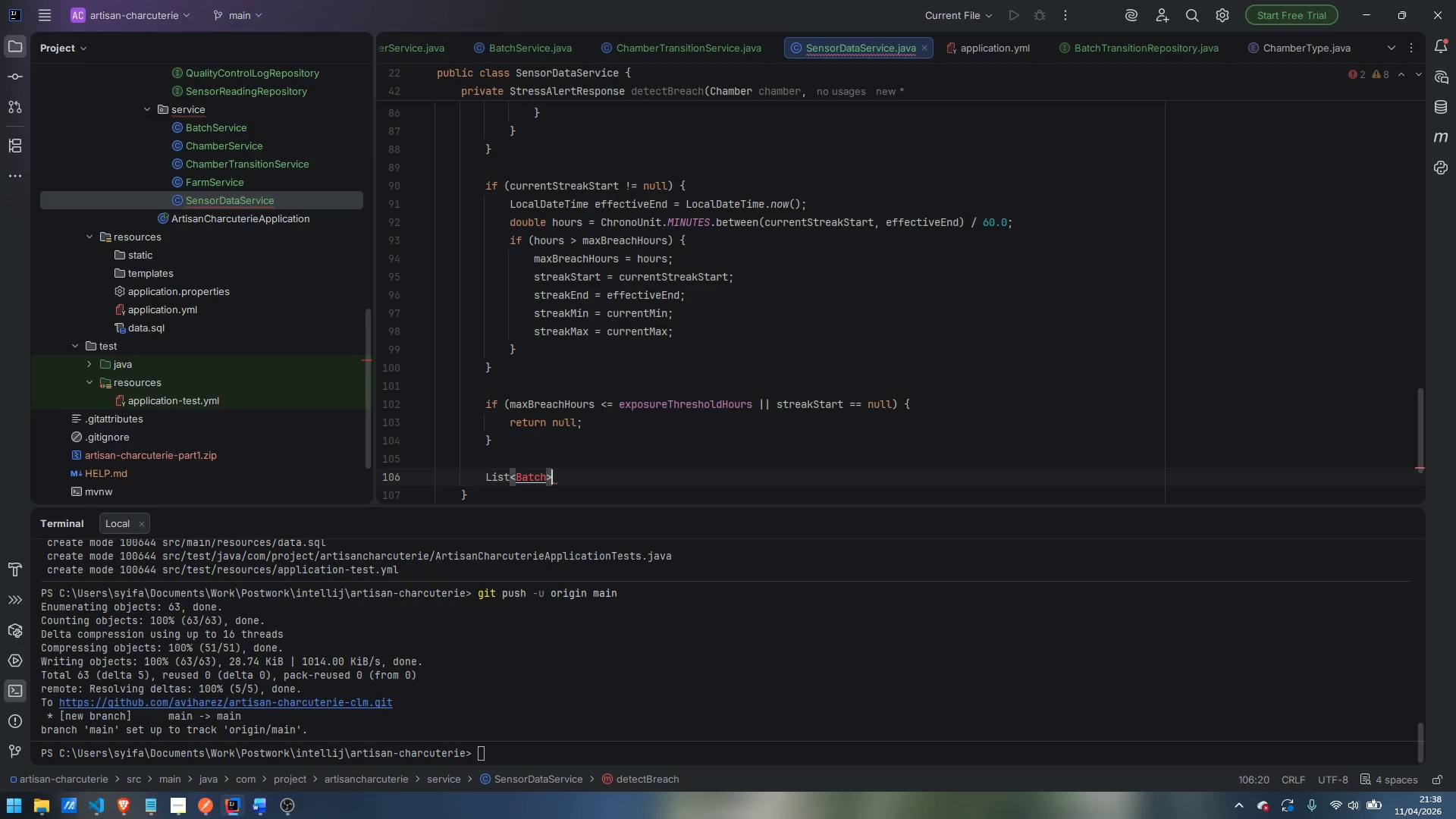 
key(Space)
 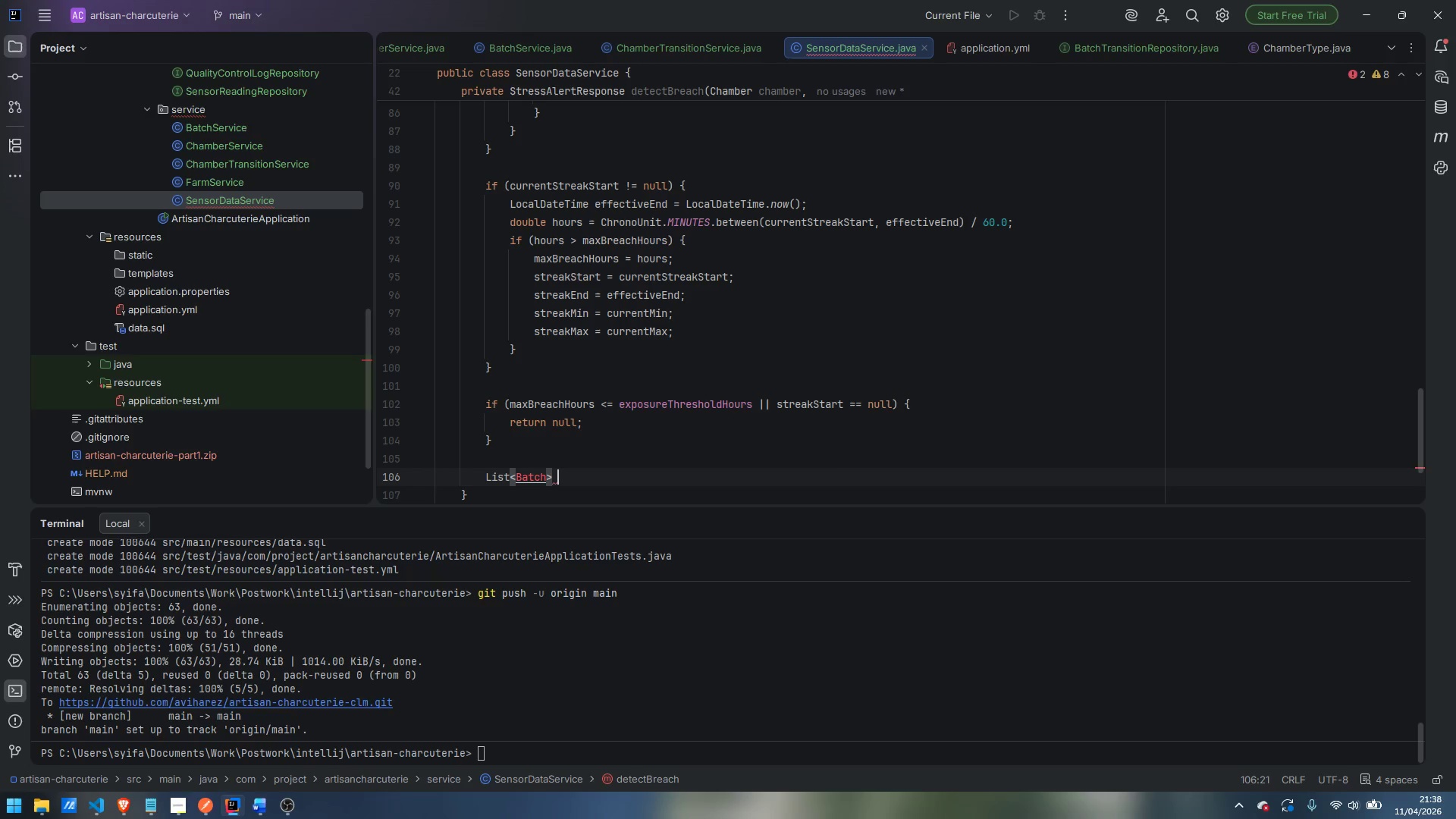 
key(Control+Period)
 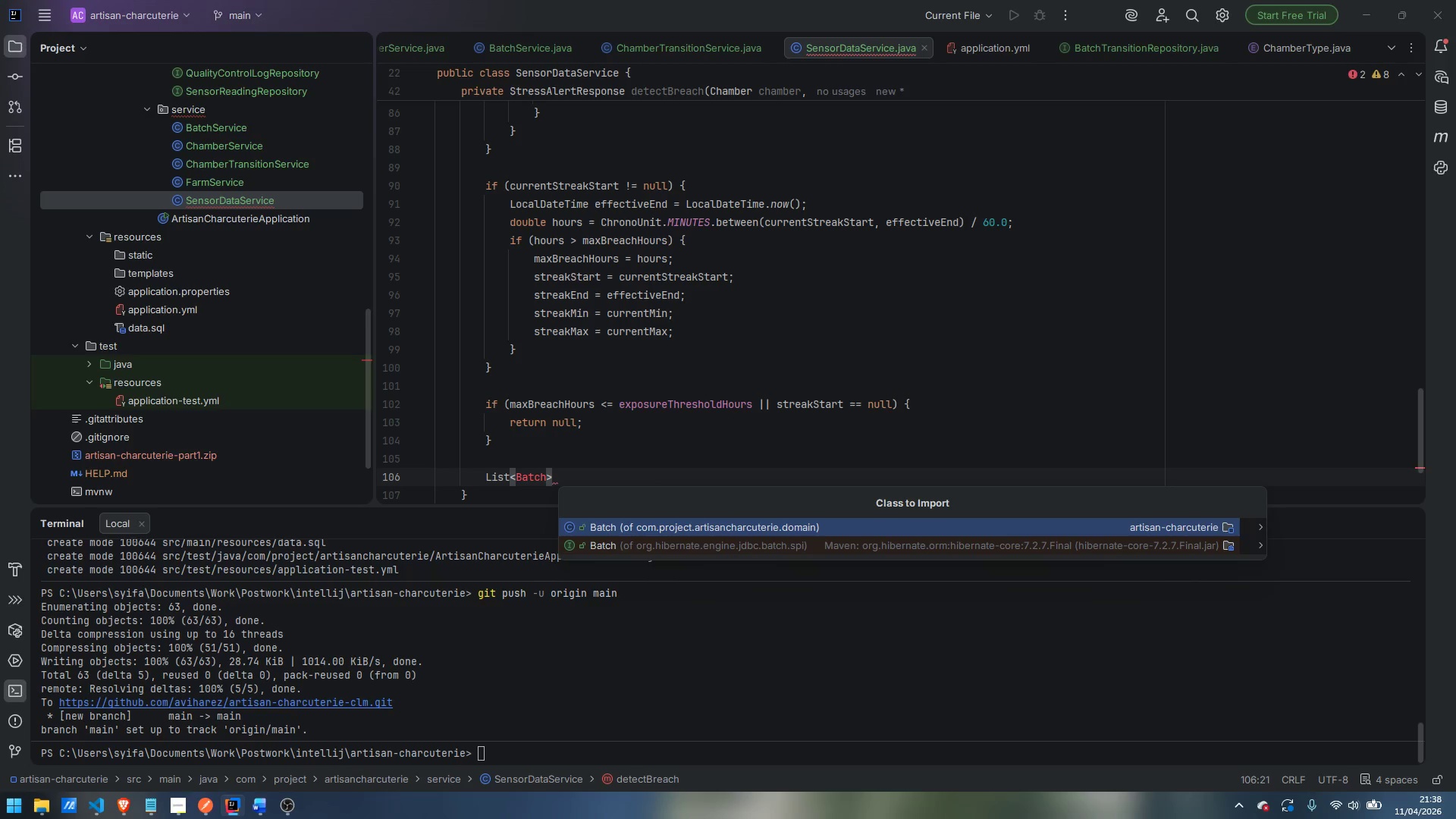 
key(Enter)
 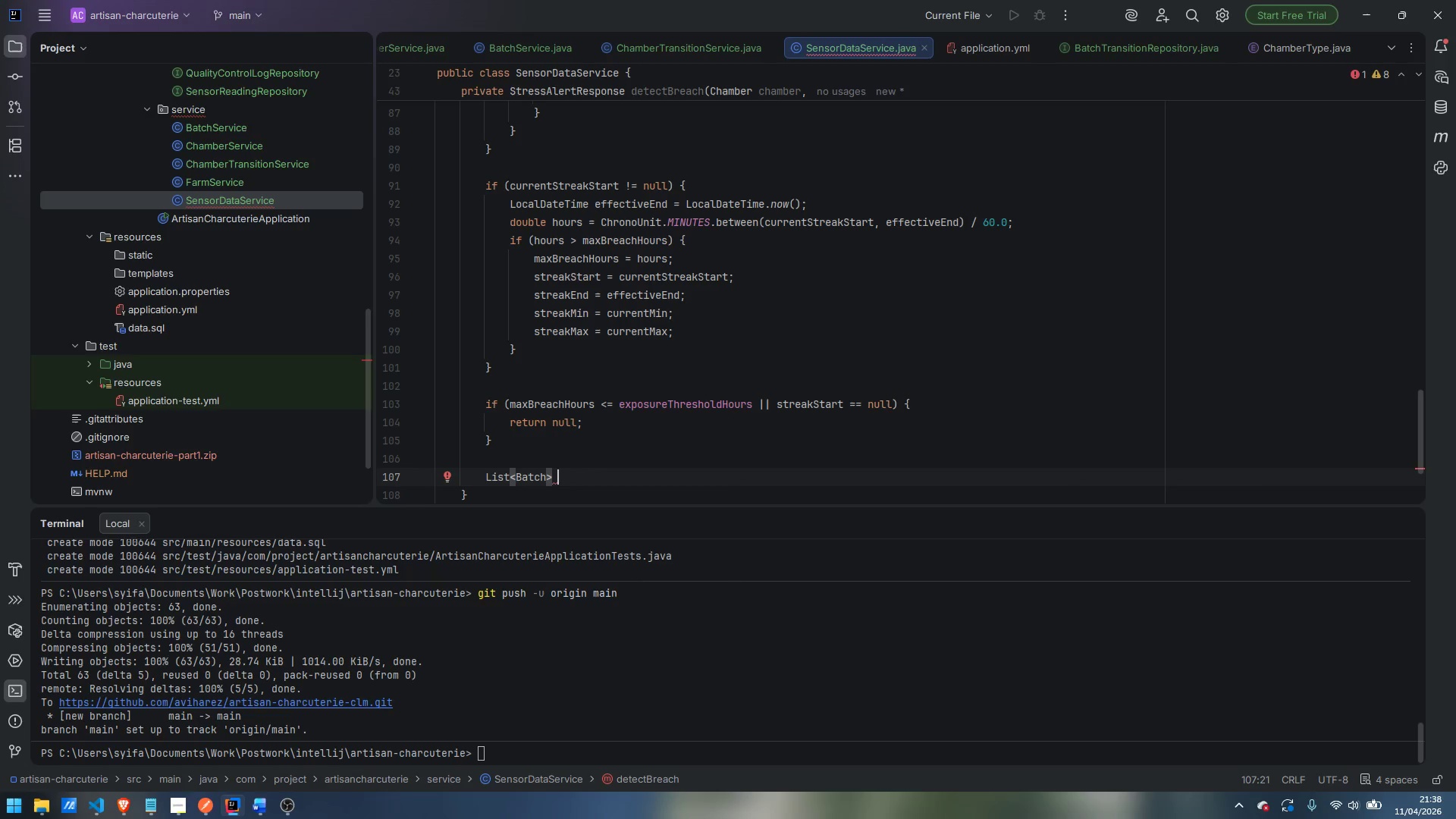 
type(affectedBatches - )
key(Backspace)
key(Backspace)
type(= batchRepost)
key(Backspace)
type(itporu)
key(Backspace)
key(Backspace)
key(Backspace)
type(ry.findActiveBatchesInChamber)
 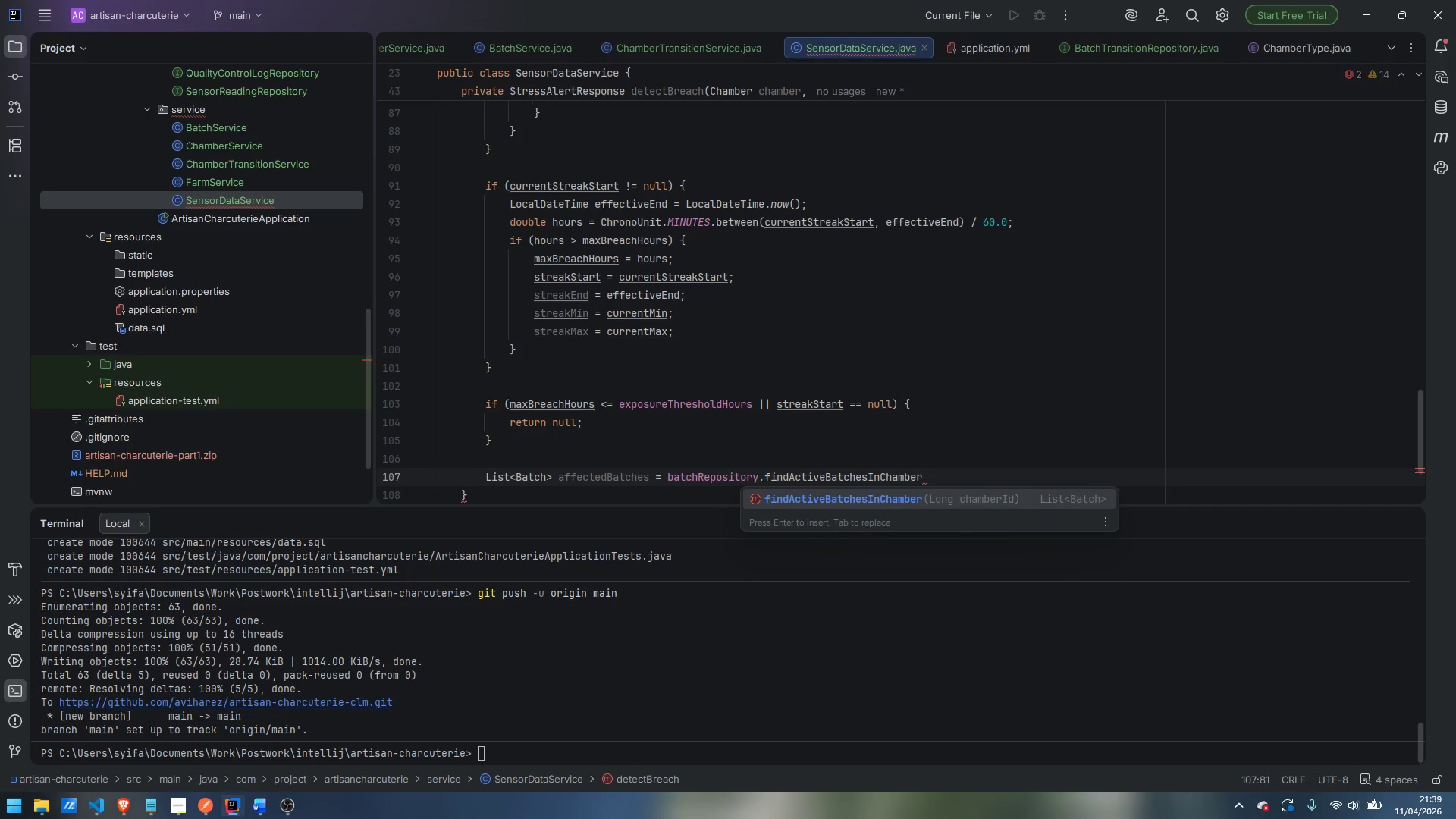 
key(Enter)
 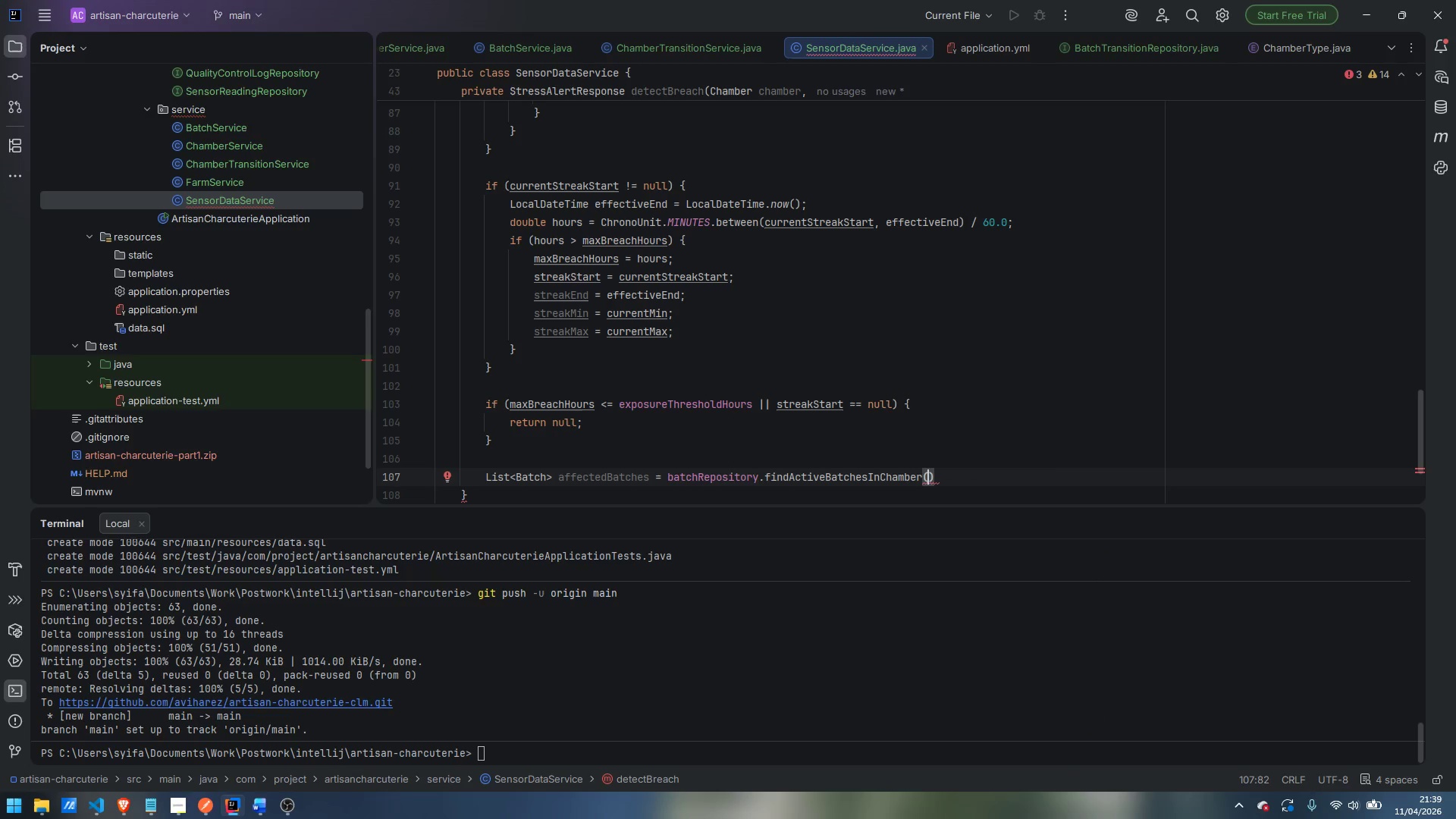 
type(chamber.getId)
 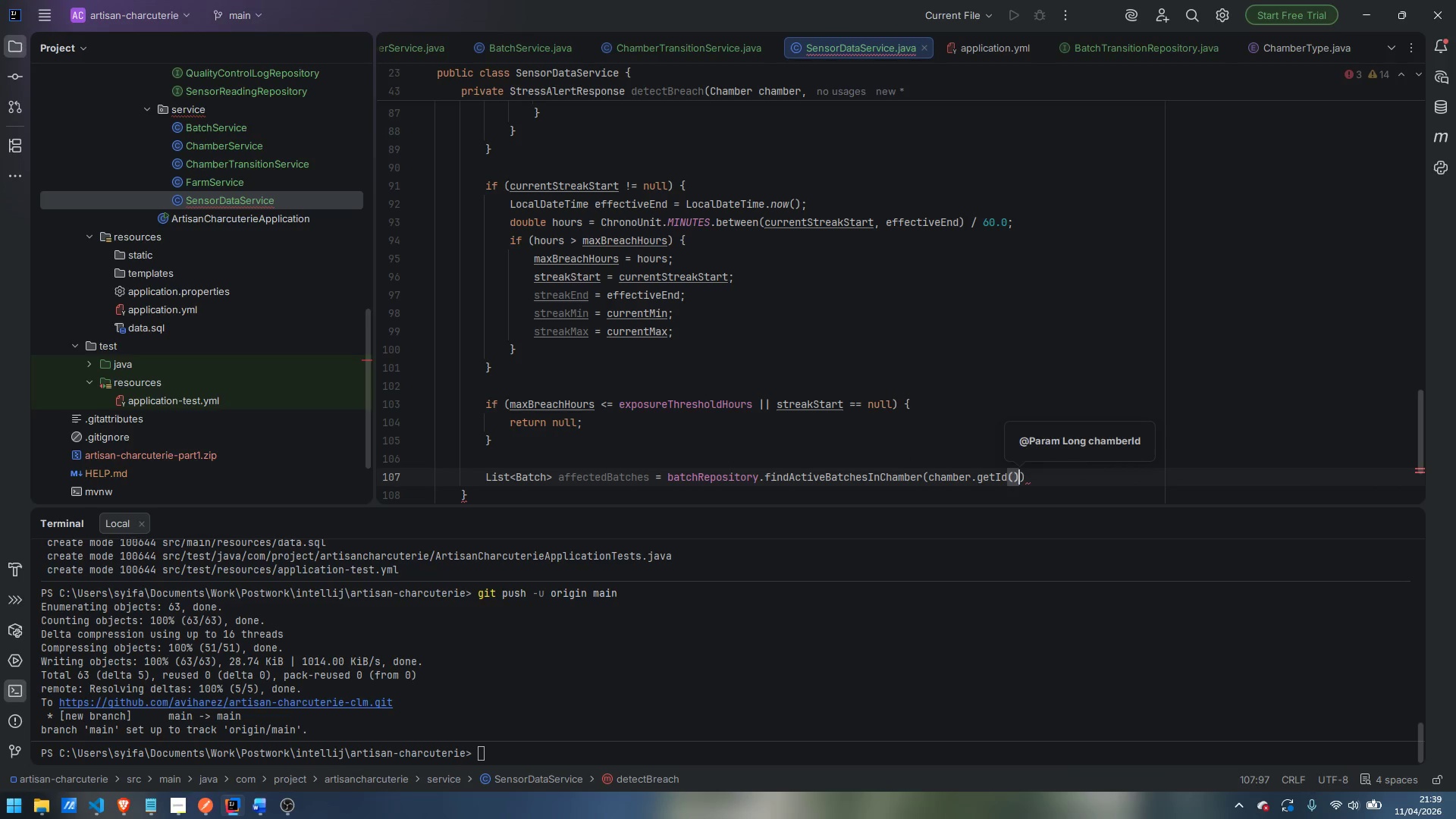 
 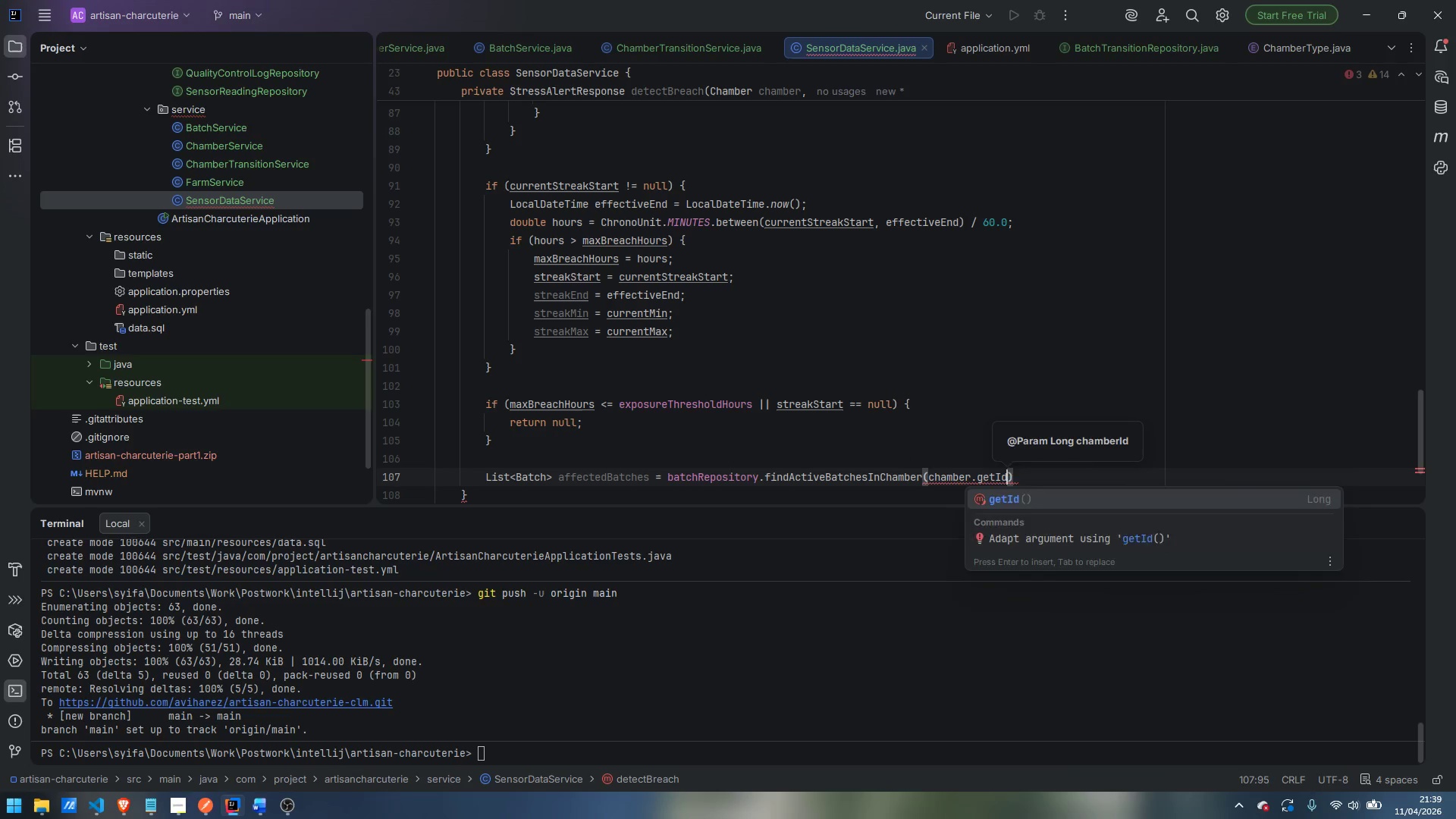 
key(Enter)
 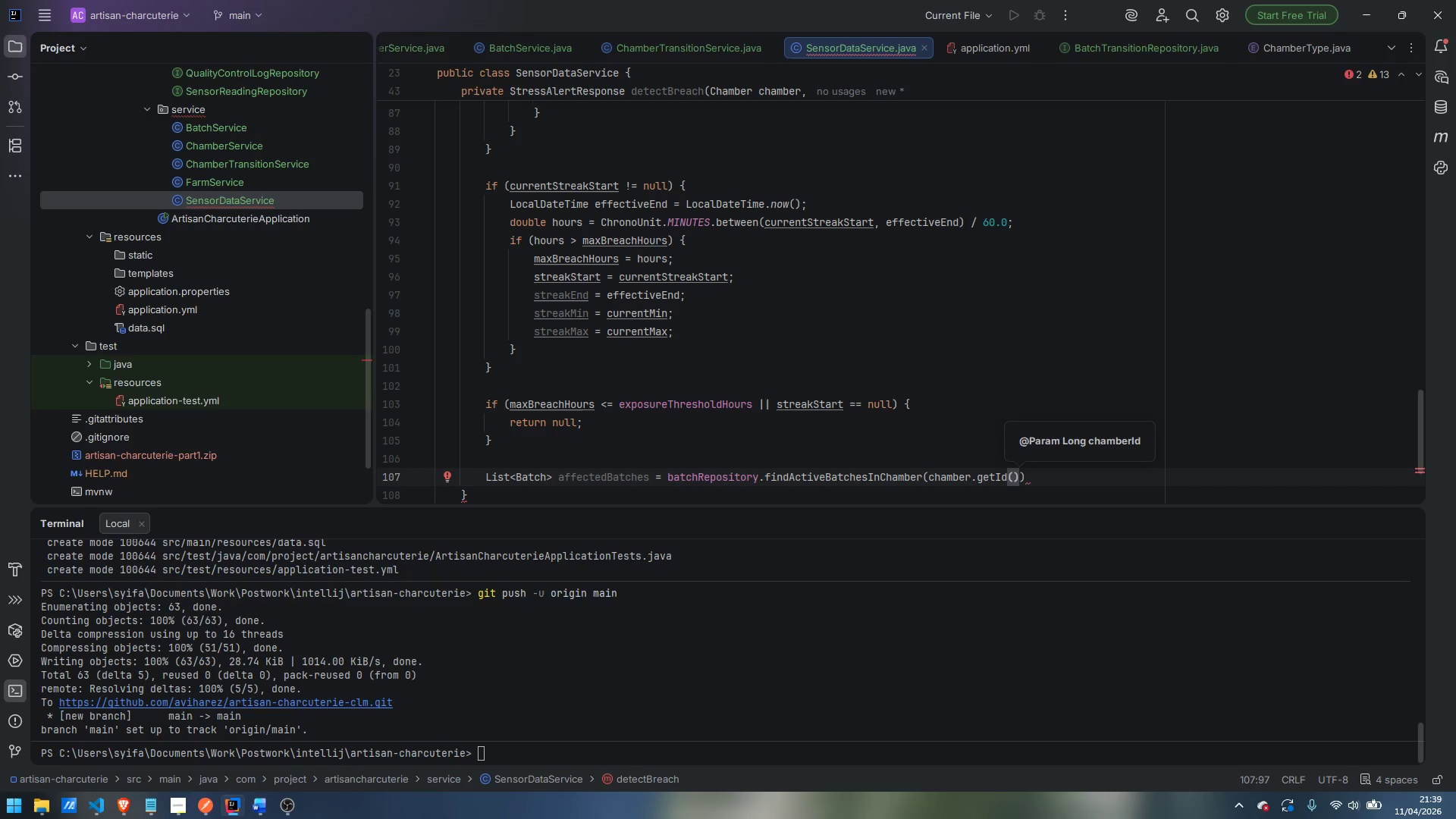 
wait(11.19)
 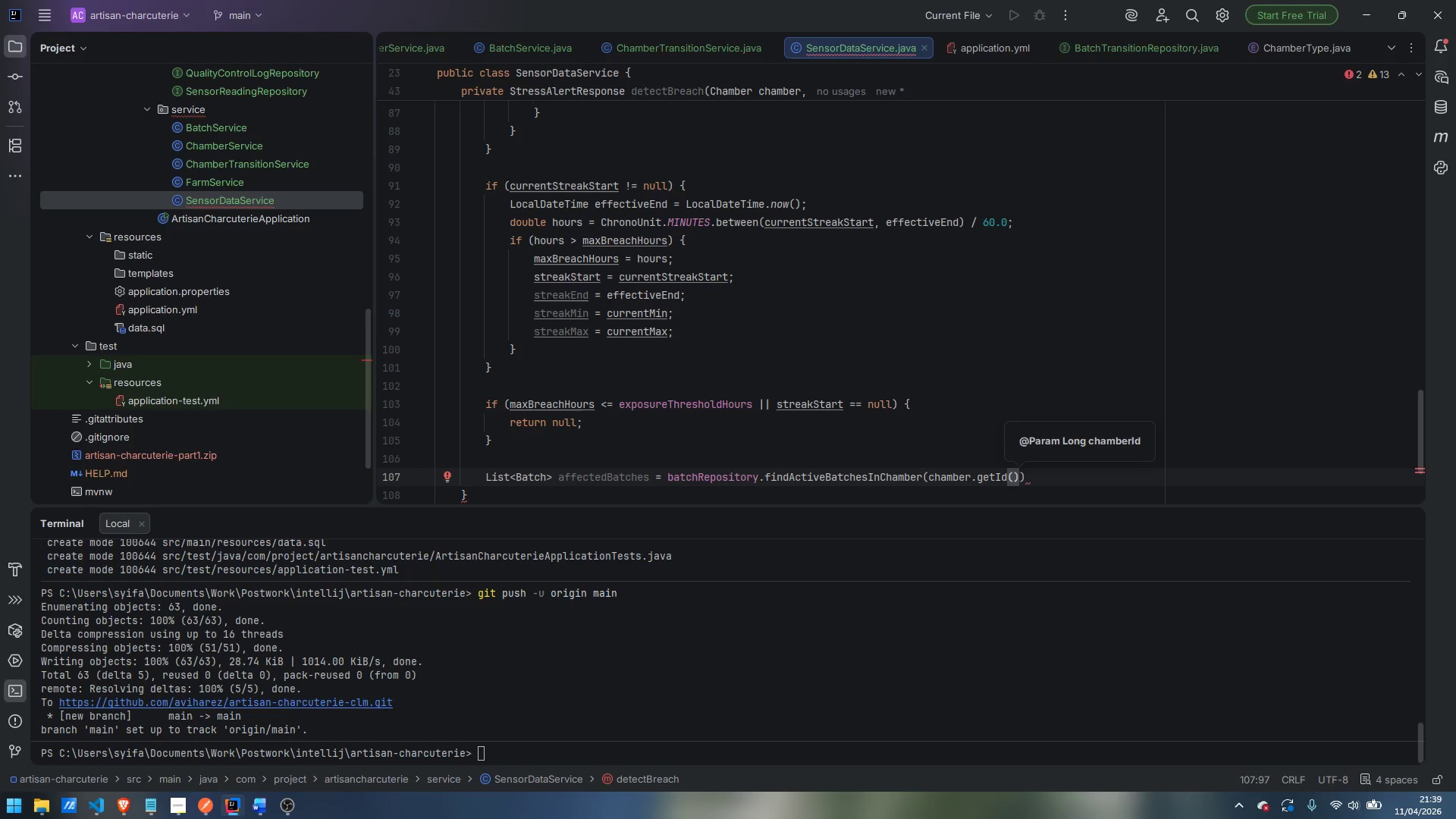 
key(ArrowRight)
 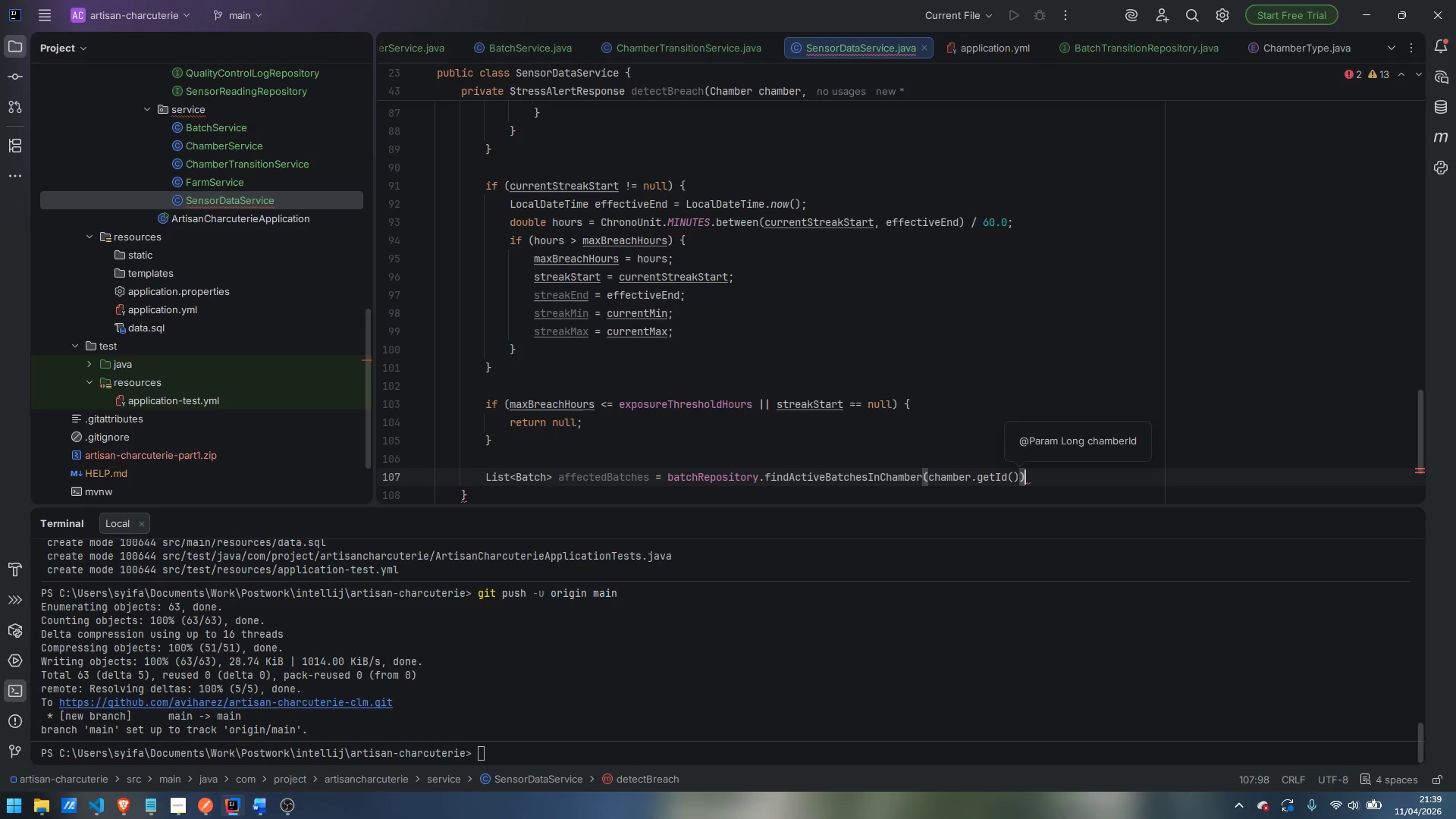 
key(Semicolon)
 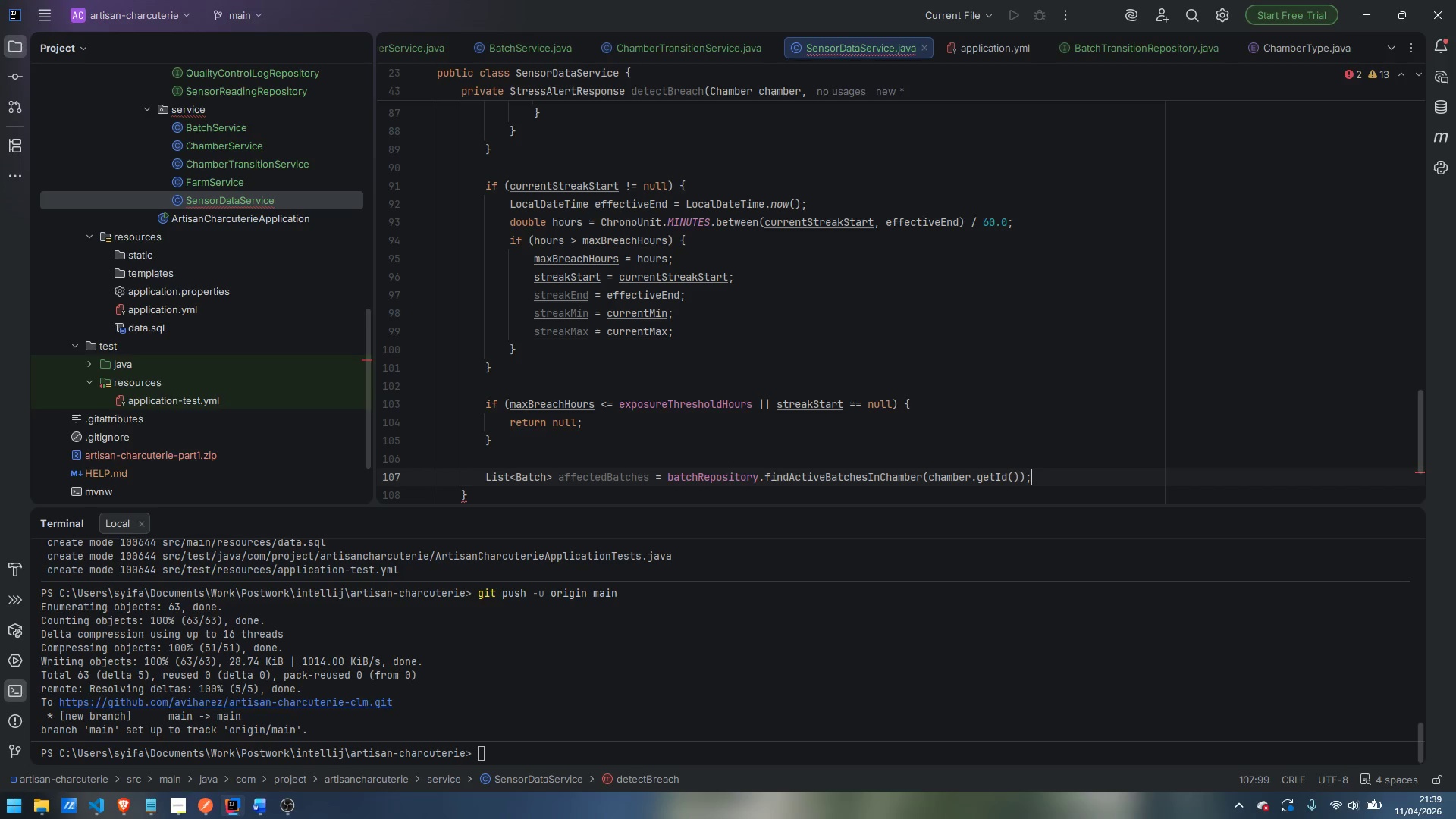 
key(Enter)
 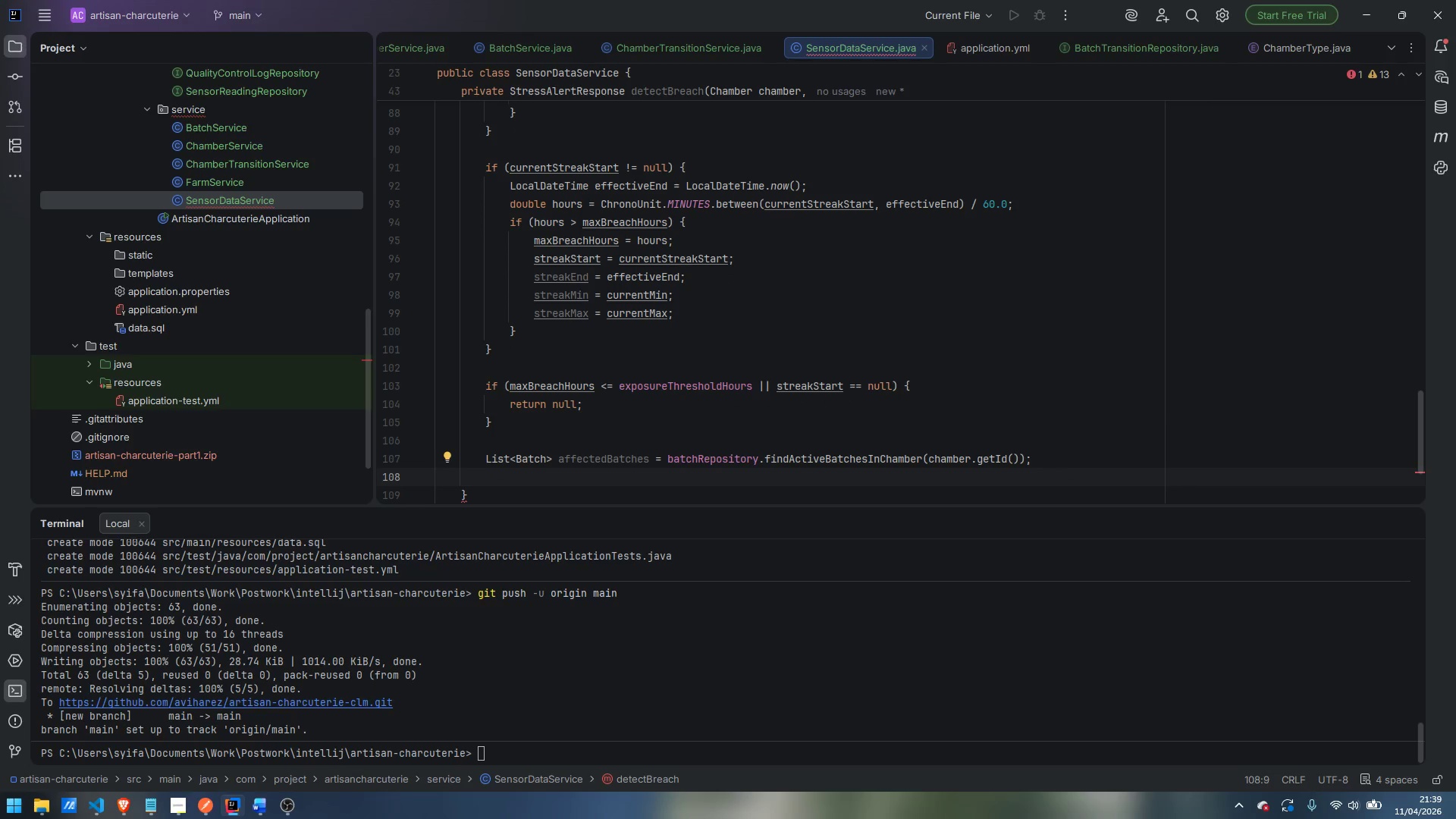 
type(List<StressAlertRespo)
 